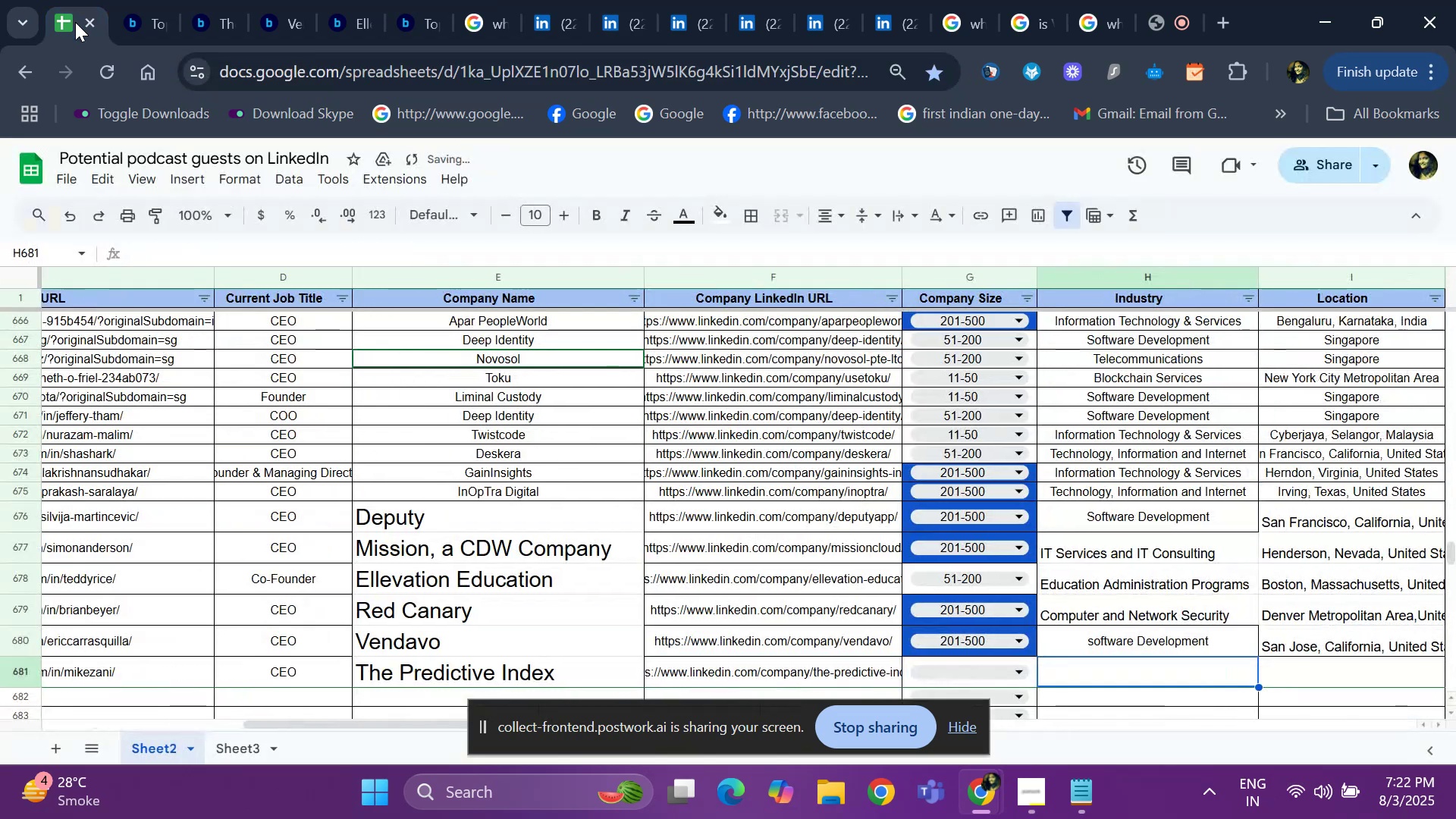 
key(ArrowLeft)
 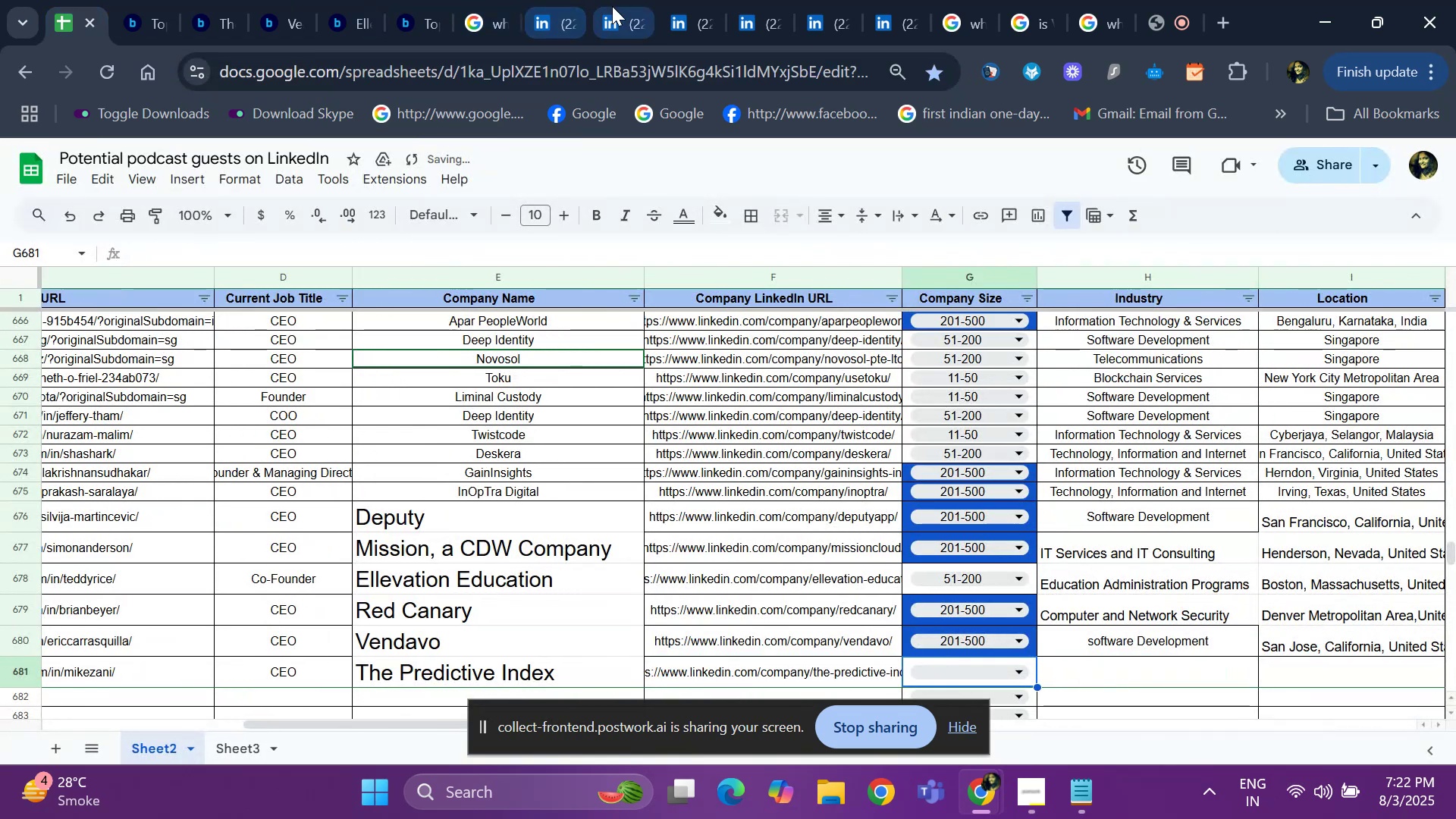 
left_click([620, 7])
 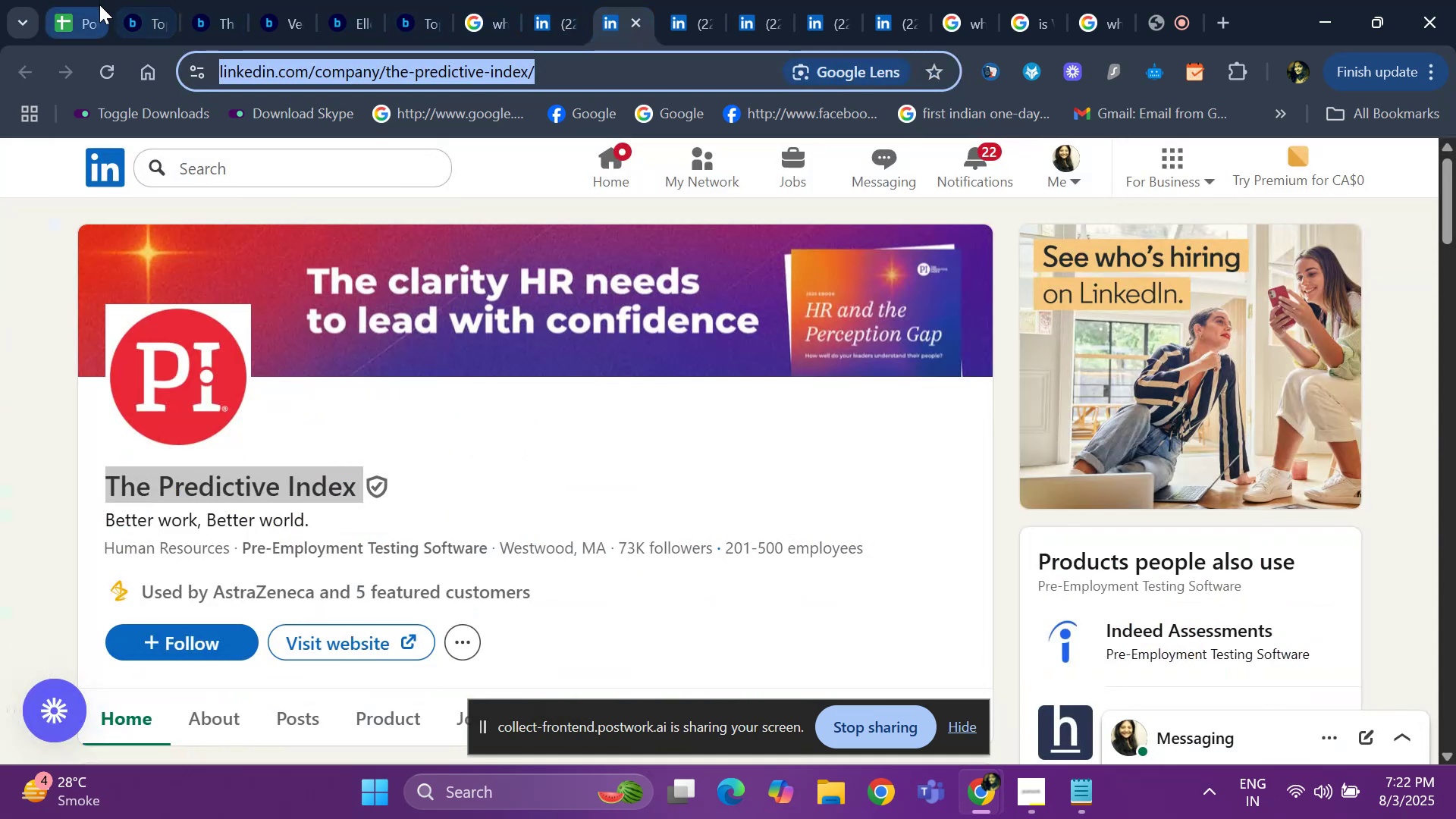 
left_click([64, 21])
 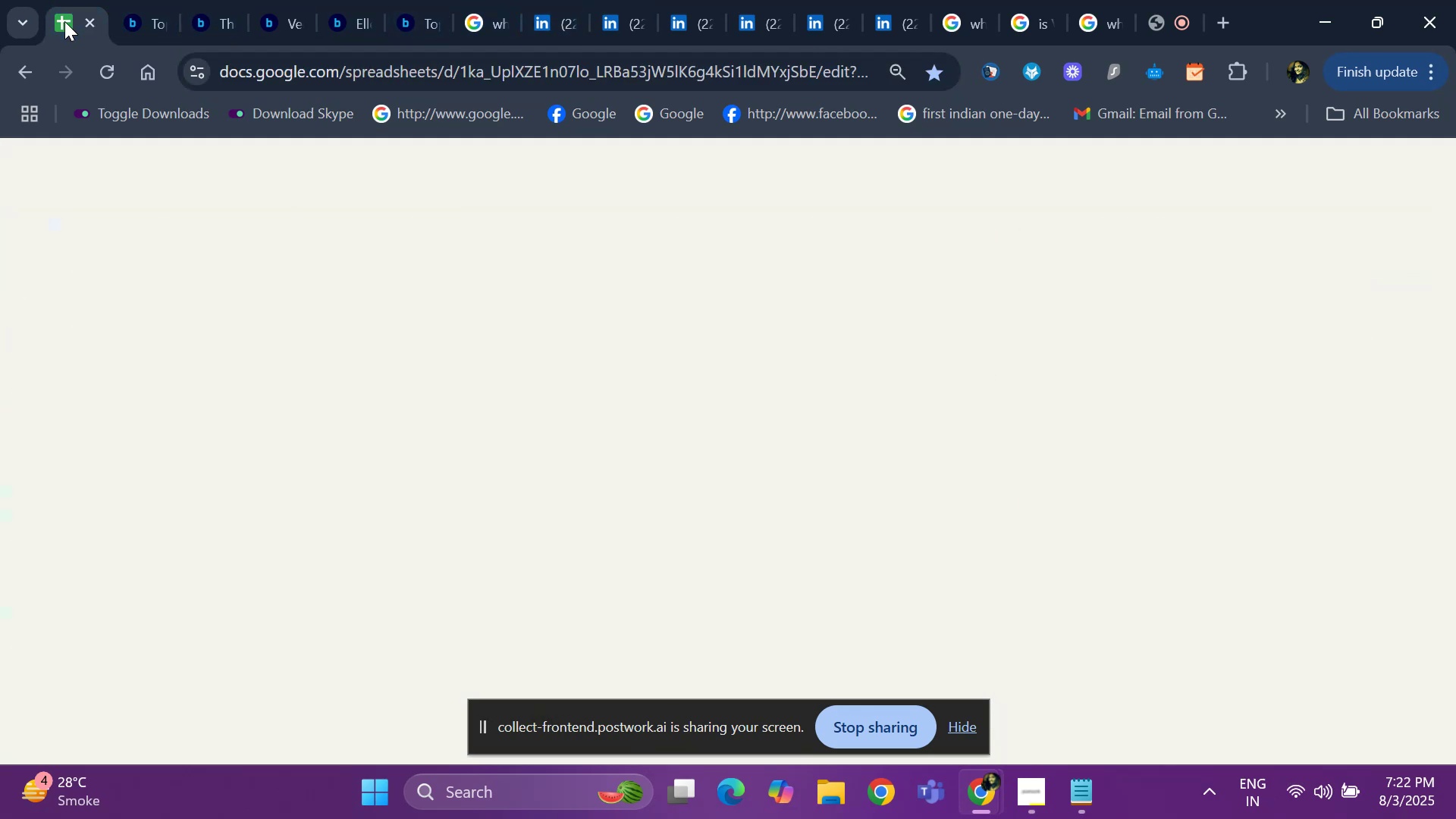 
key(Control+ControlLeft)
 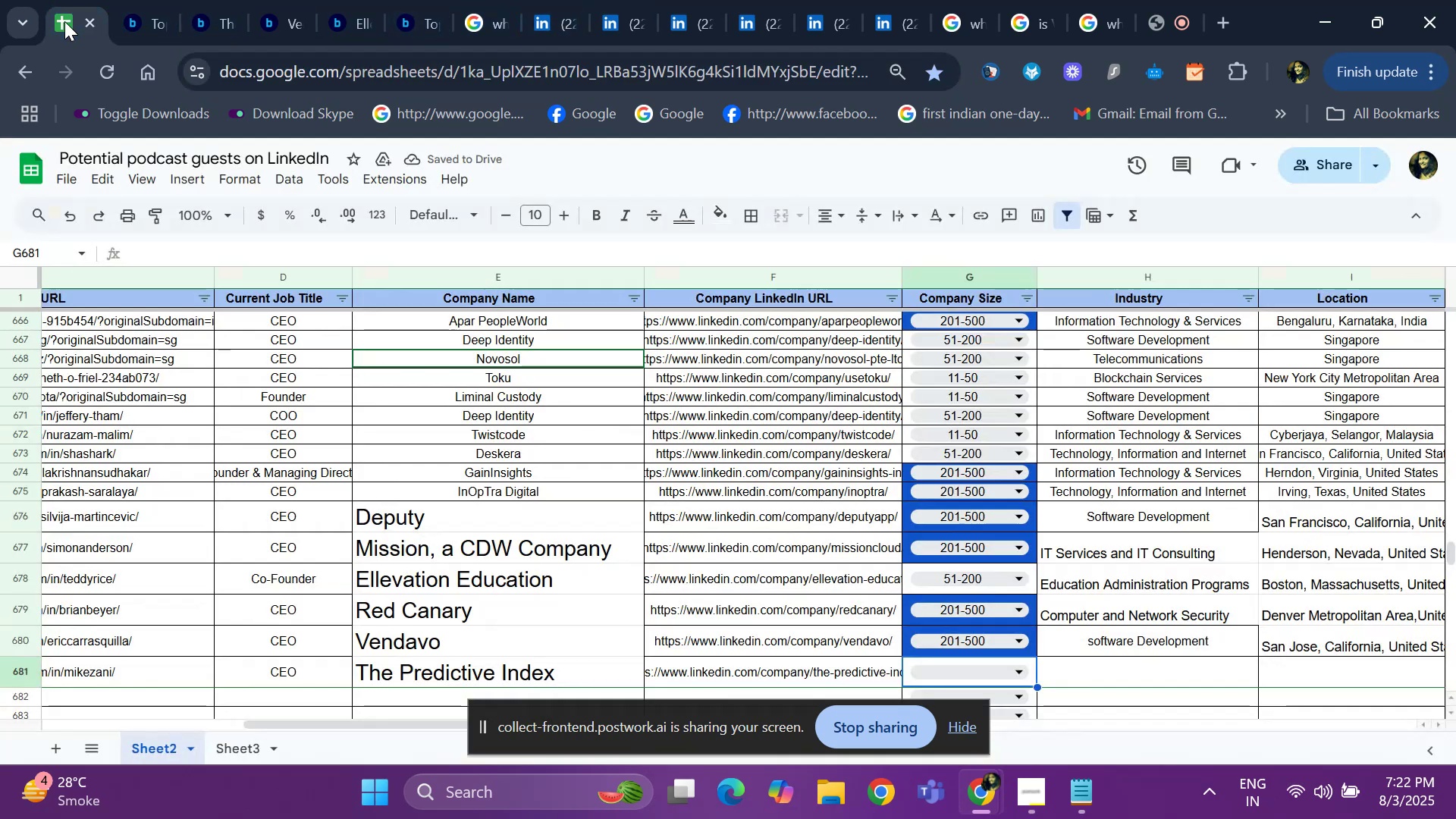 
key(Control+D)
 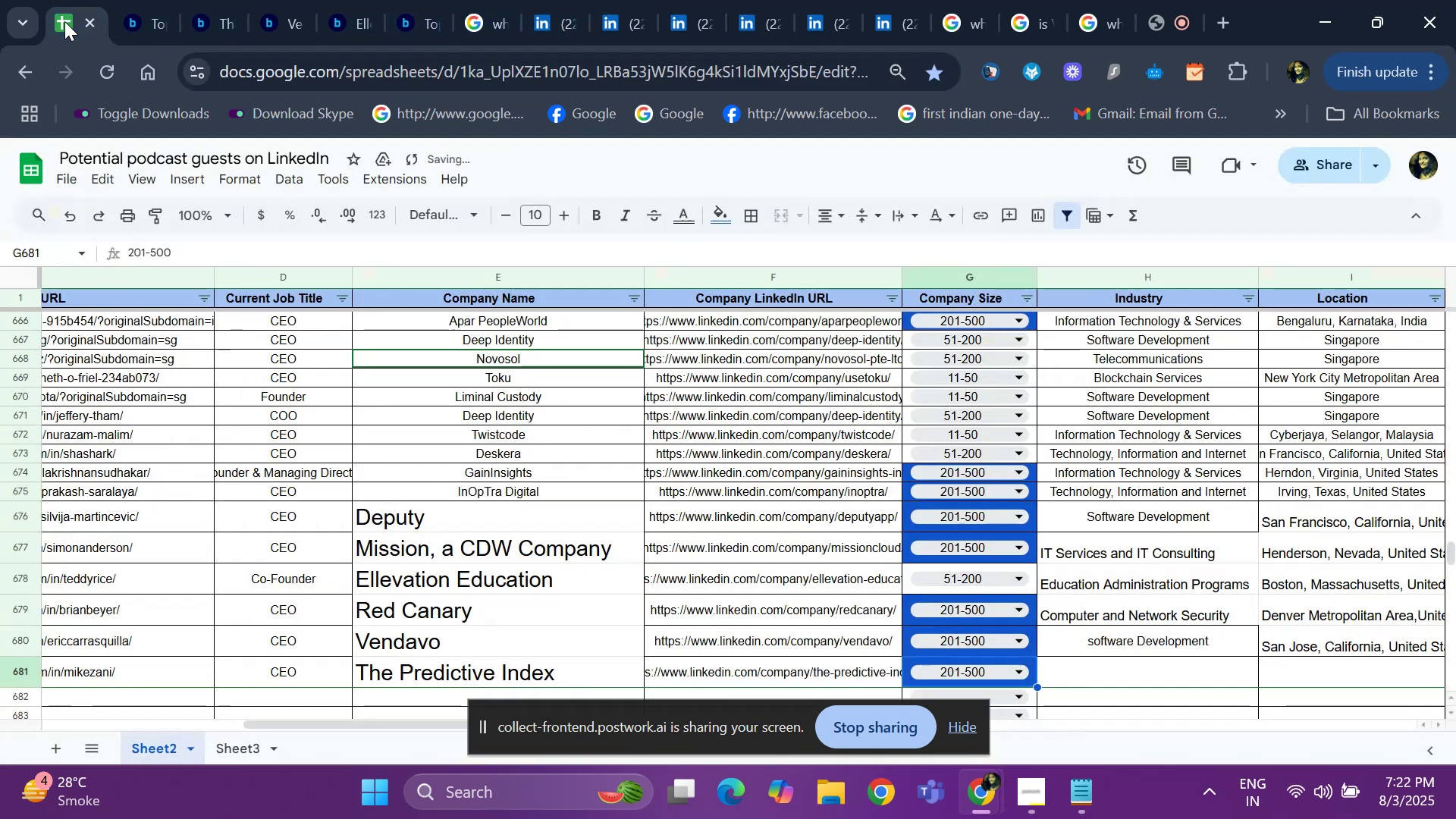 
key(ArrowRight)
 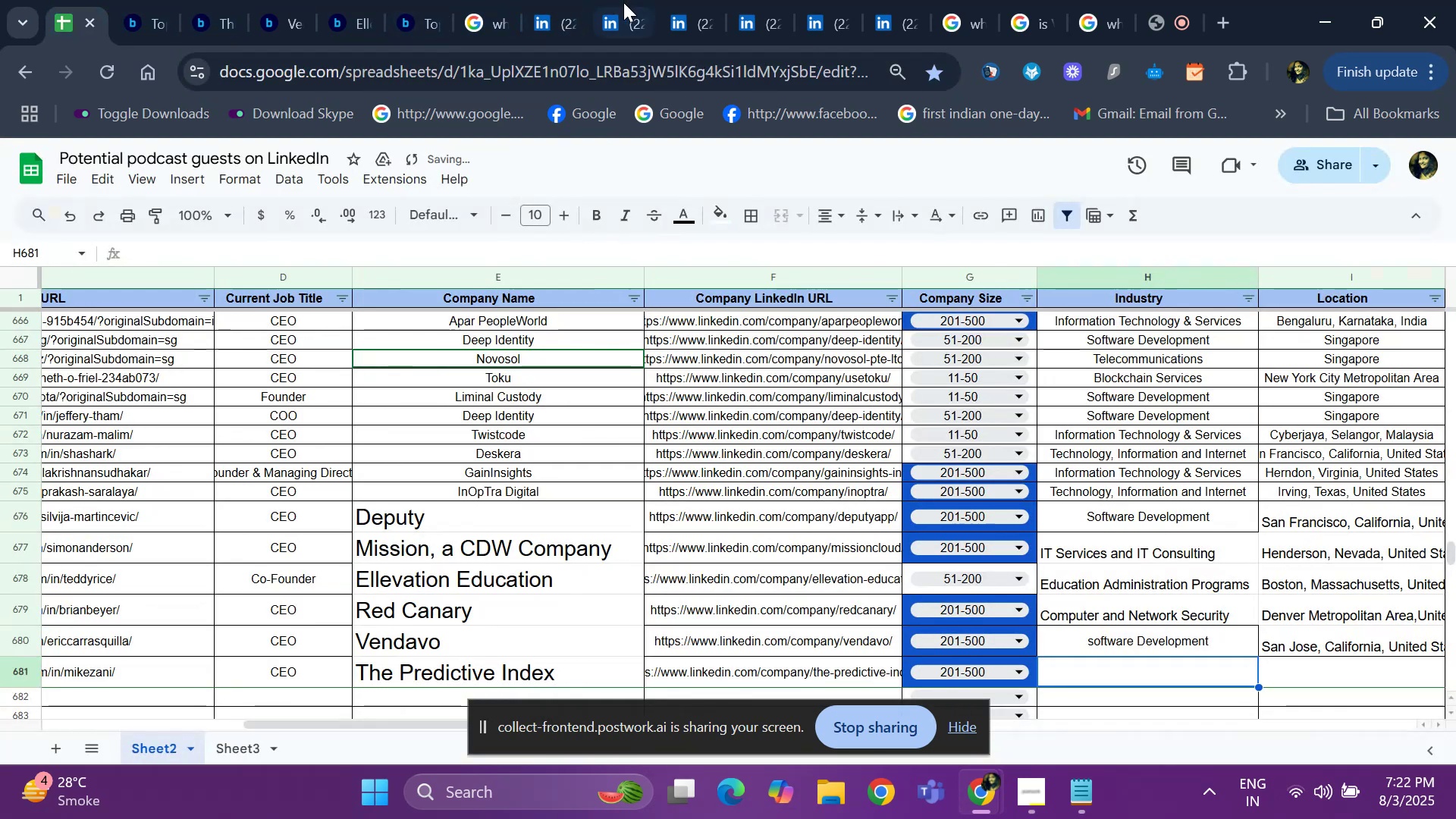 
left_click([545, 14])
 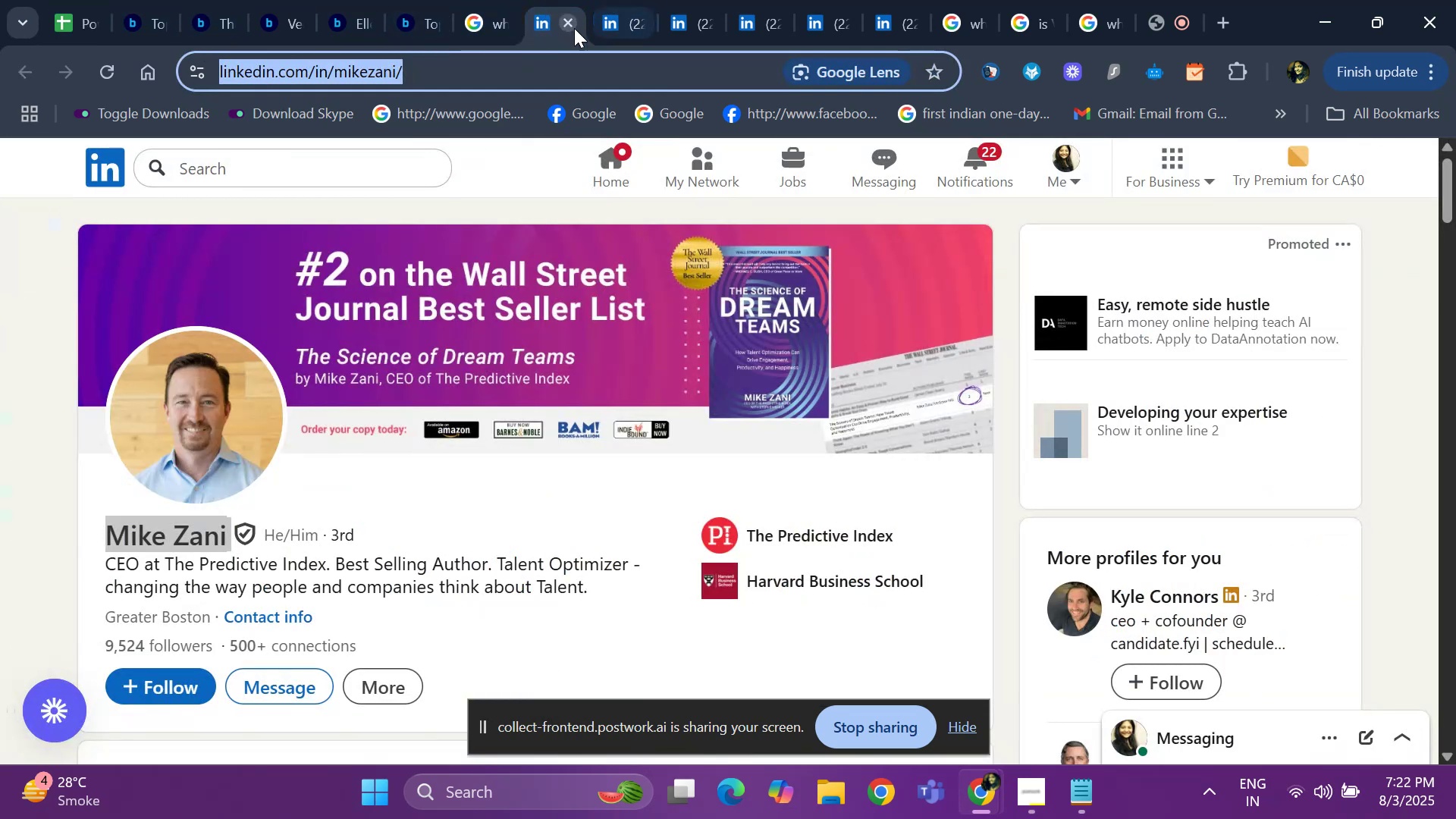 
left_click([611, 25])
 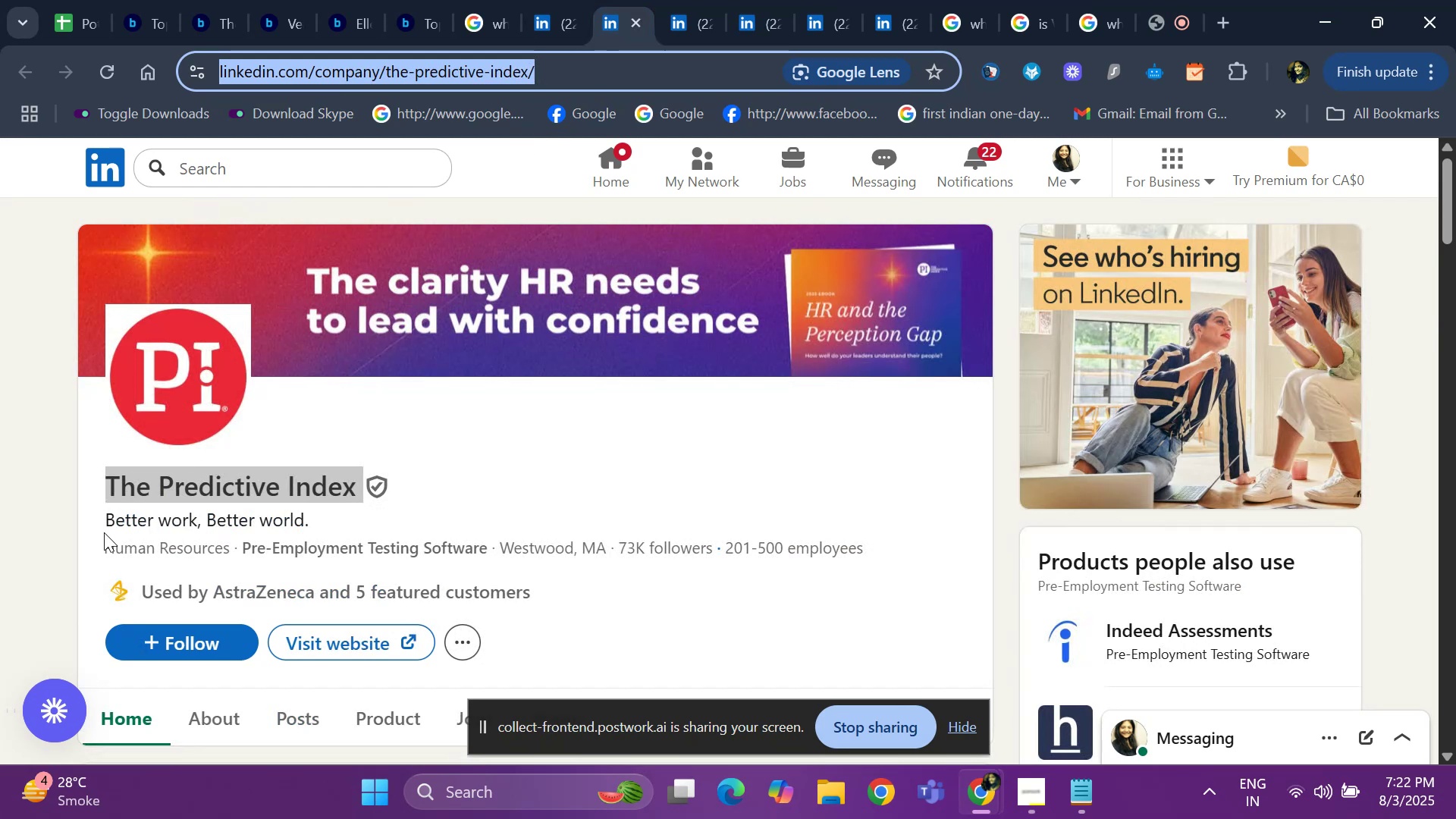 
left_click_drag(start_coordinate=[93, 542], to_coordinate=[229, 541])
 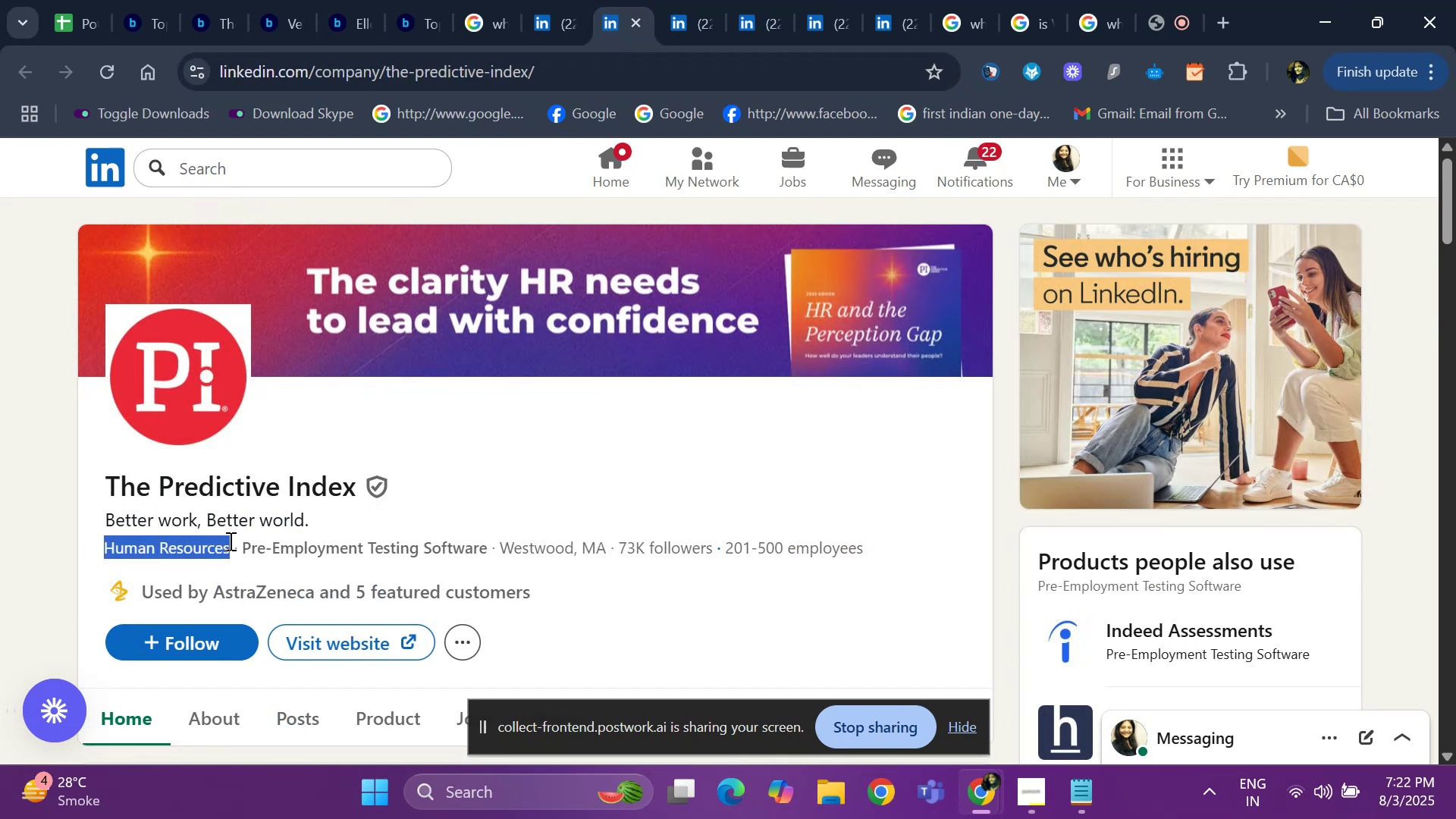 
key(Control+ControlLeft)
 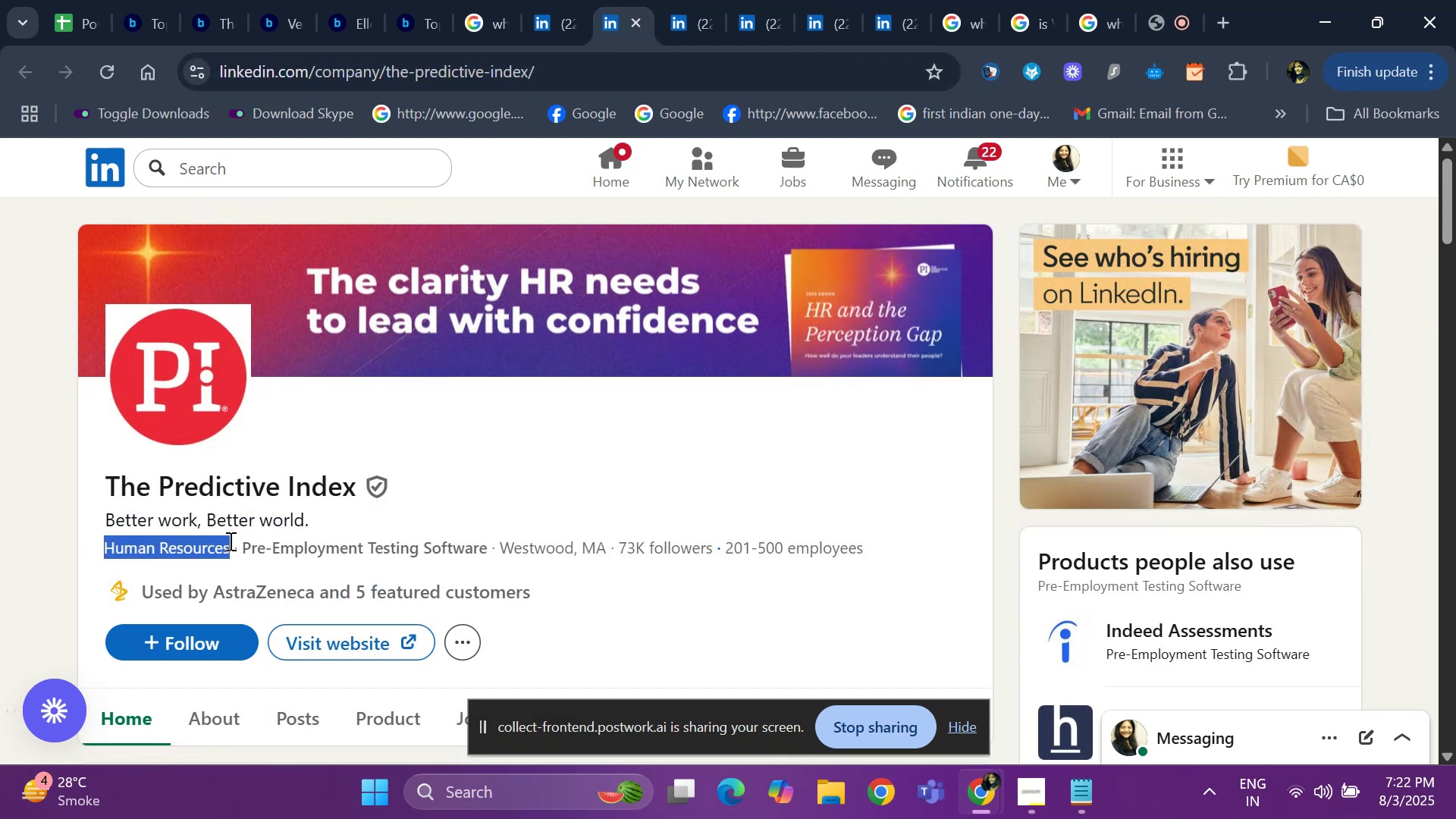 
key(Control+C)
 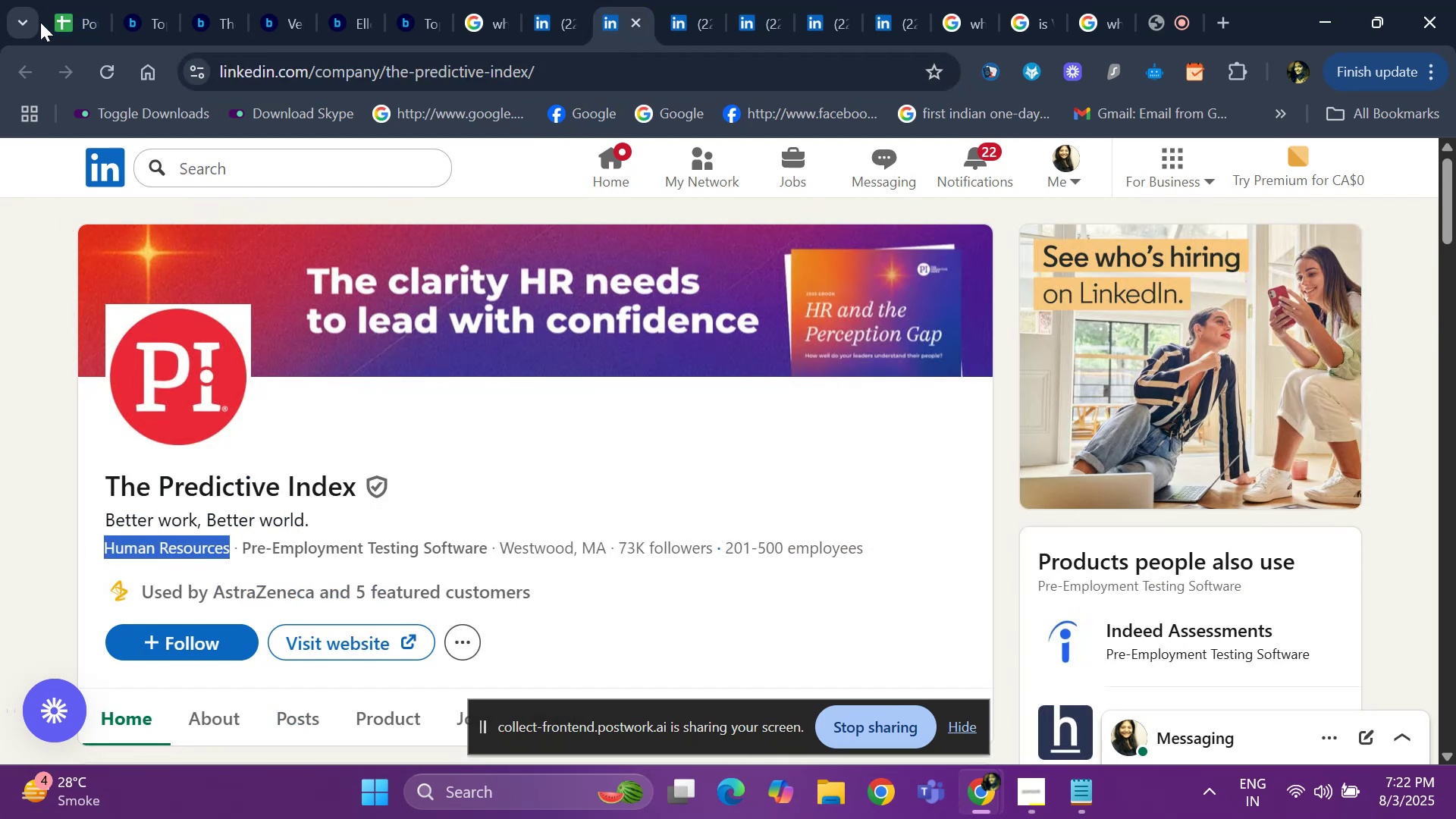 
left_click([52, 18])
 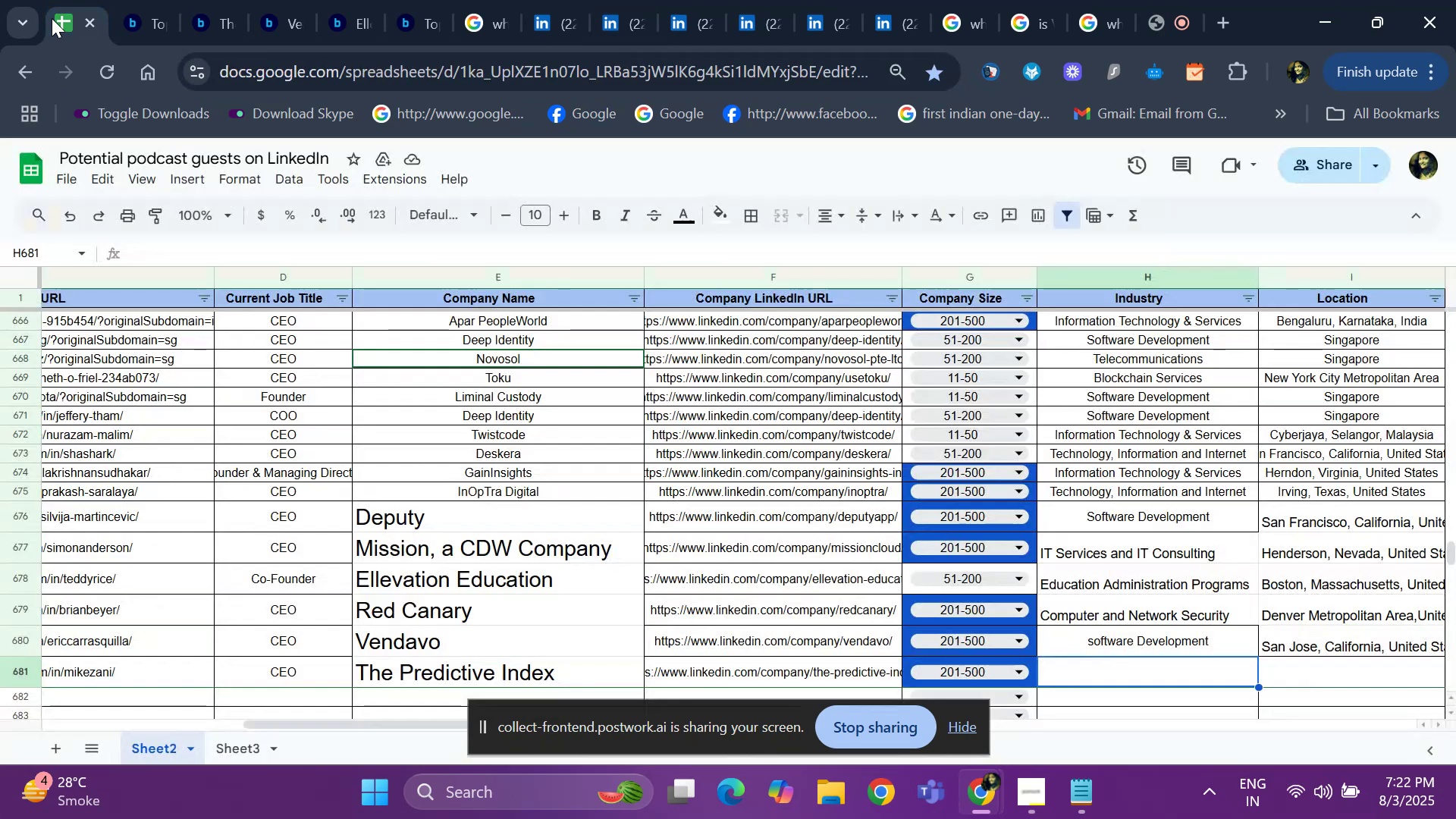 
key(Control+V)
 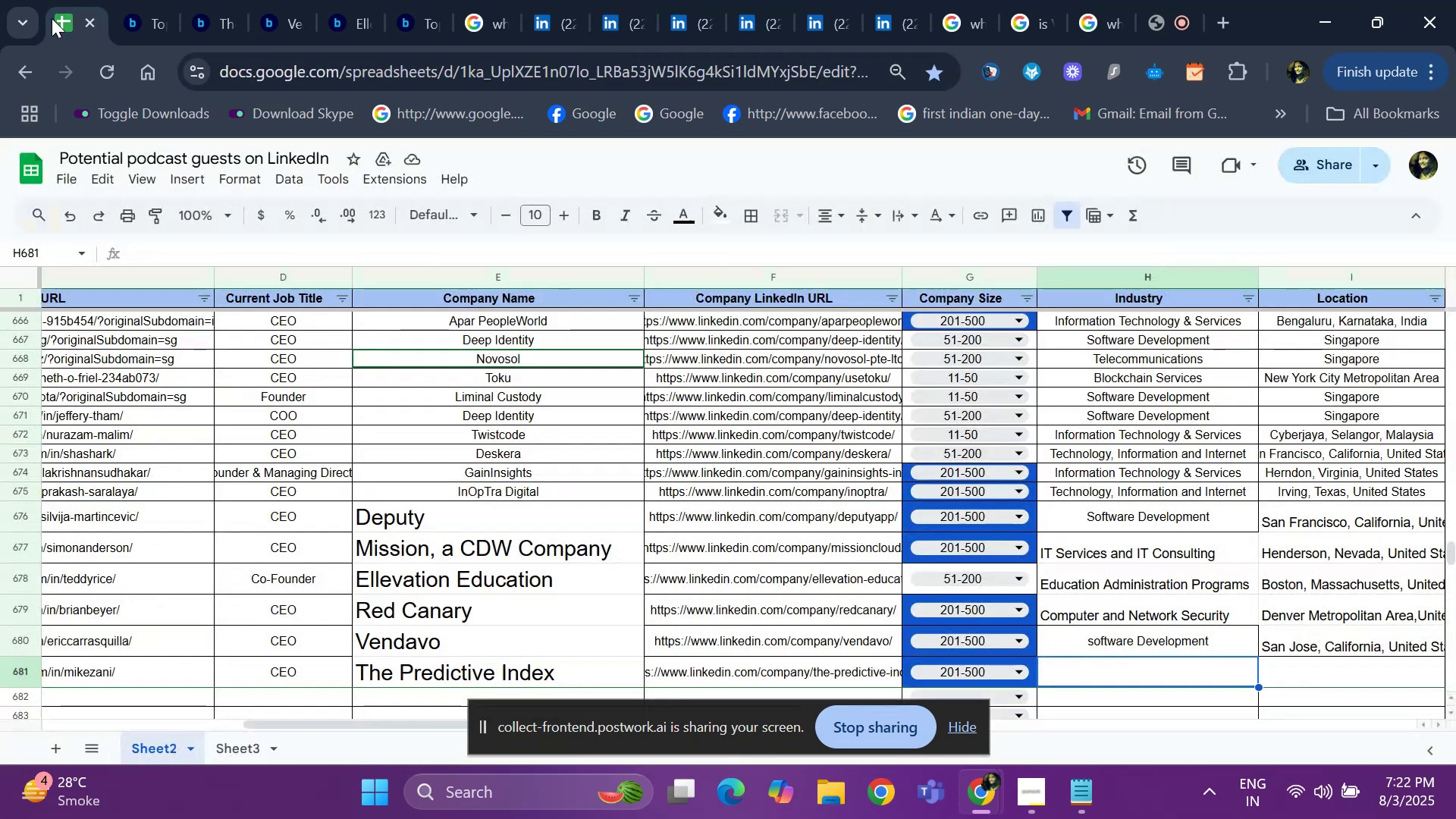 
key(ArrowRight)
 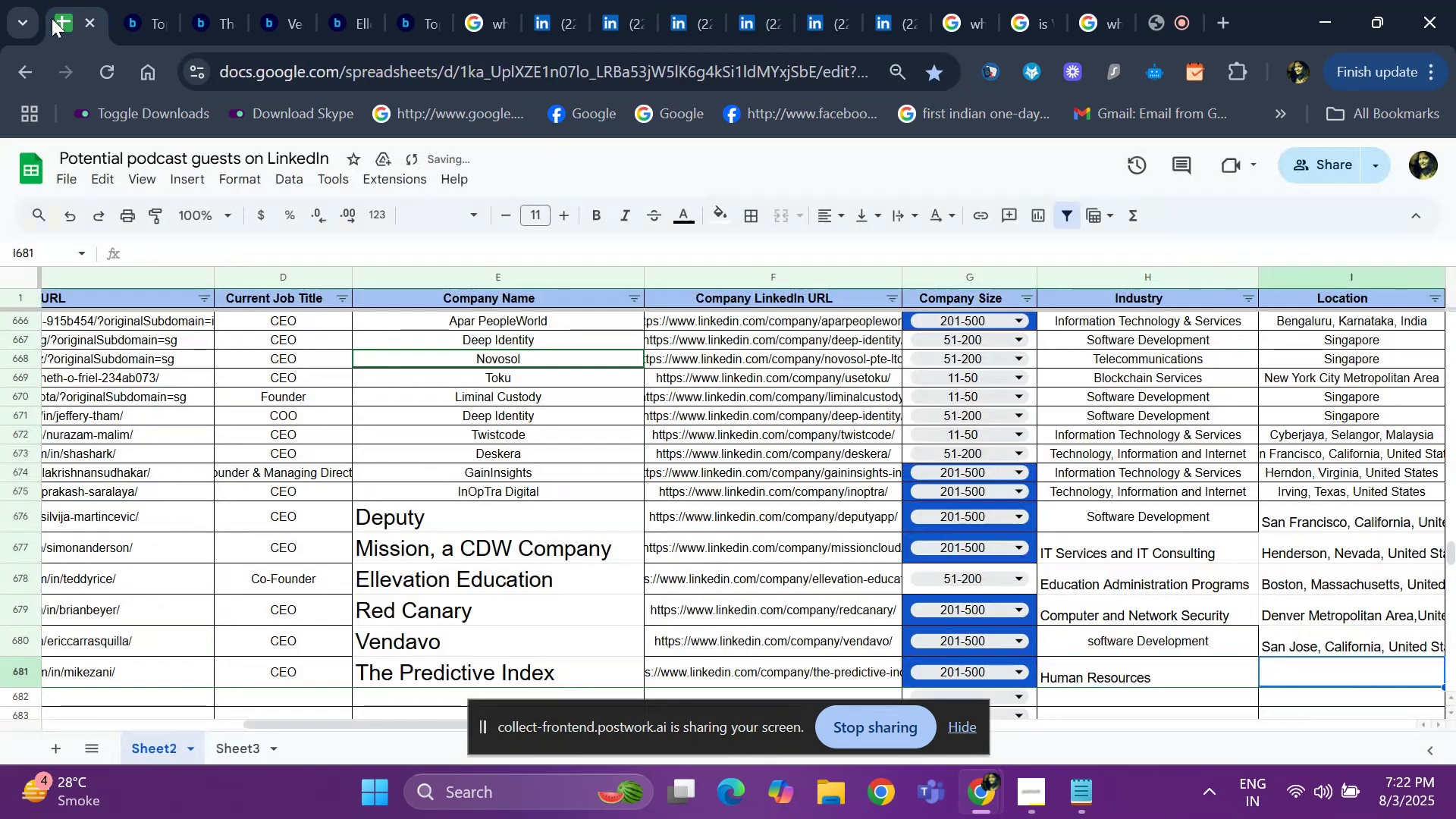 
key(ArrowRight)
 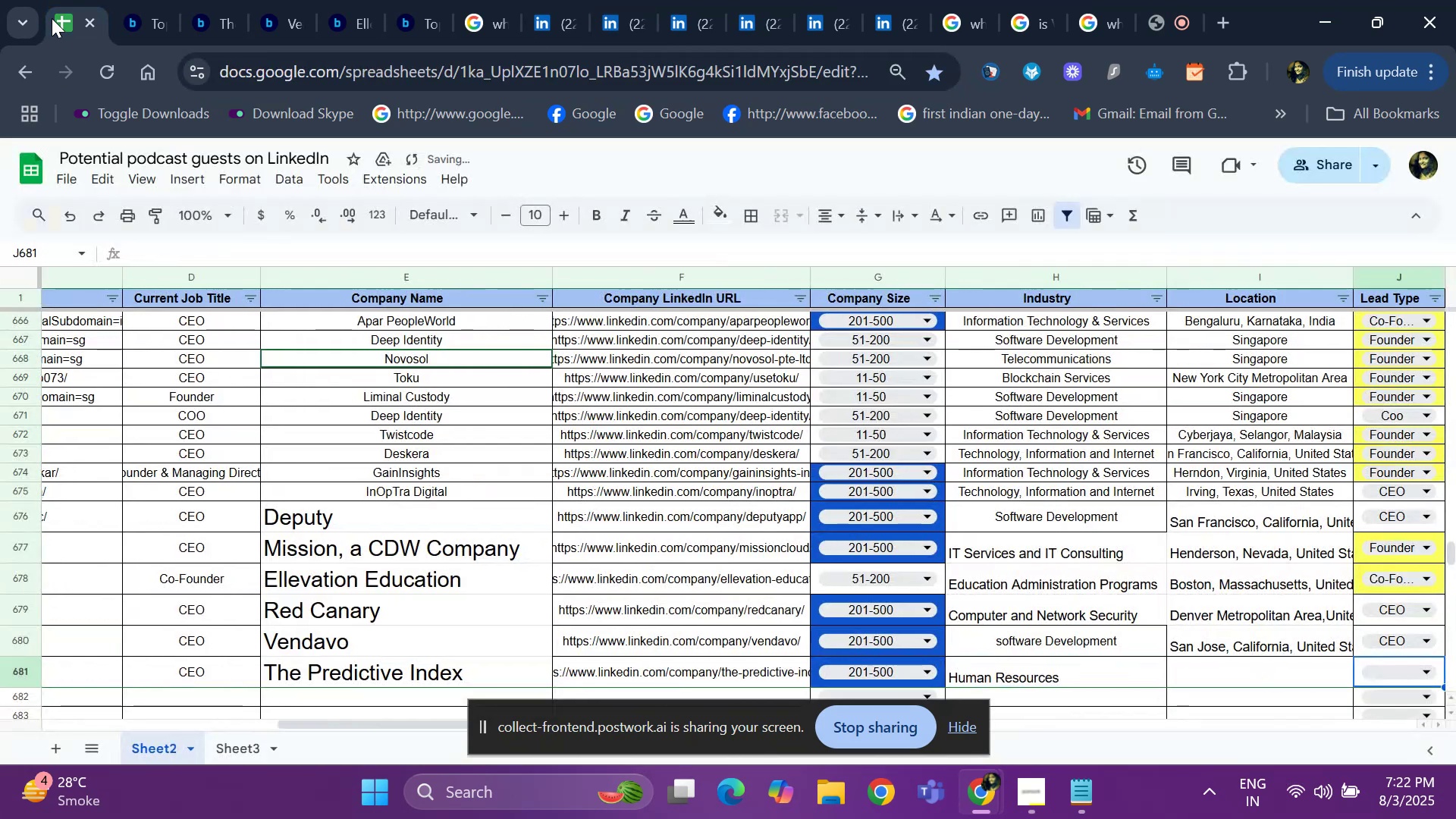 
key(ArrowRight)
 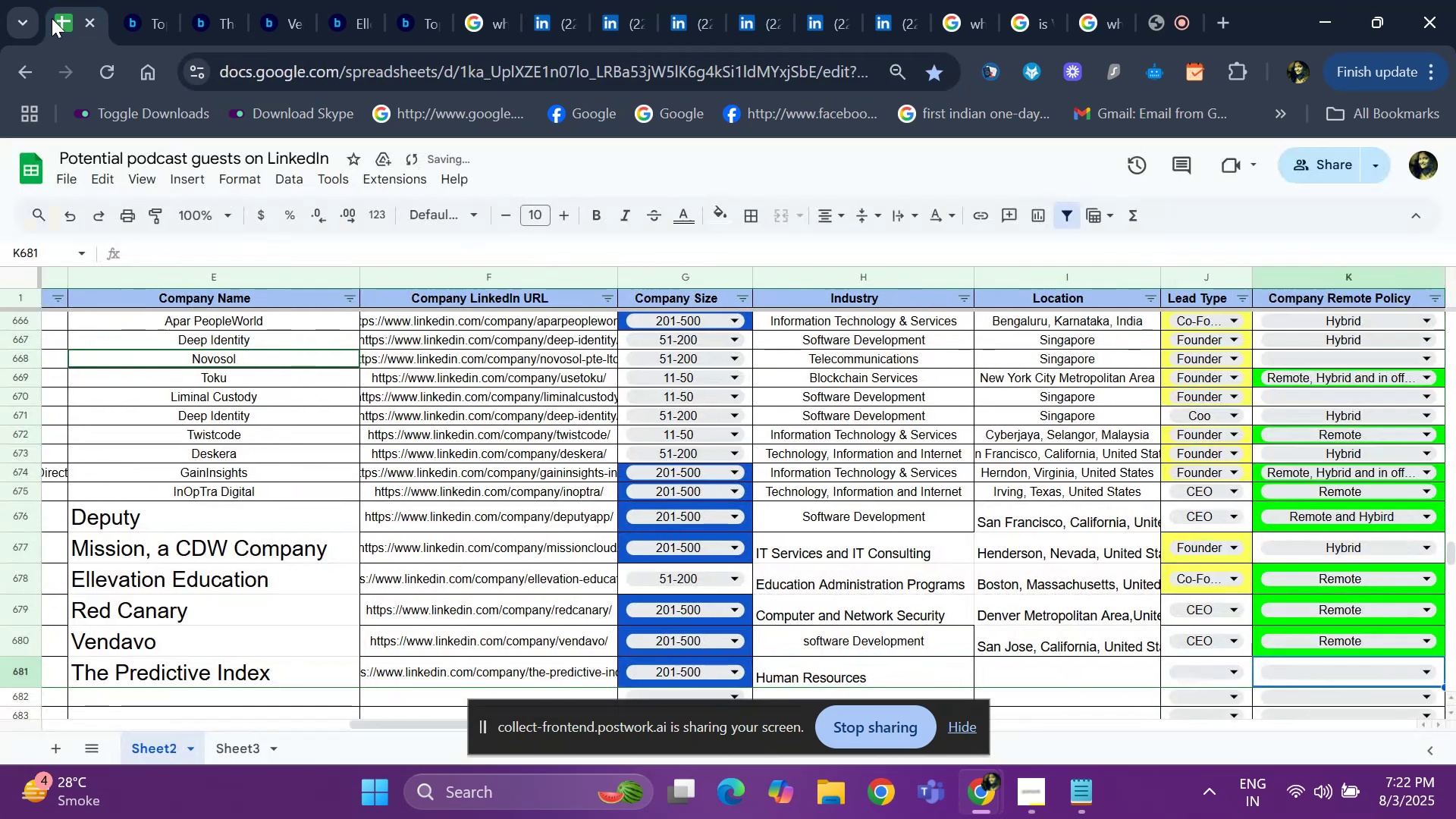 
key(ArrowLeft)
 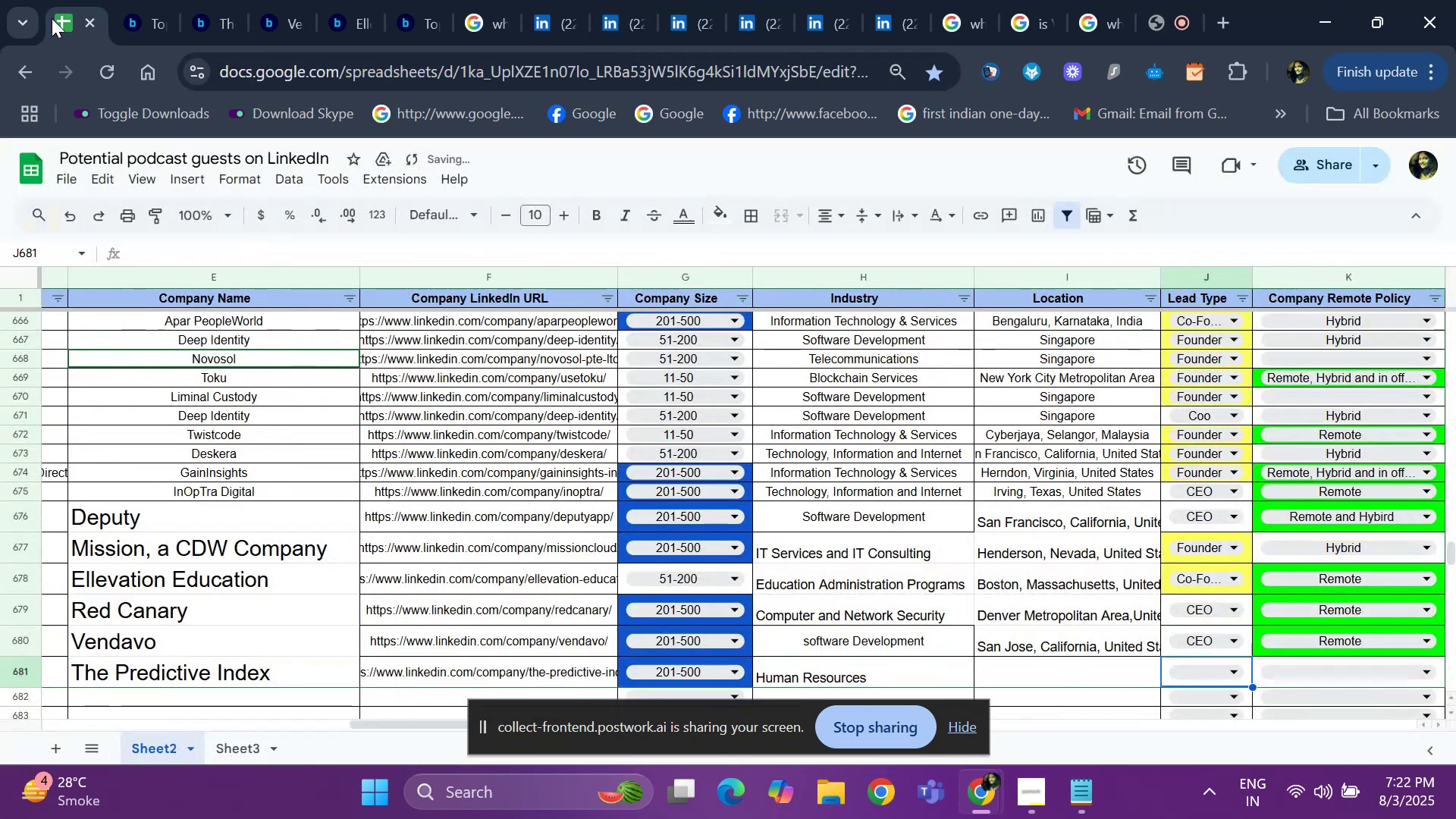 
key(ArrowLeft)
 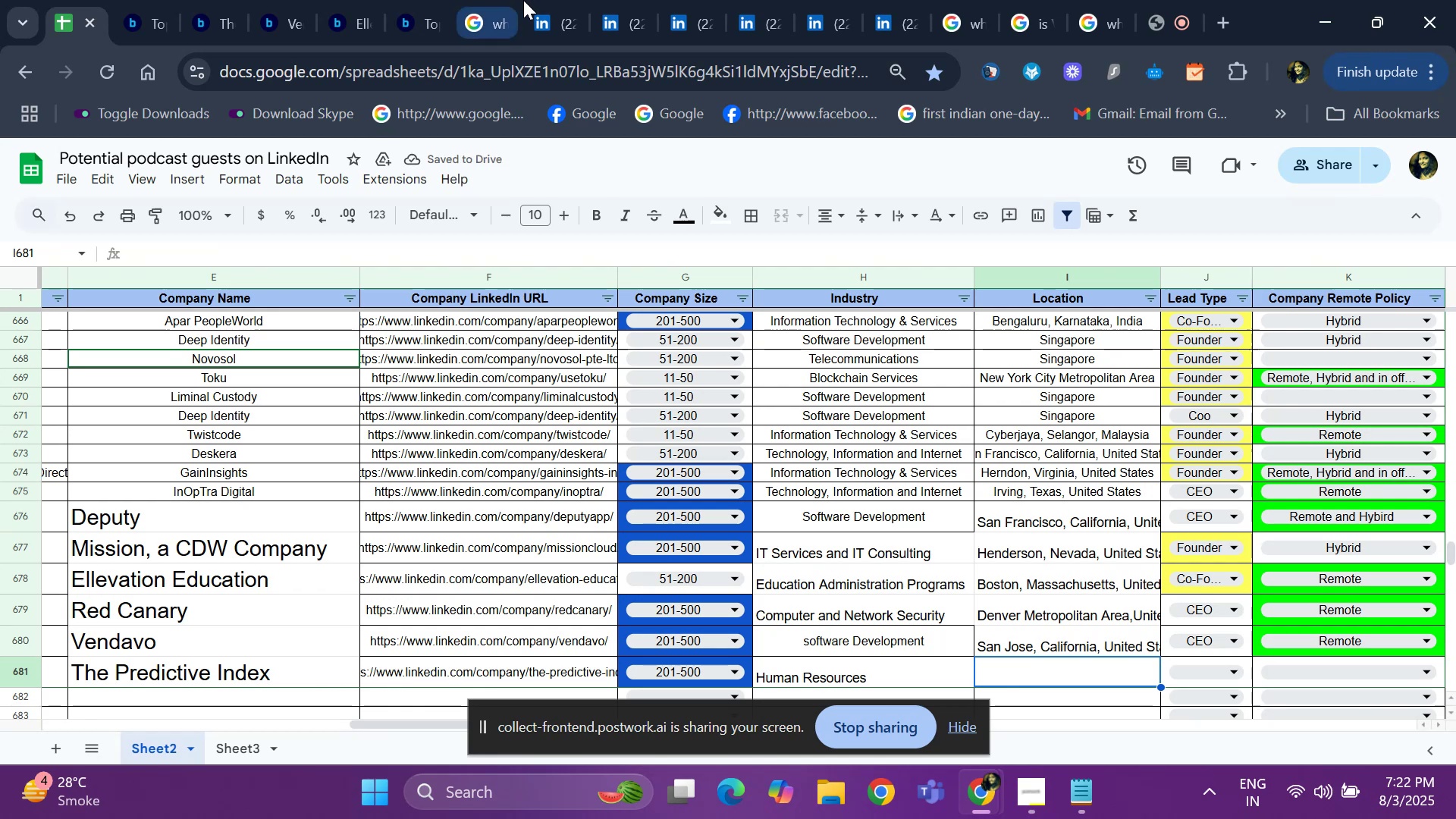 
left_click([525, 0])
 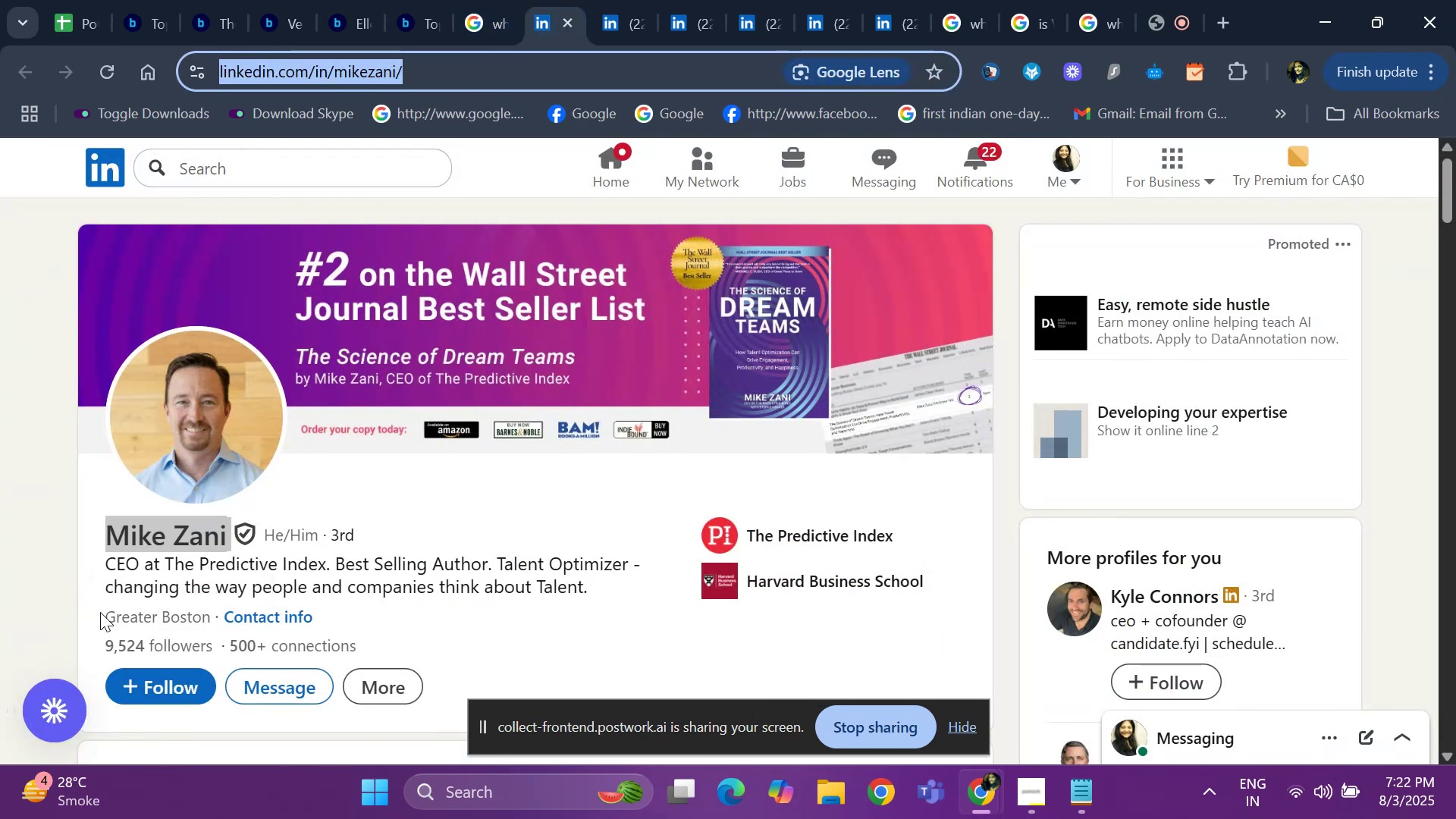 
left_click_drag(start_coordinate=[98, 612], to_coordinate=[216, 617])
 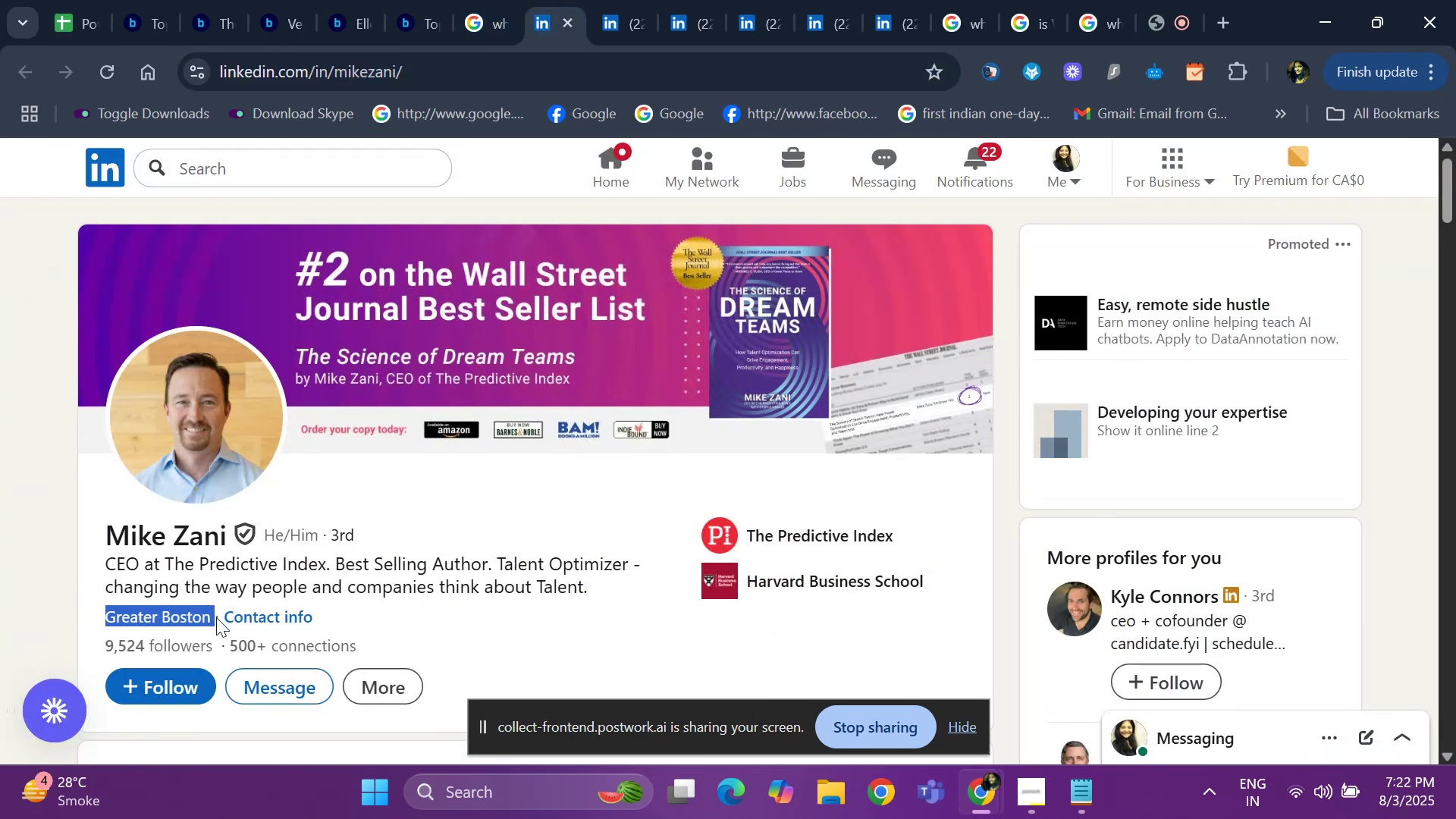 
key(Control+ControlLeft)
 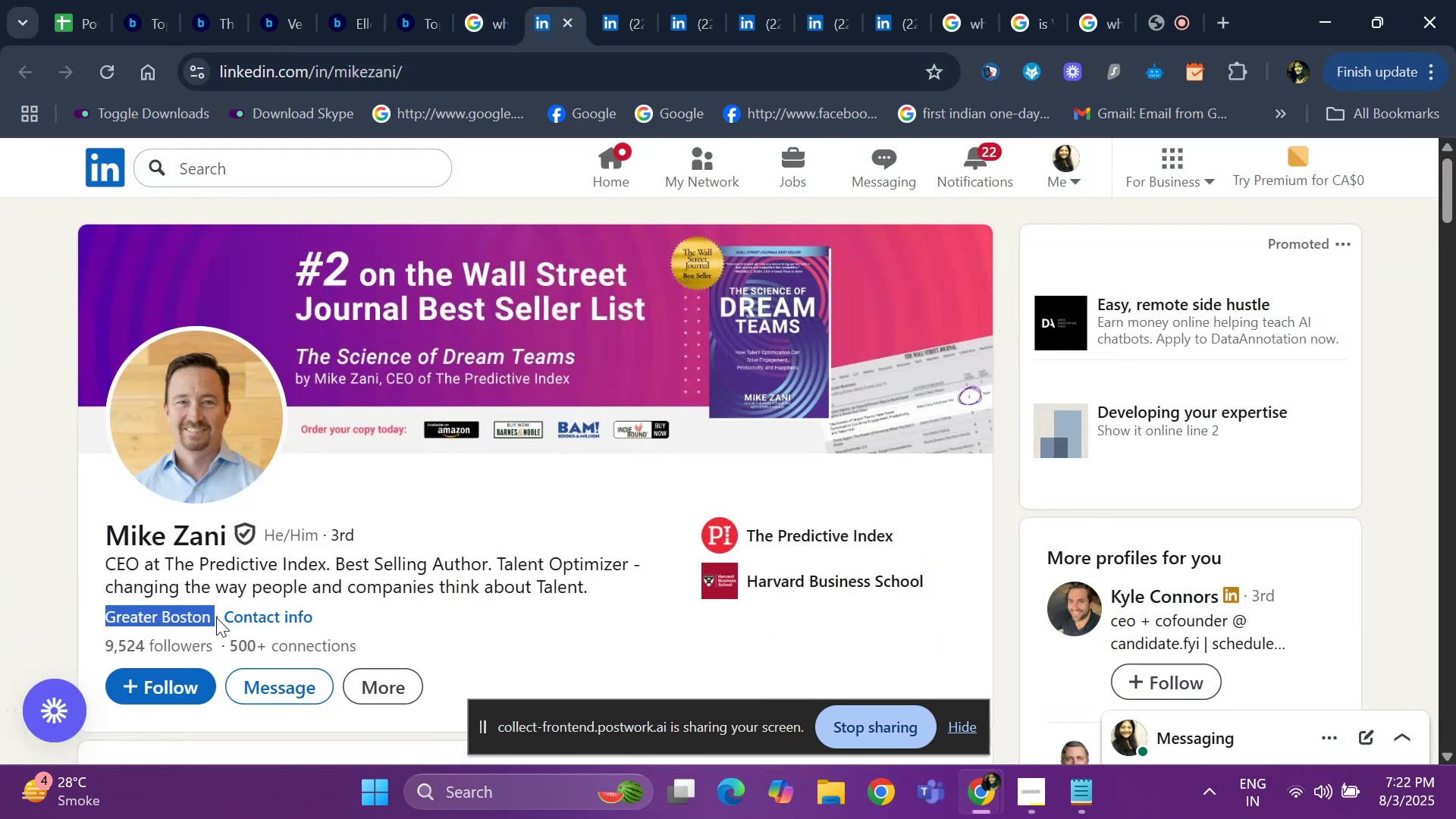 
key(Control+C)
 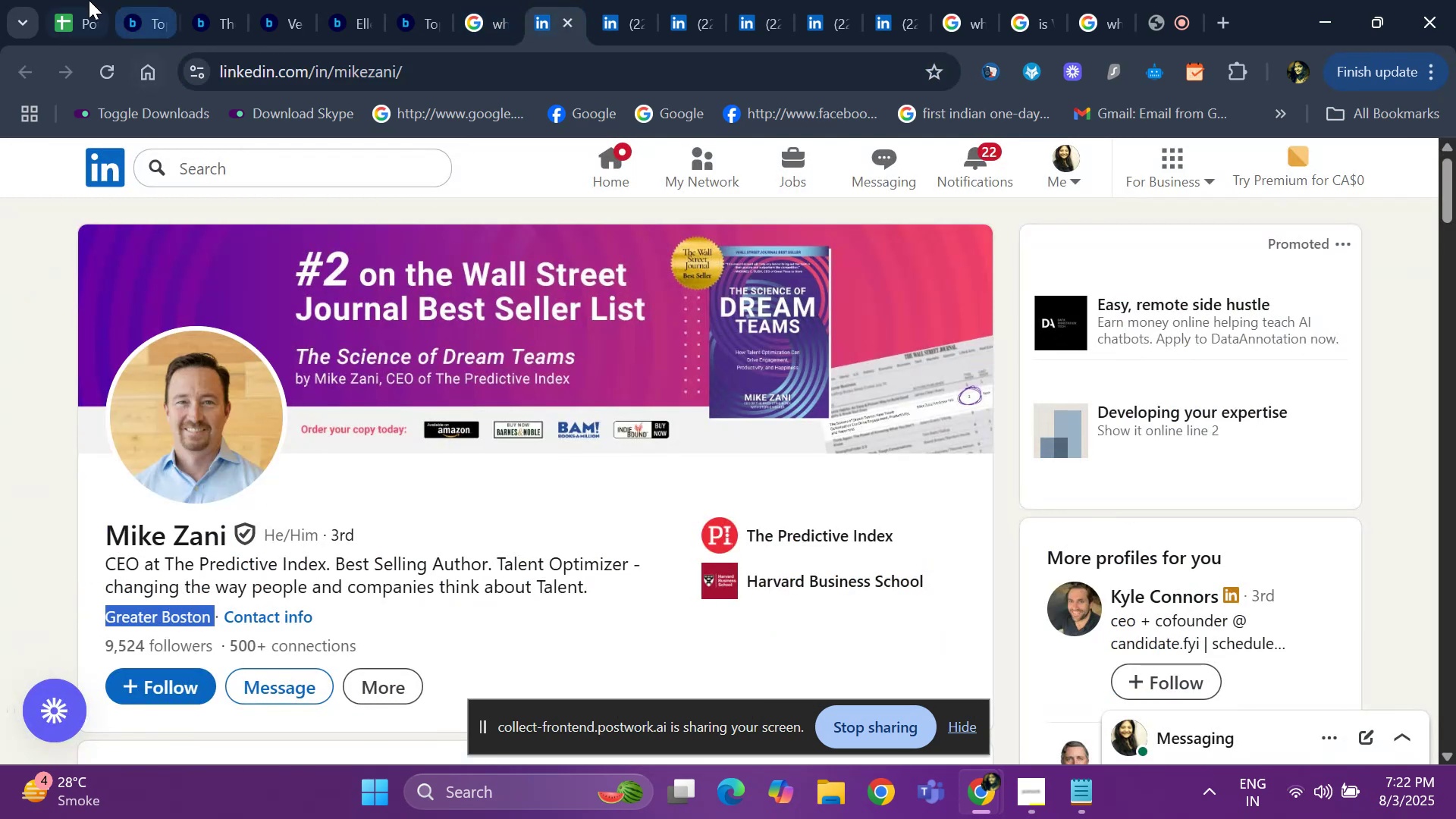 
left_click([88, 0])
 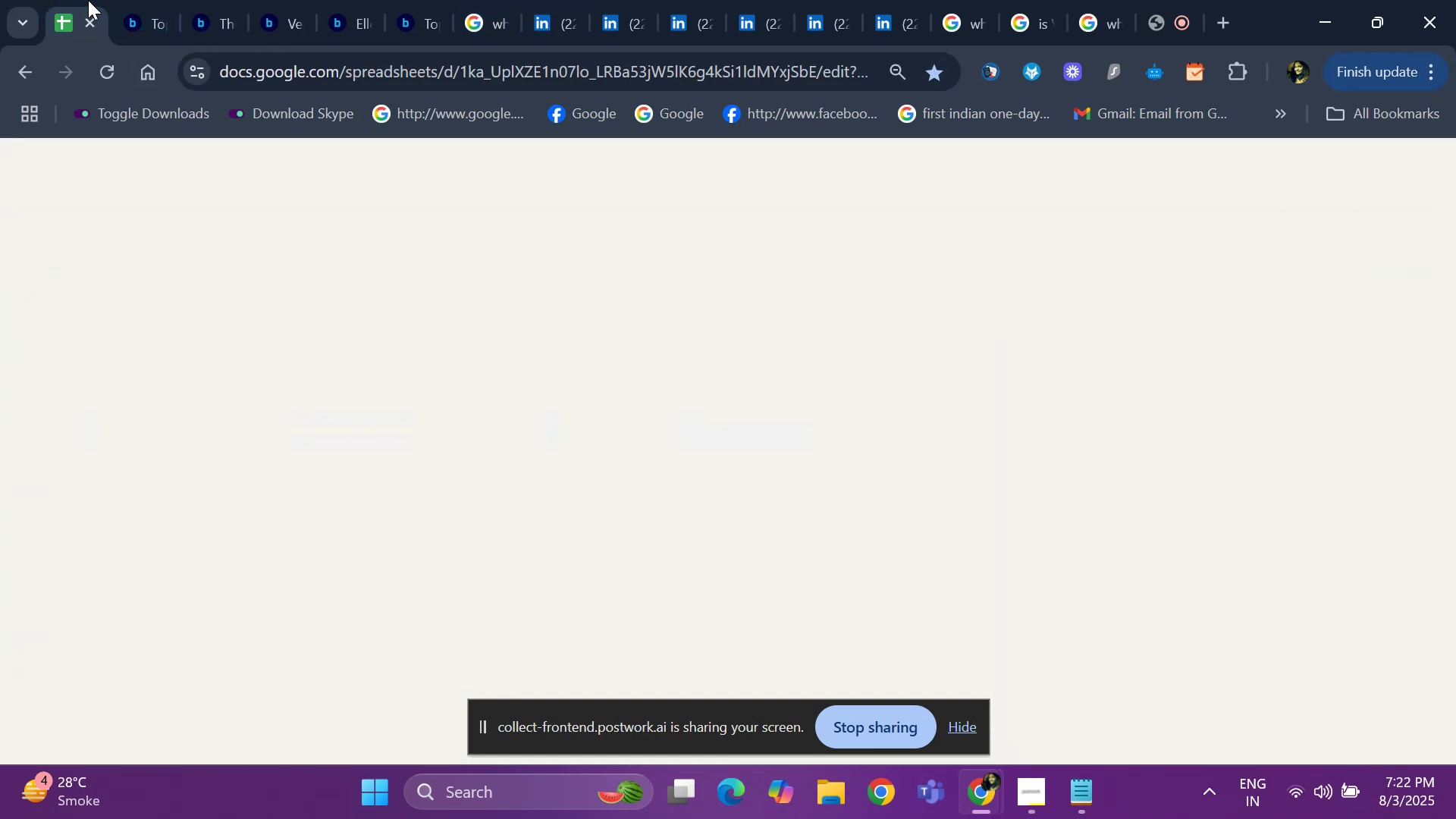 
key(Control+V)
 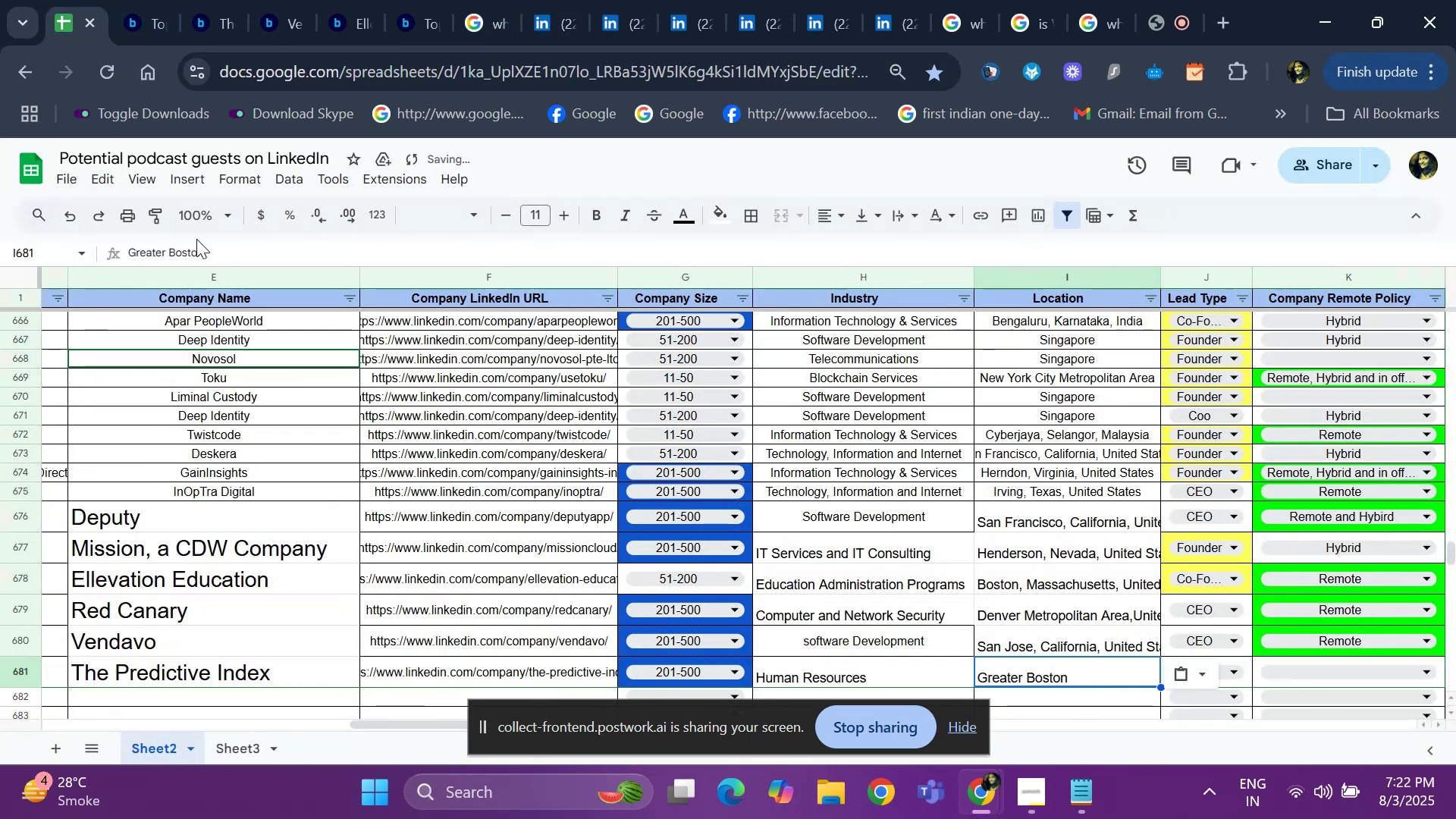 
left_click([205, 244])
 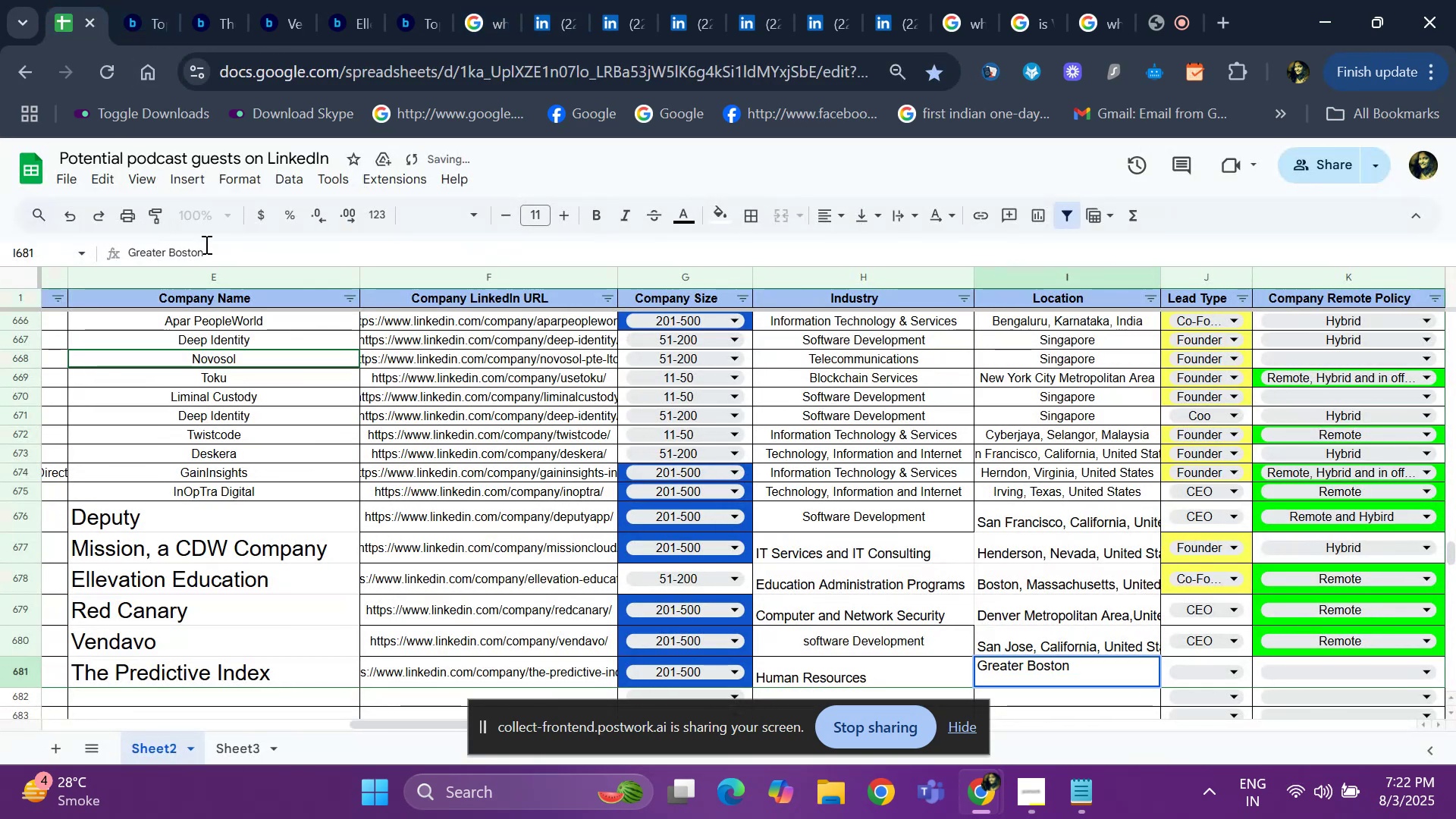 
type(, United sta)
key(Backspace)
key(Backspace)
key(Backspace)
type(Stated)
key(Backspace)
type(s)
 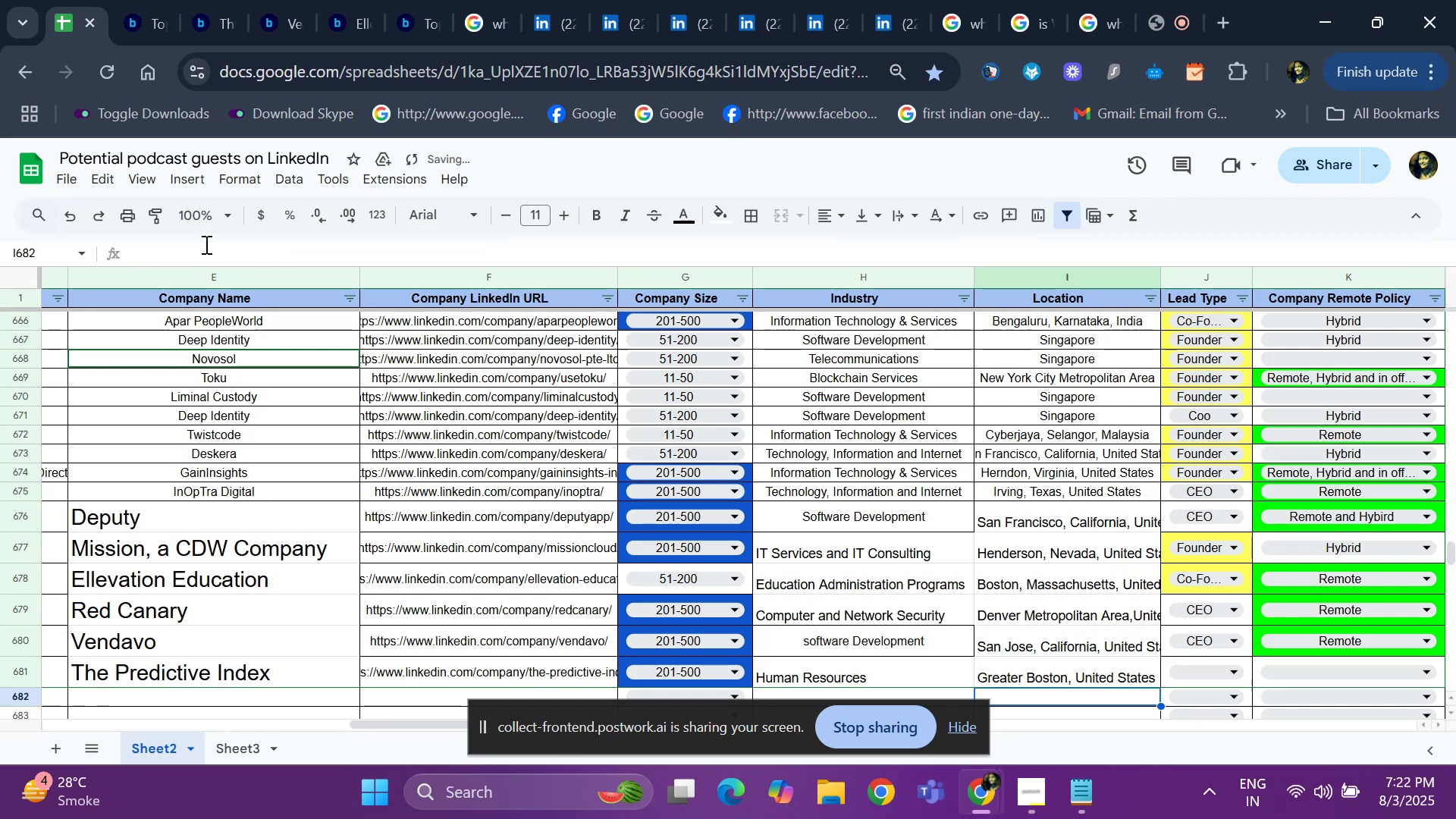 
 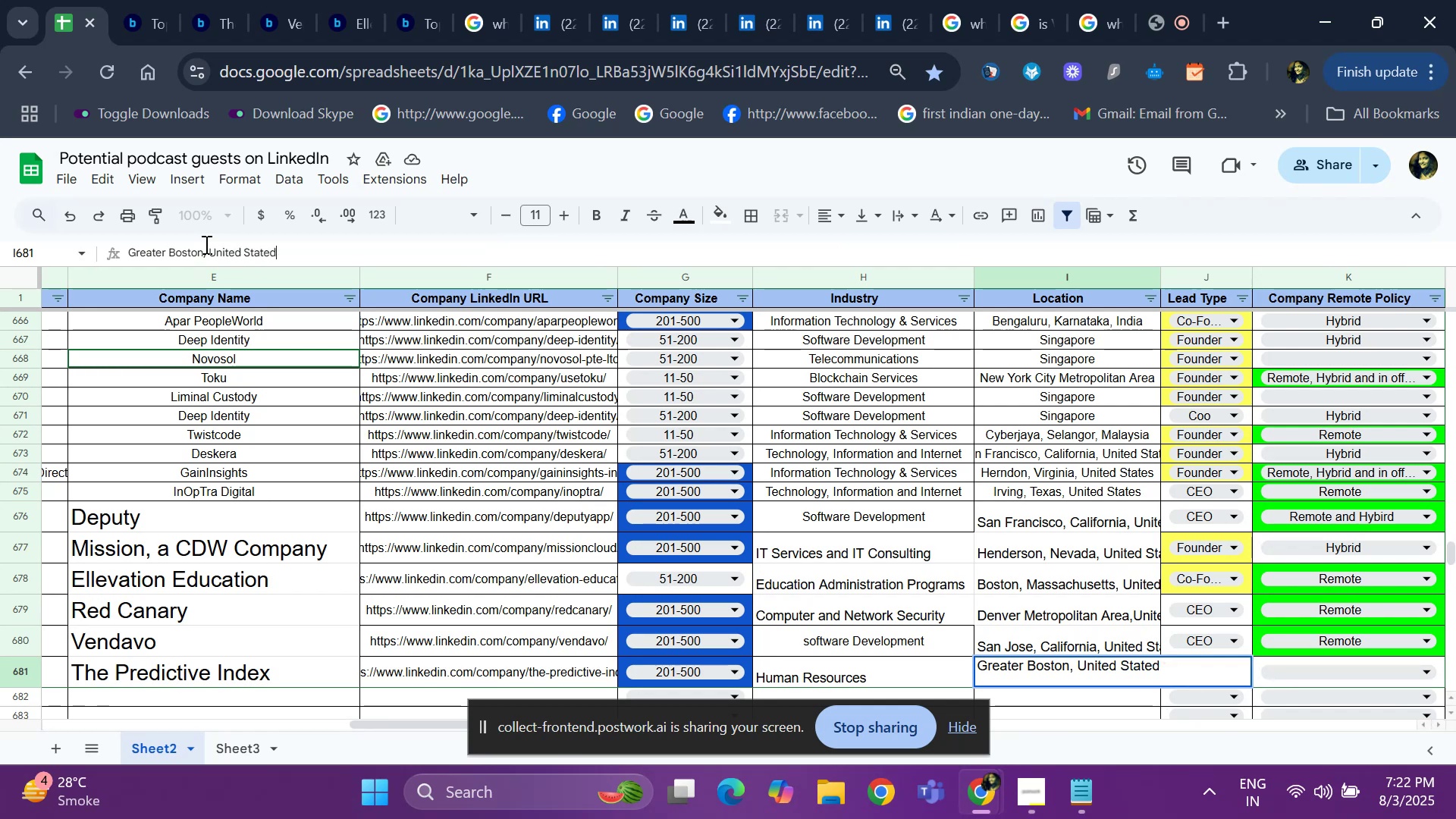 
key(Enter)
 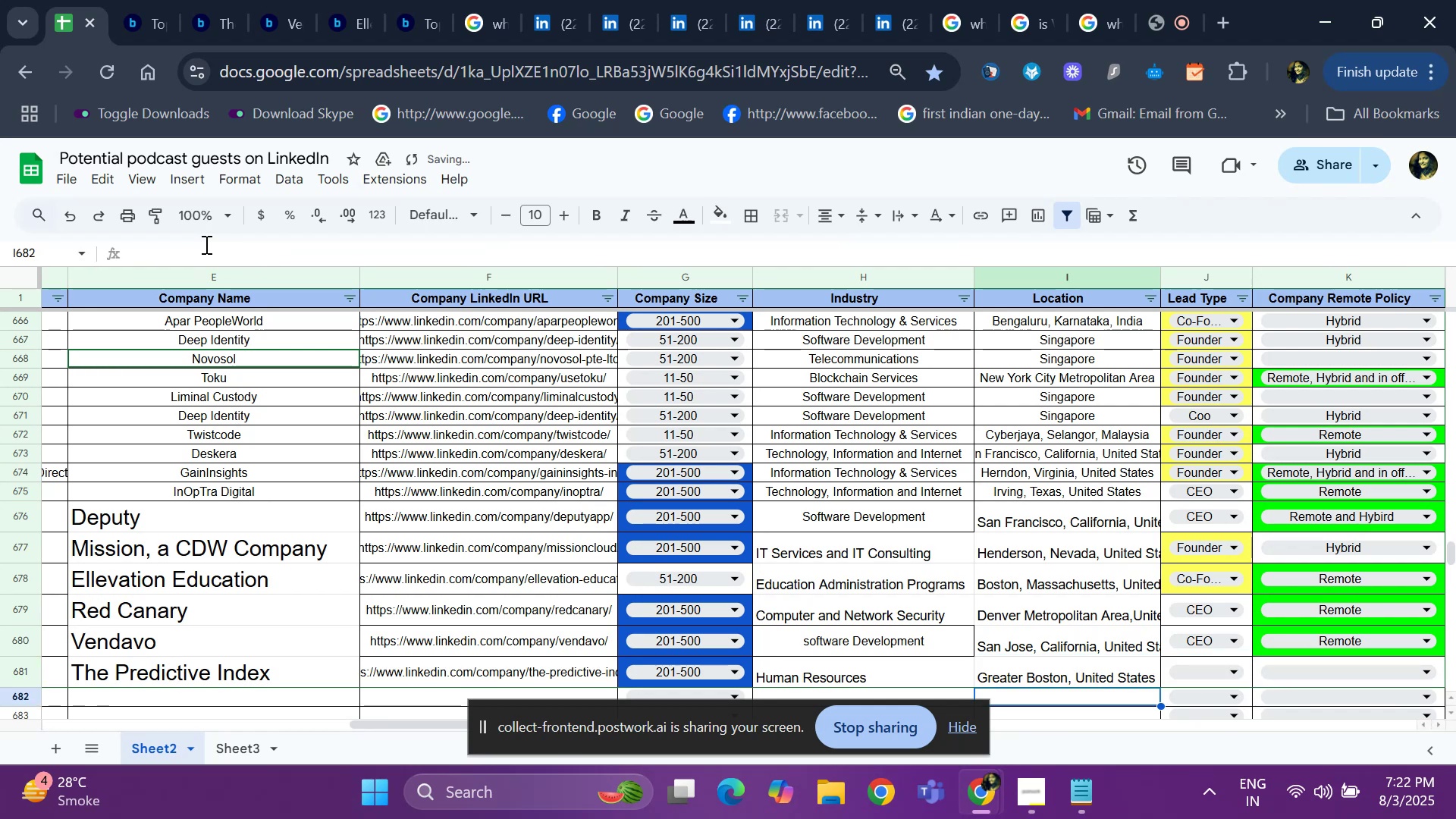 
key(ArrowUp)
 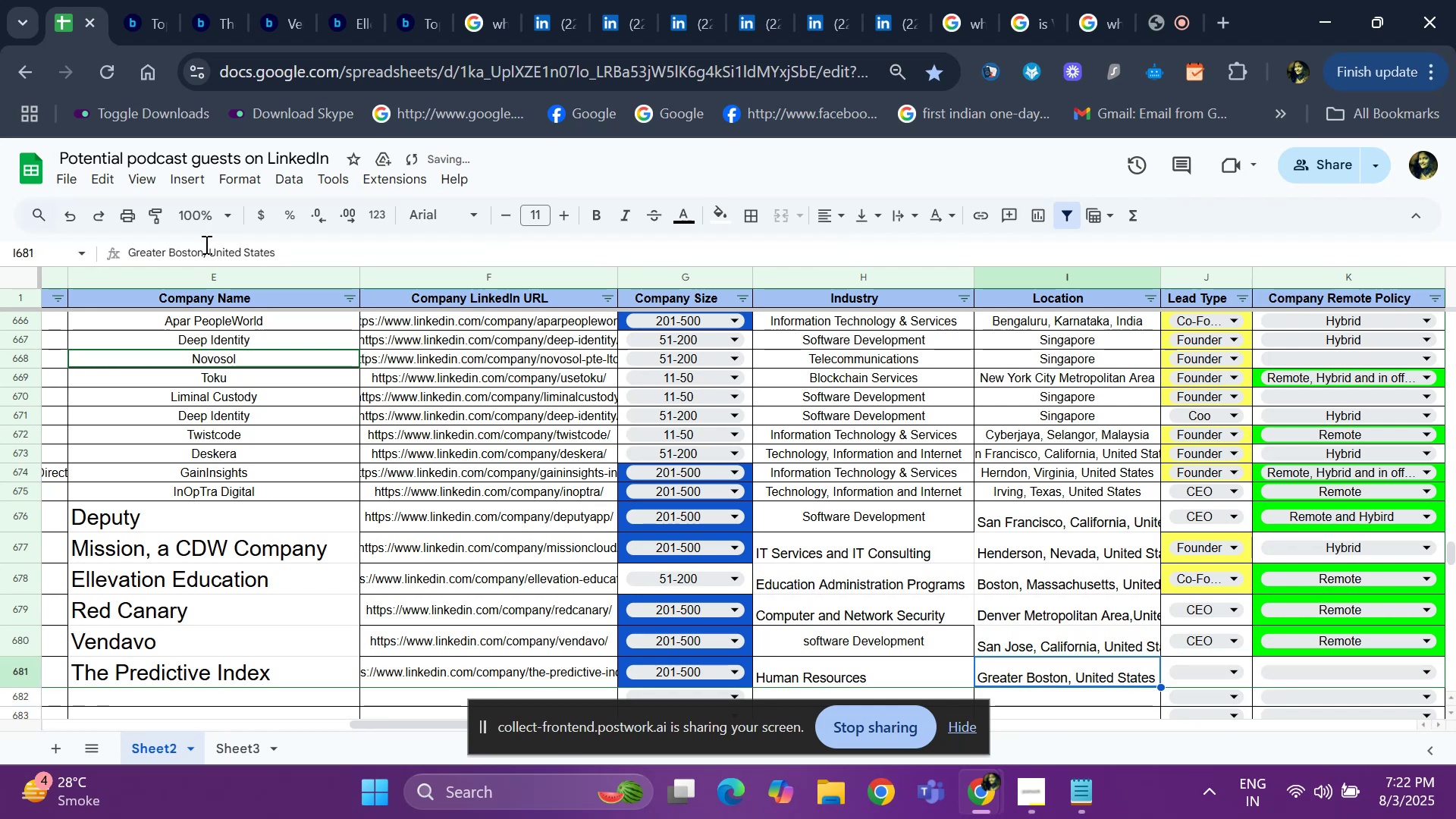 
key(ArrowRight)
 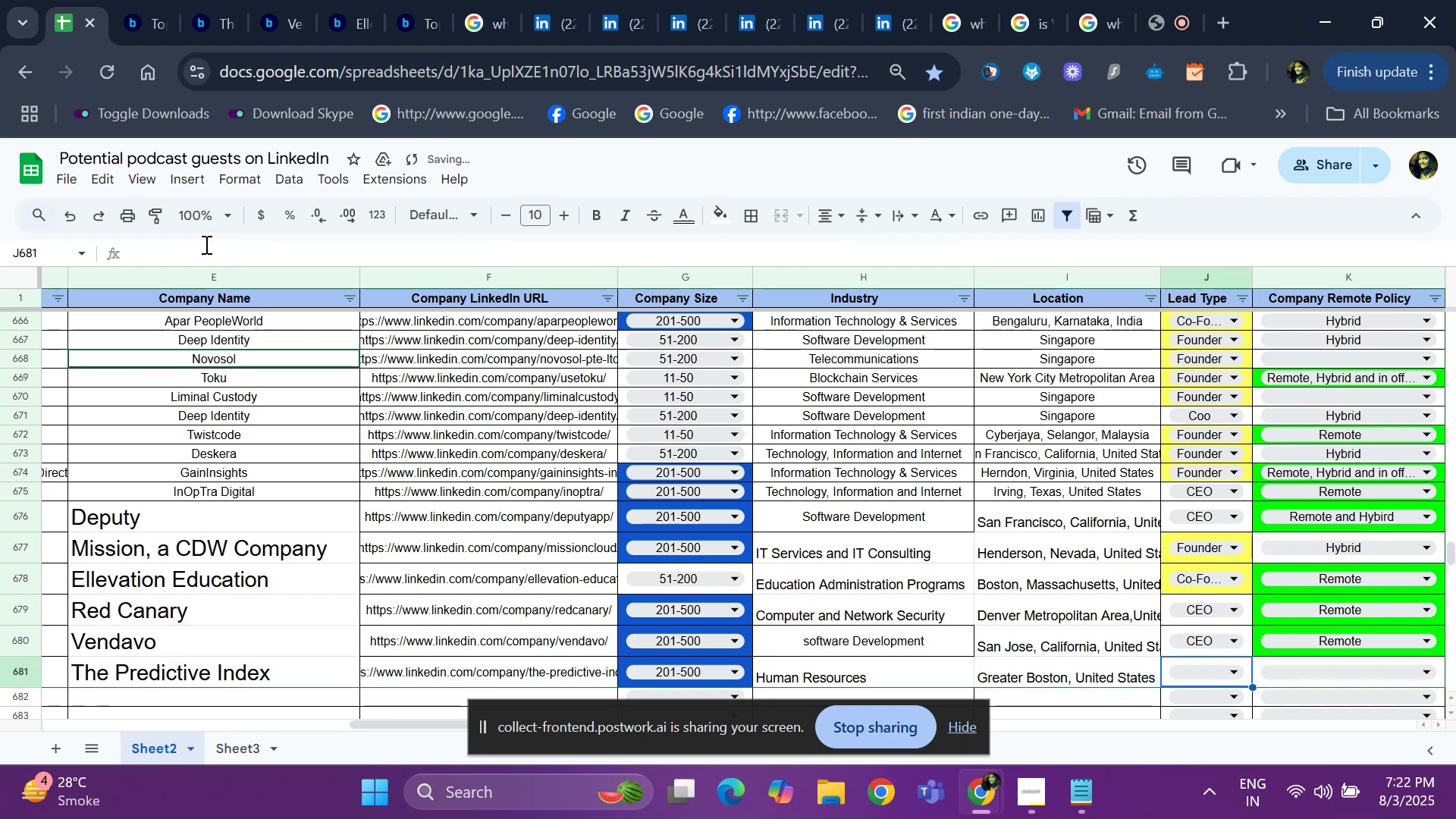 
hold_key(key=ArrowLeft, duration=0.66)
 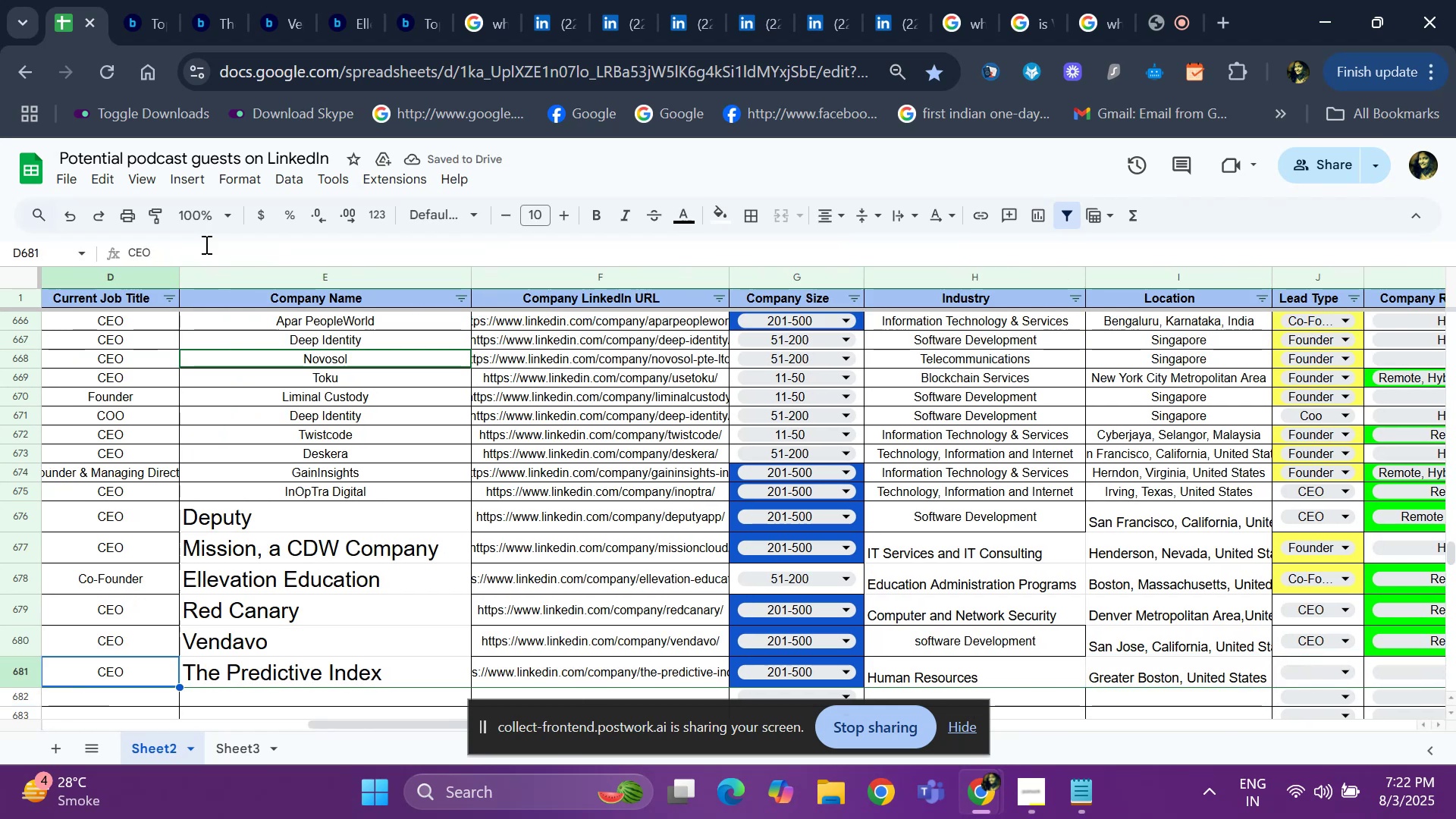 
hold_key(key=ArrowRight, duration=0.62)
 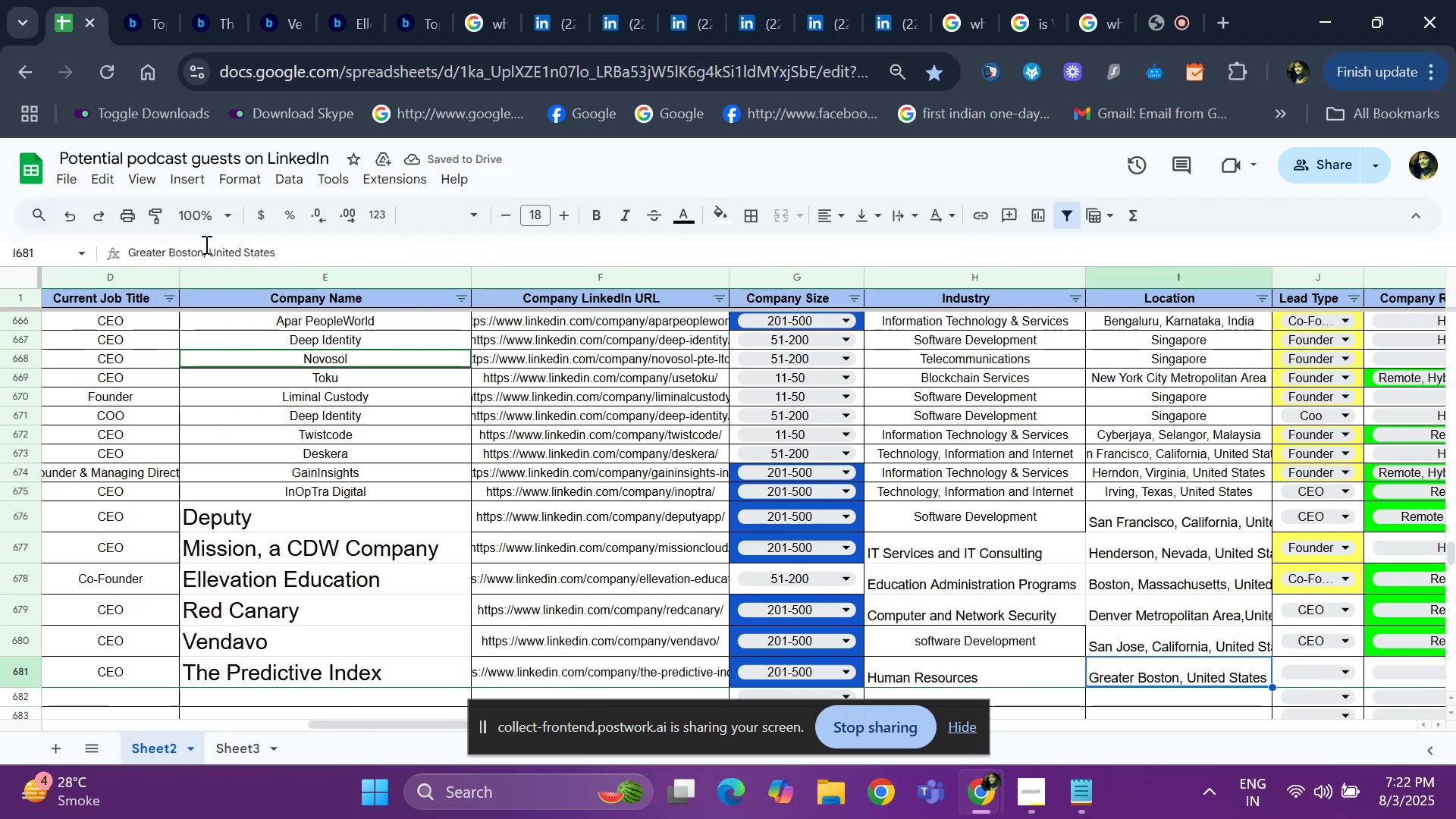 
key(ArrowRight)
 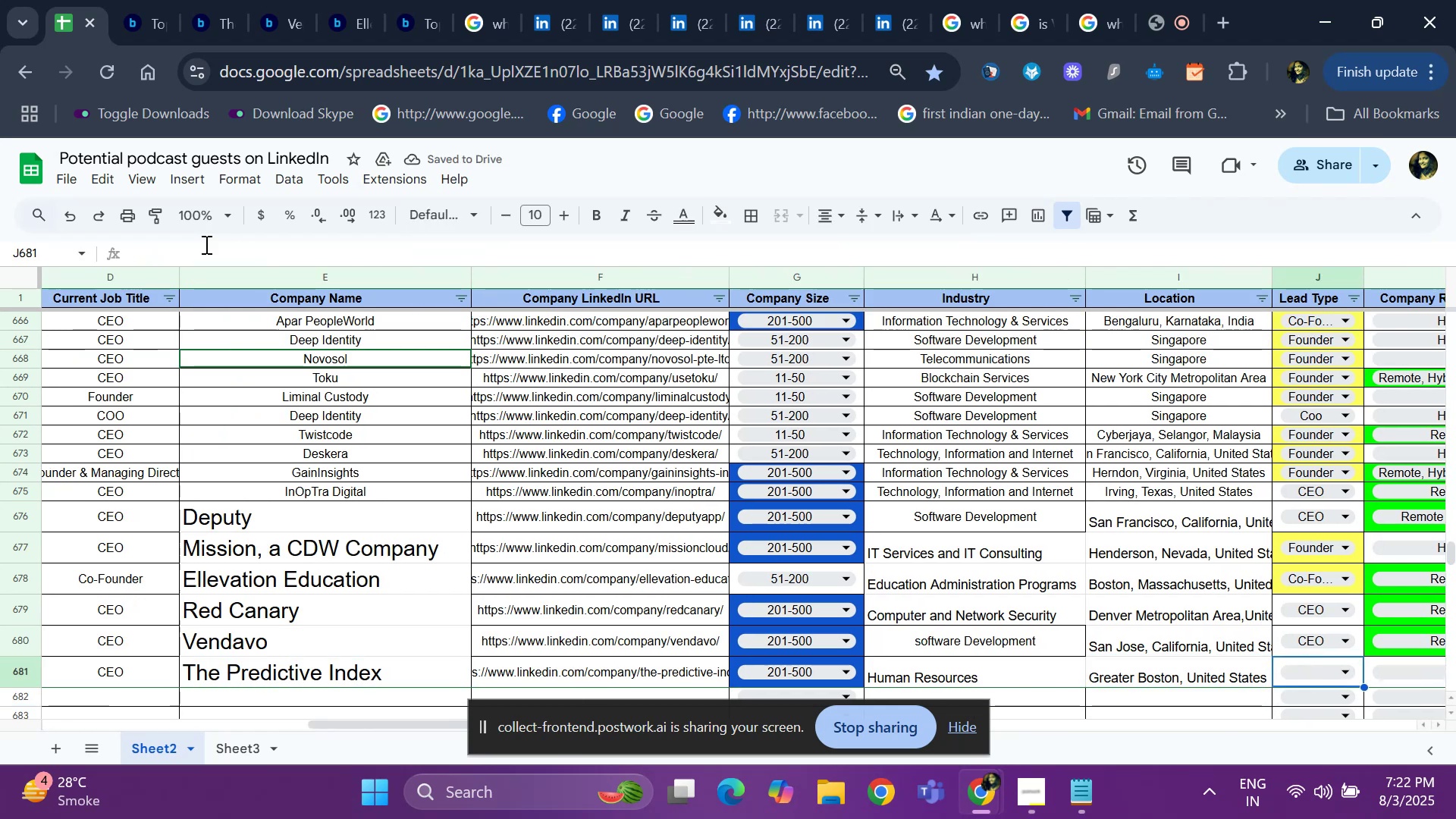 
key(Enter)
 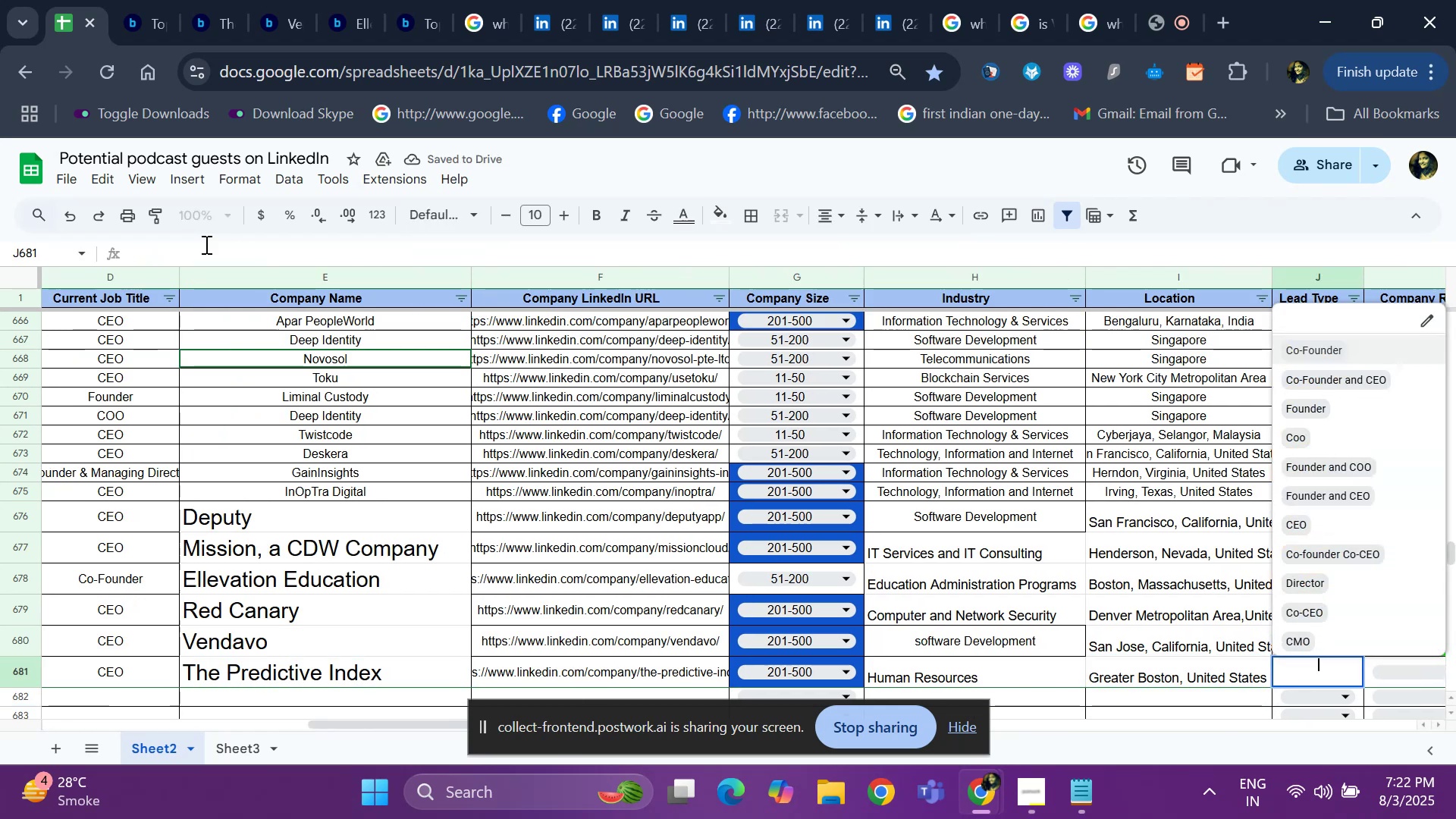 
key(ArrowDown)
 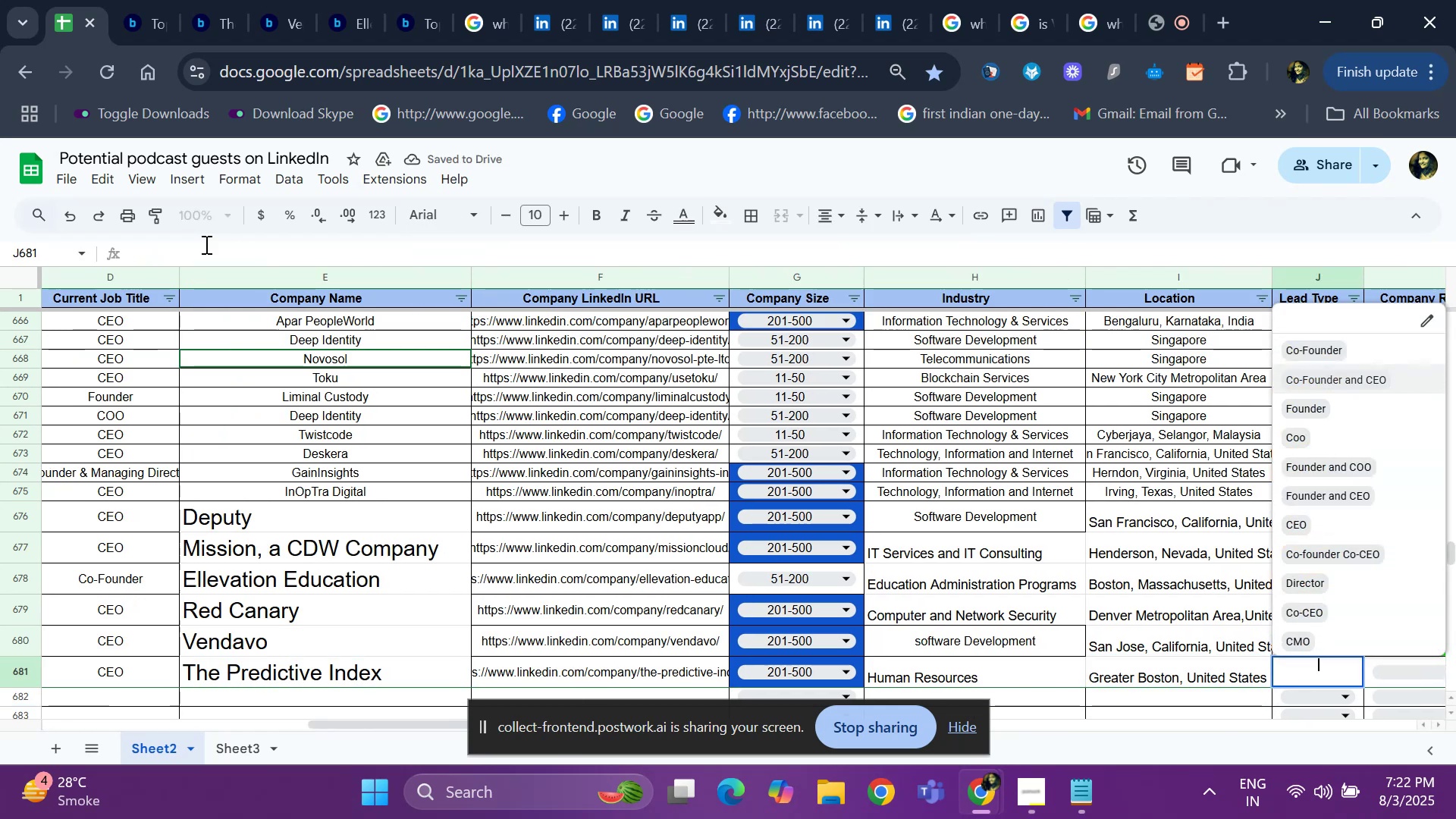 
key(ArrowDown)
 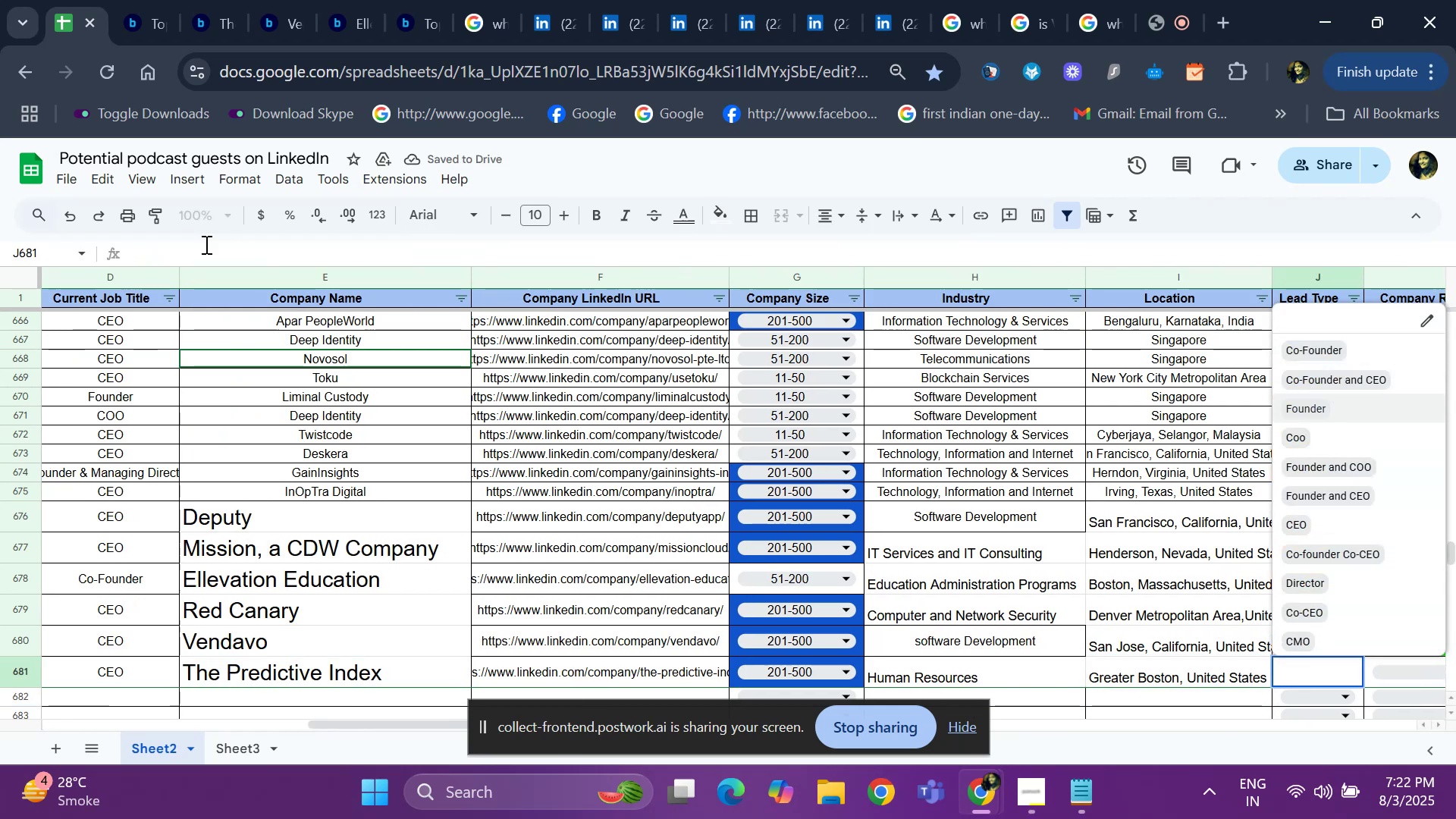 
key(ArrowDown)
 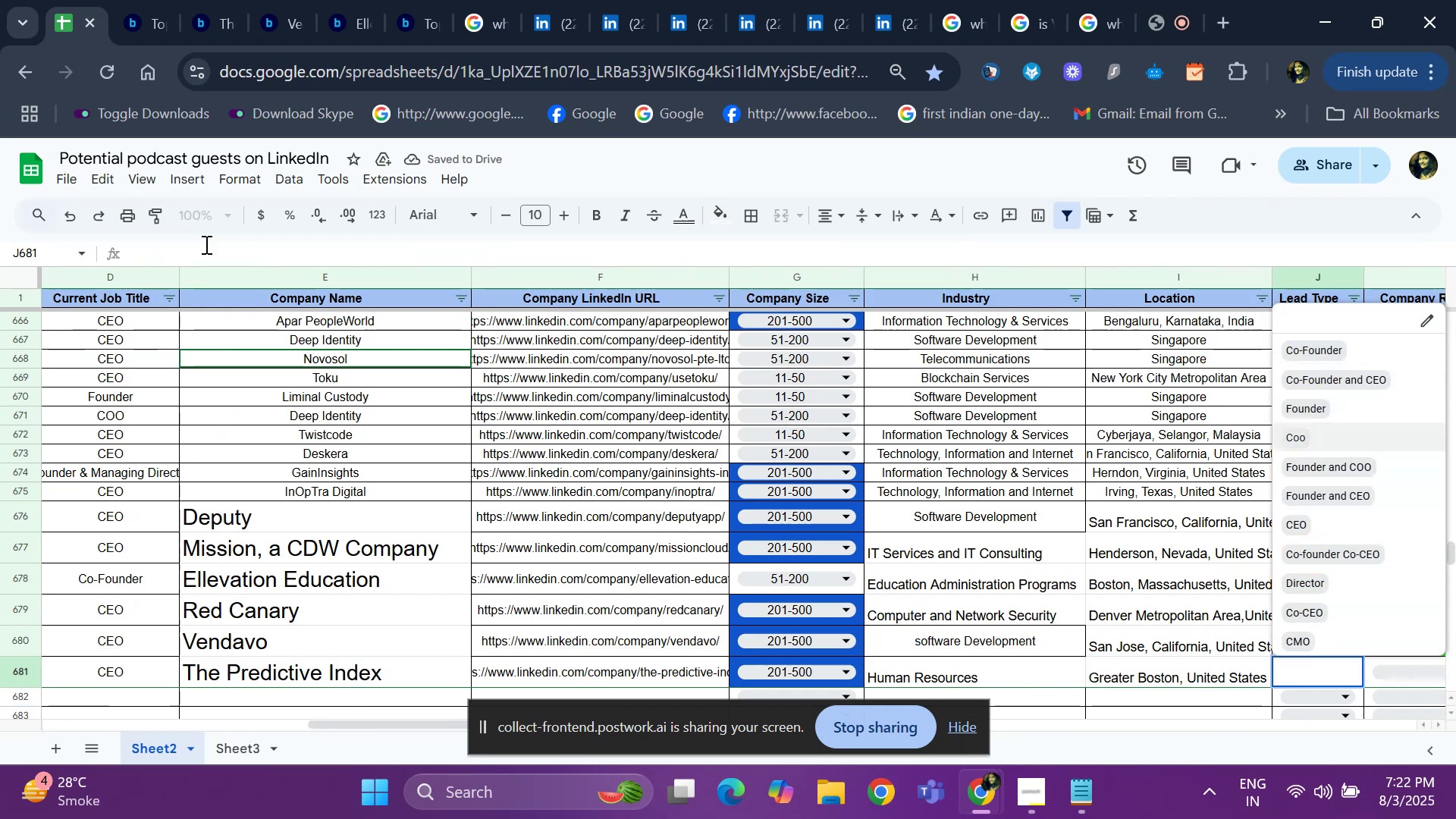 
key(ArrowDown)
 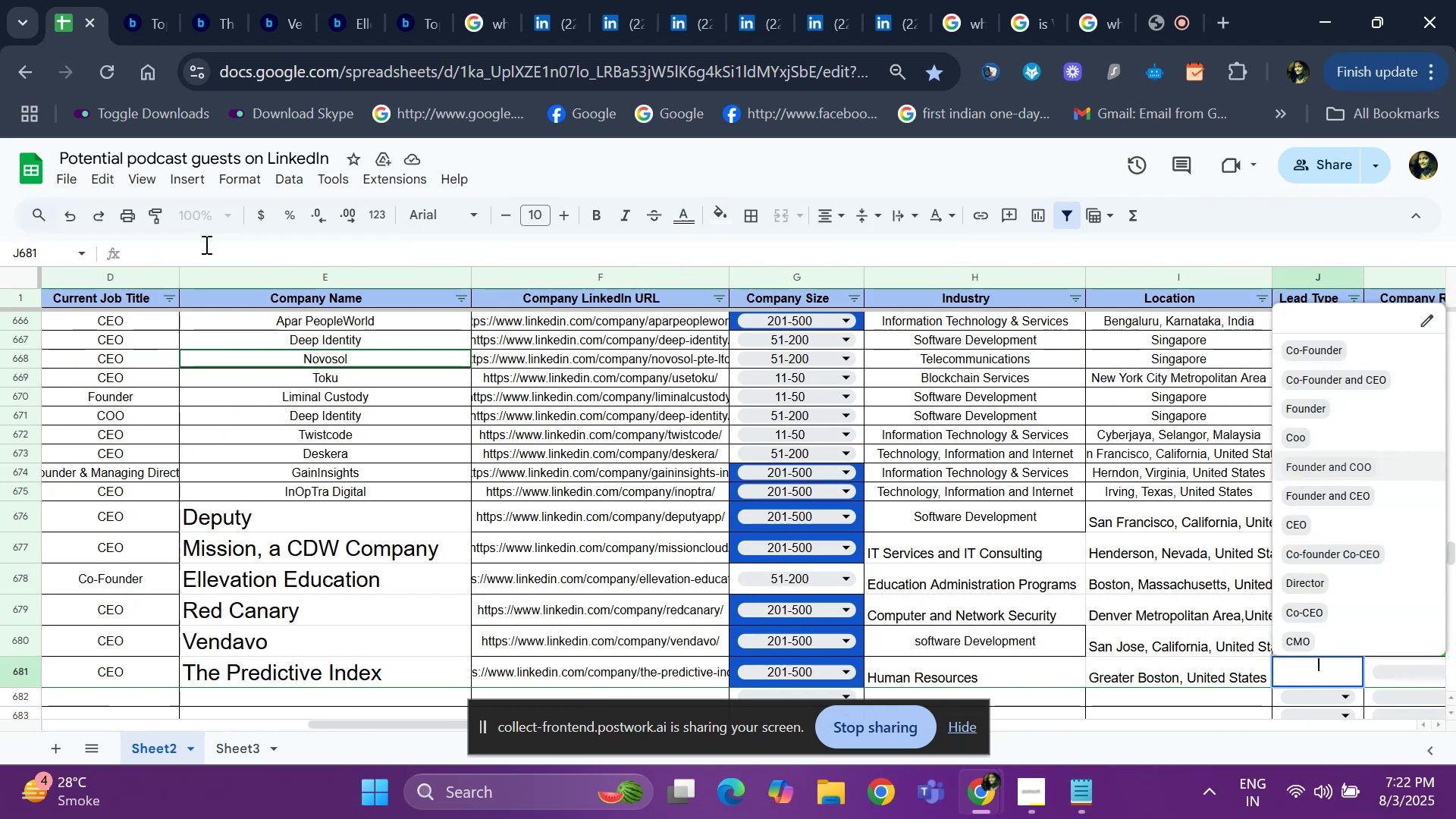 
key(ArrowDown)
 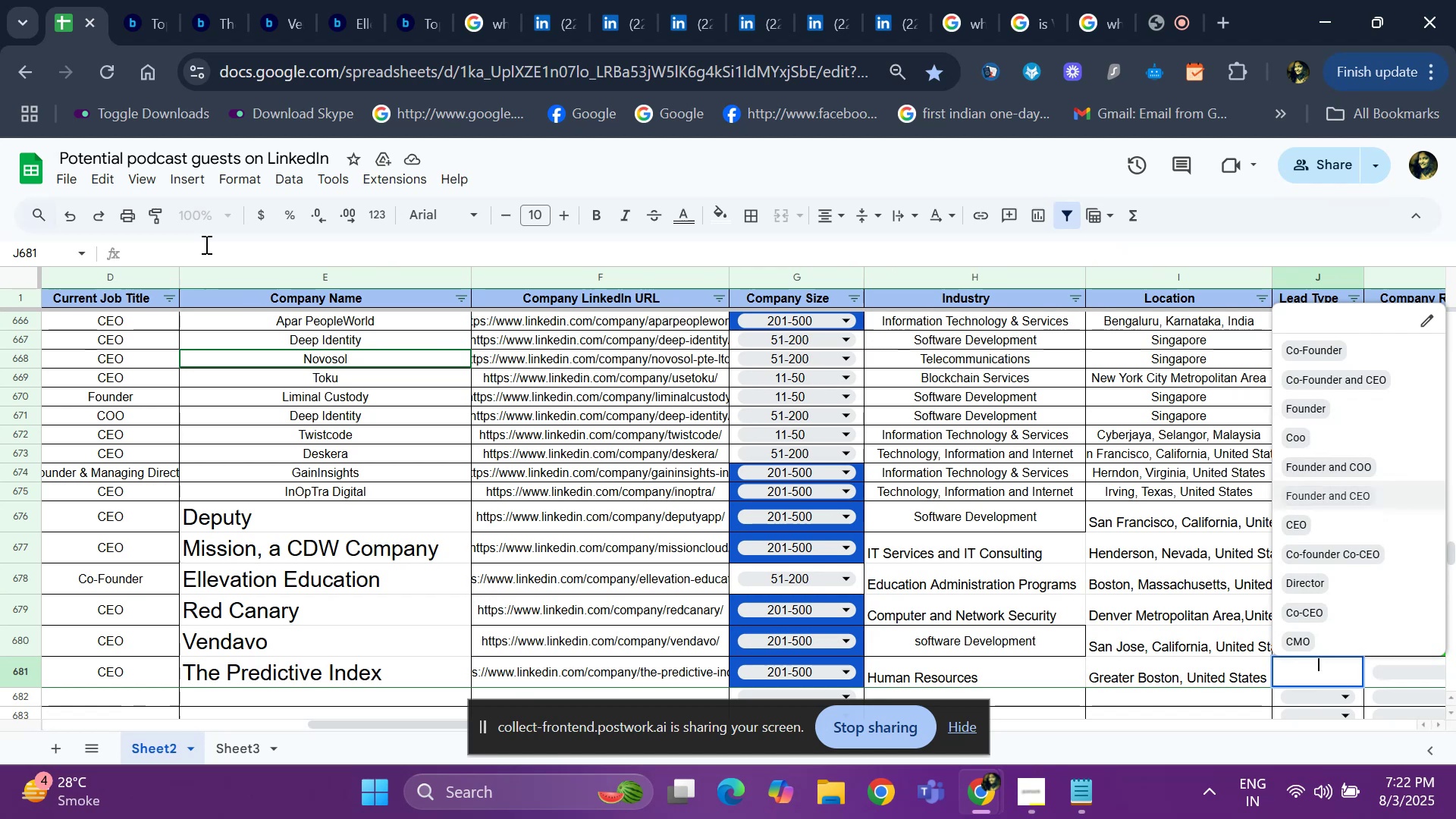 
key(ArrowDown)
 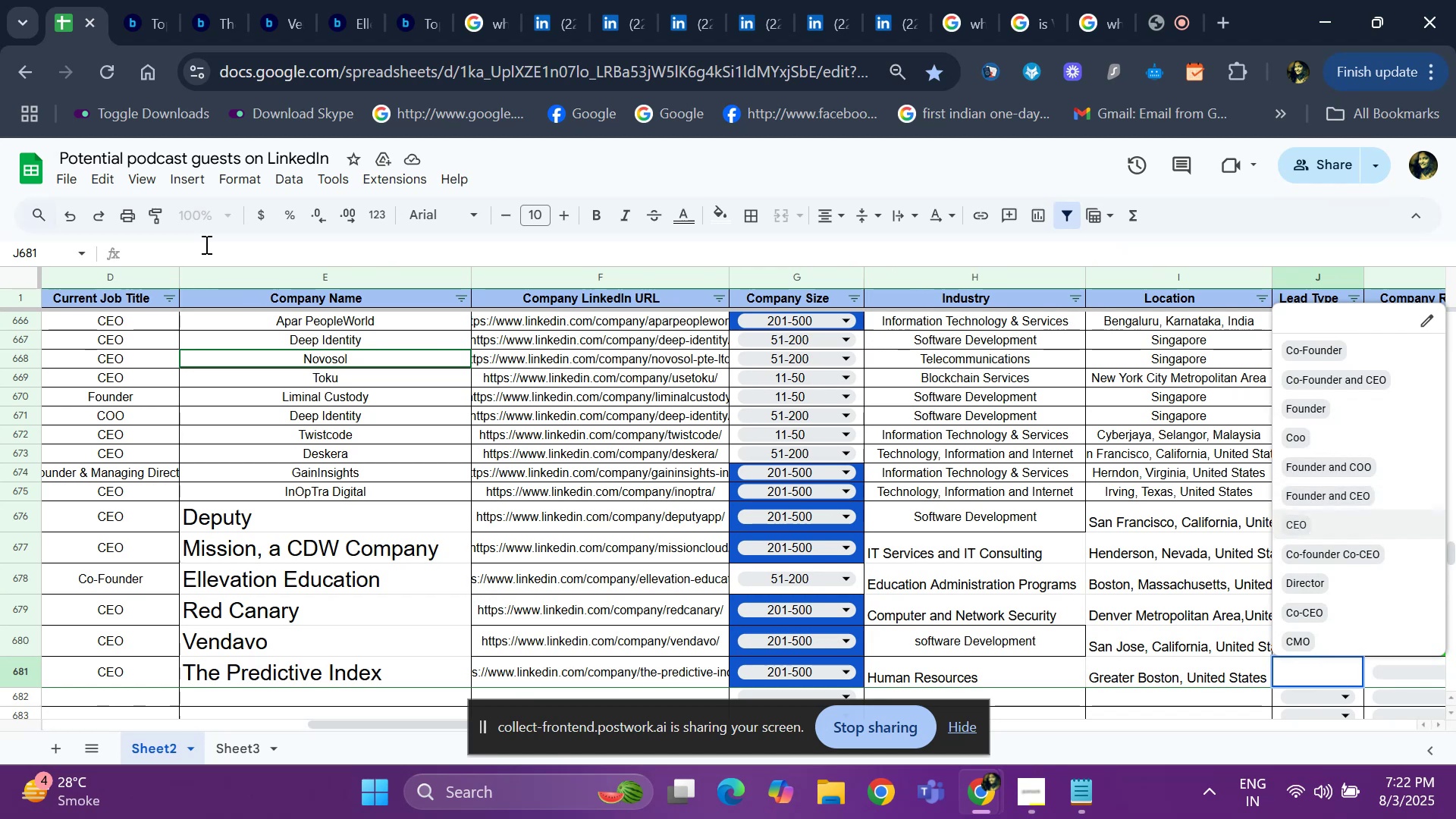 
key(Enter)
 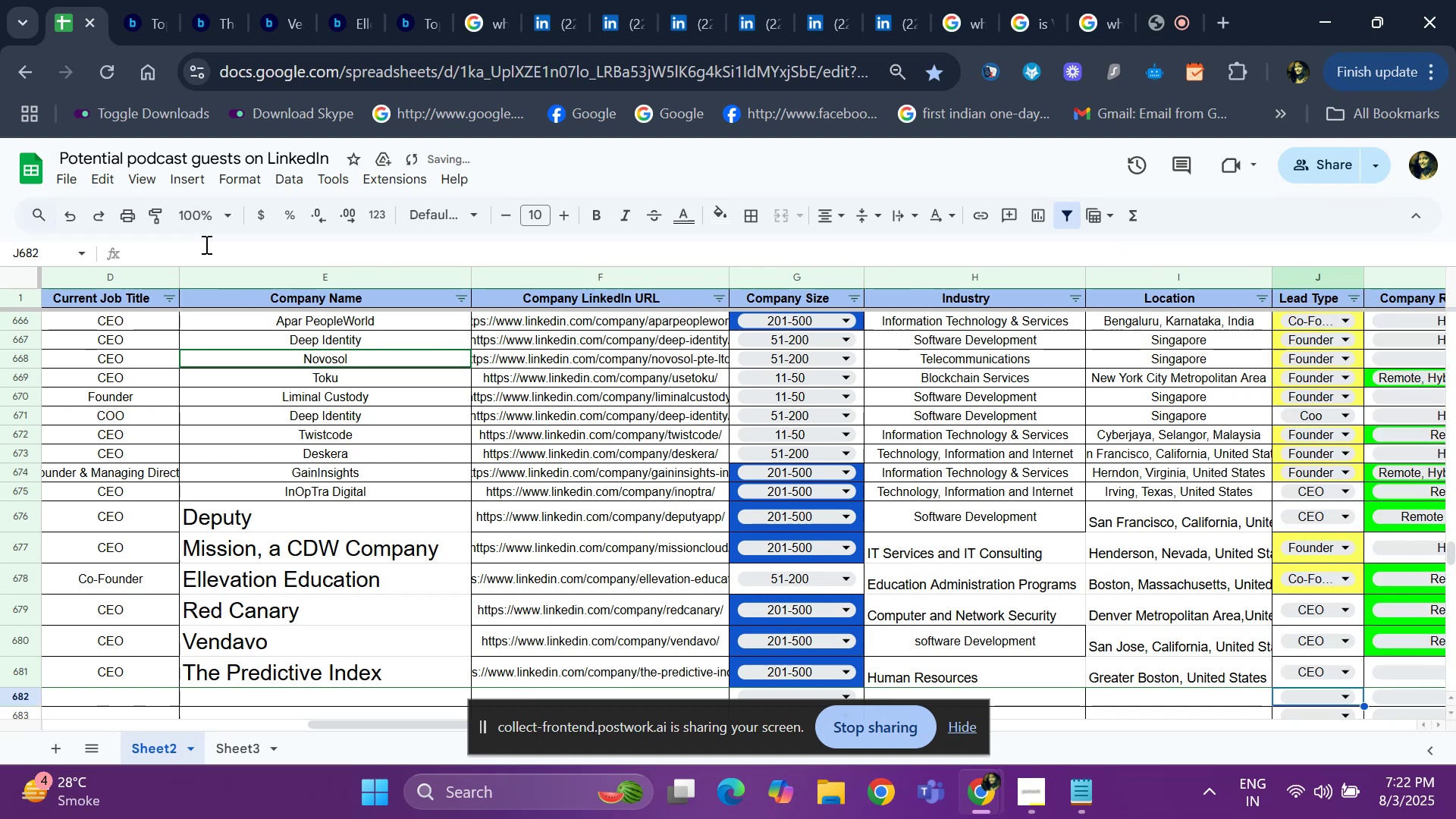 
key(ArrowUp)
 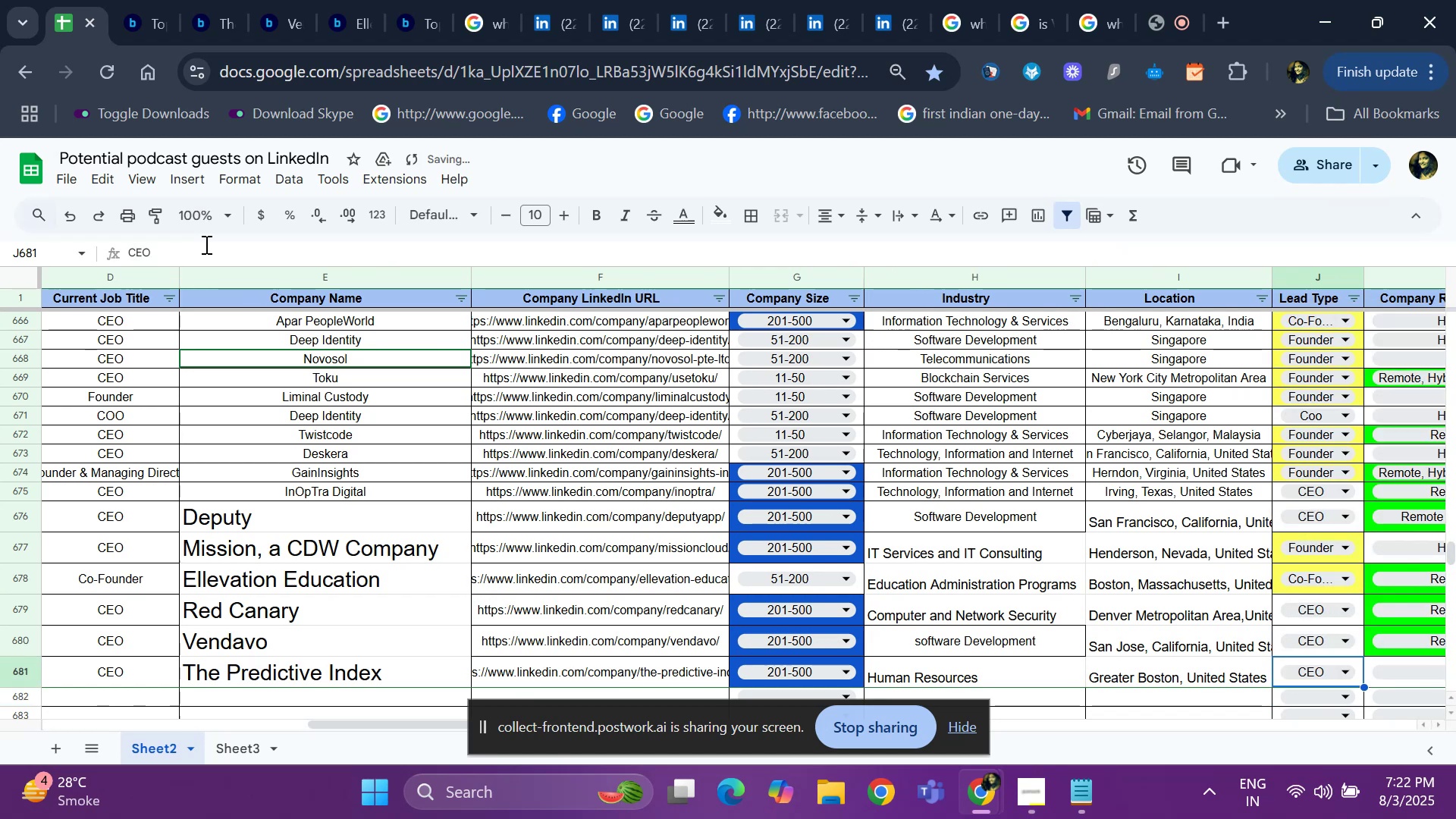 
key(ArrowRight)
 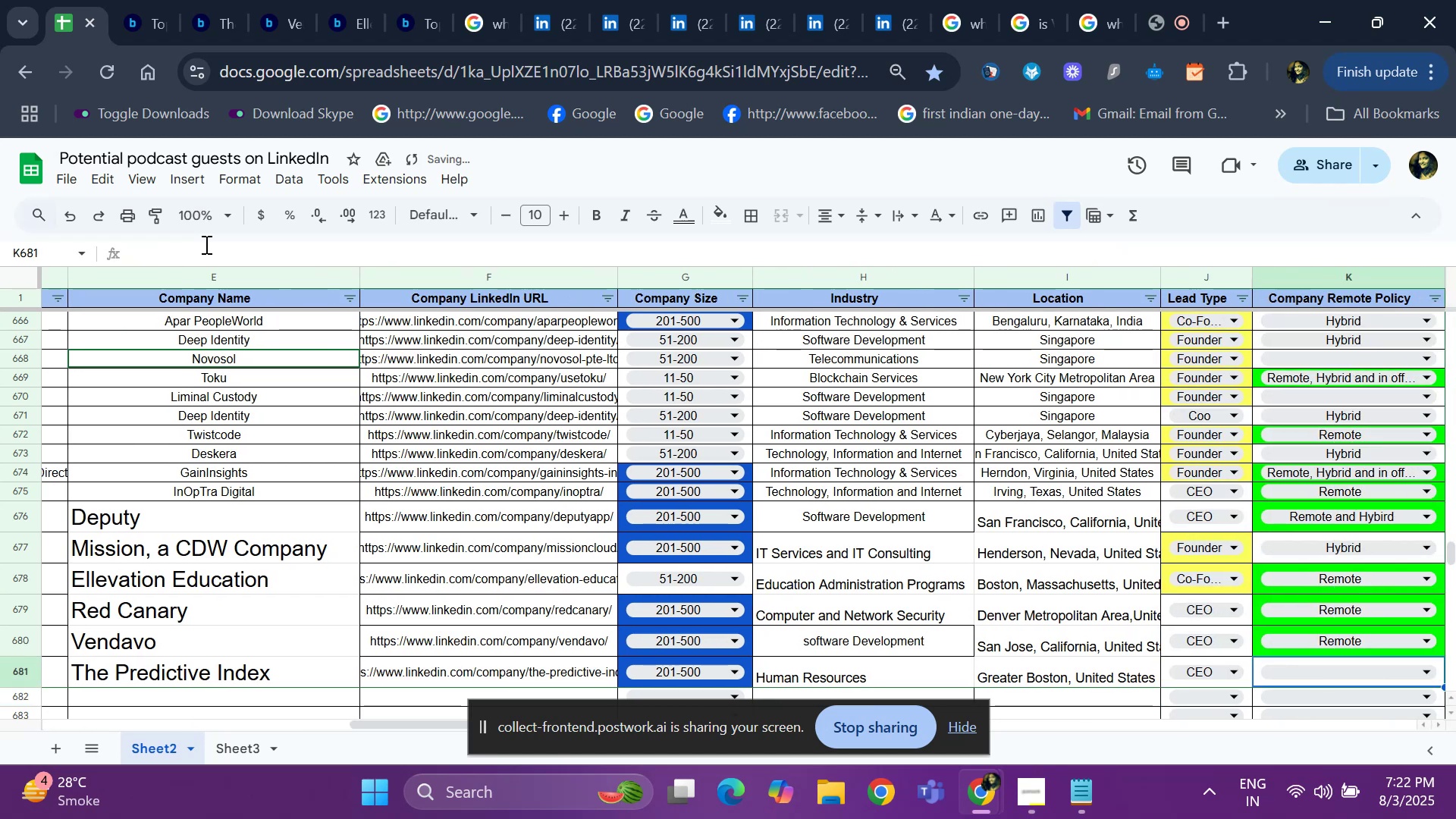 
key(ArrowLeft)
 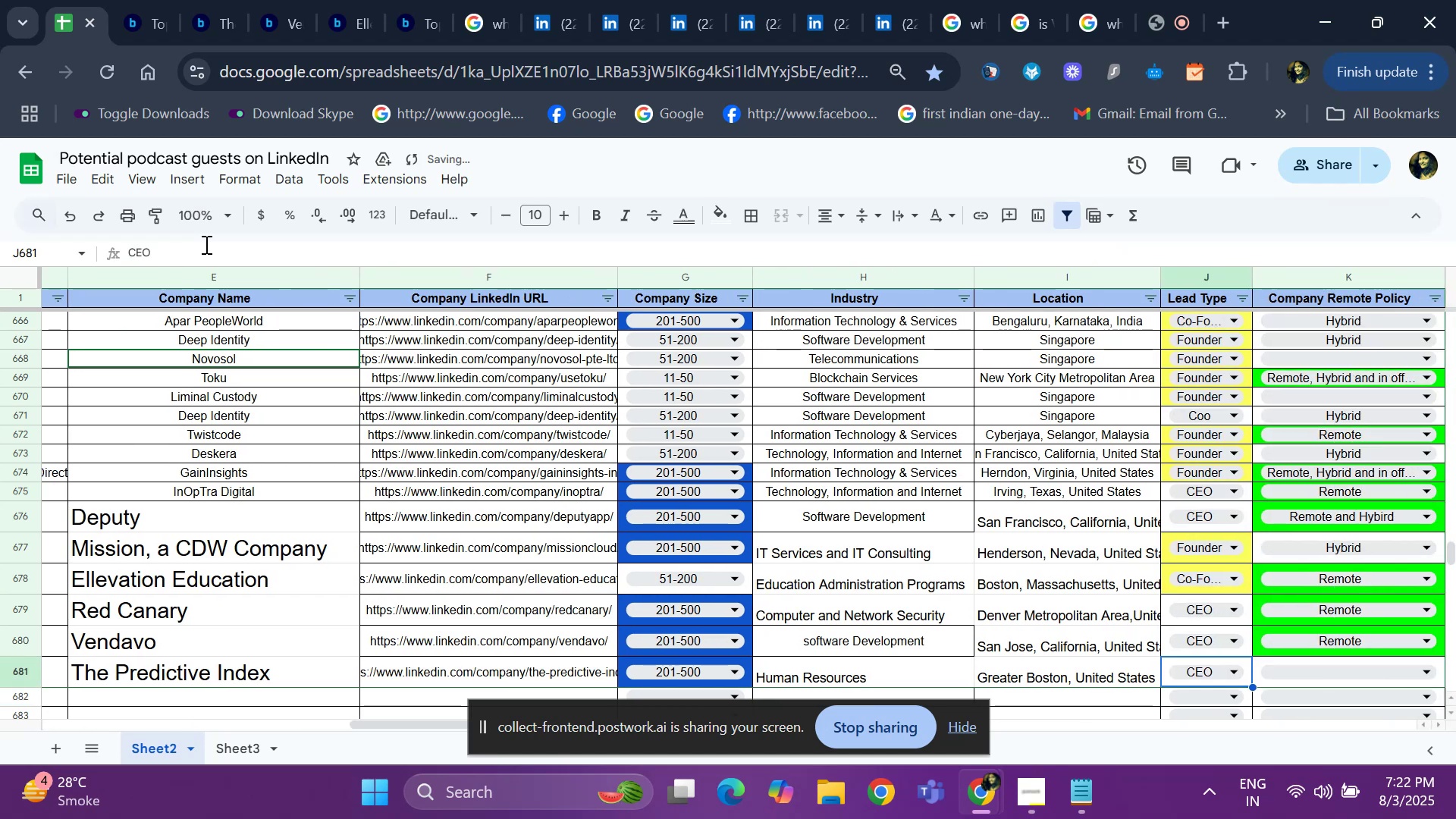 
hold_key(key=ArrowLeft, duration=0.36)
 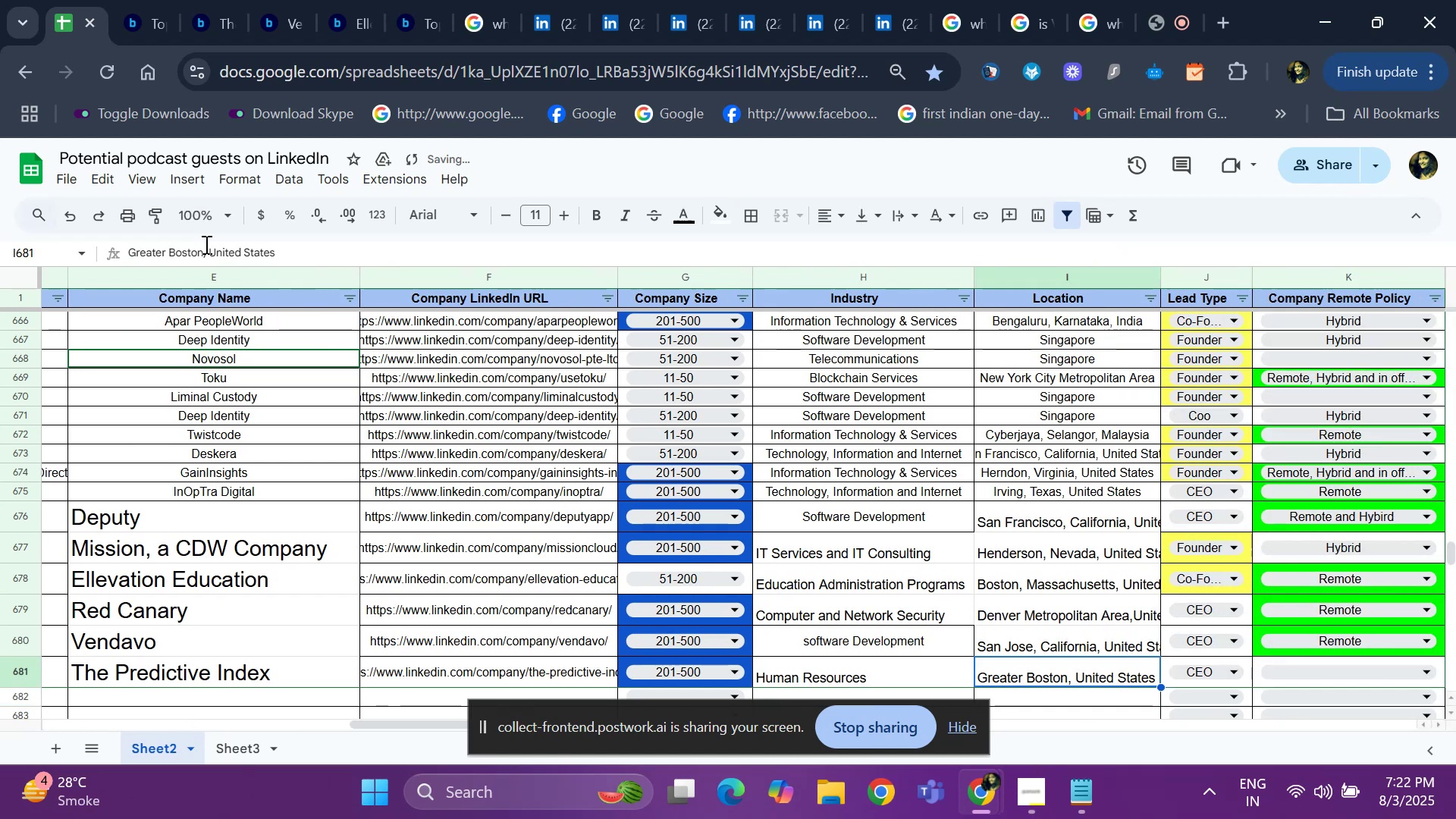 
key(ArrowLeft)
 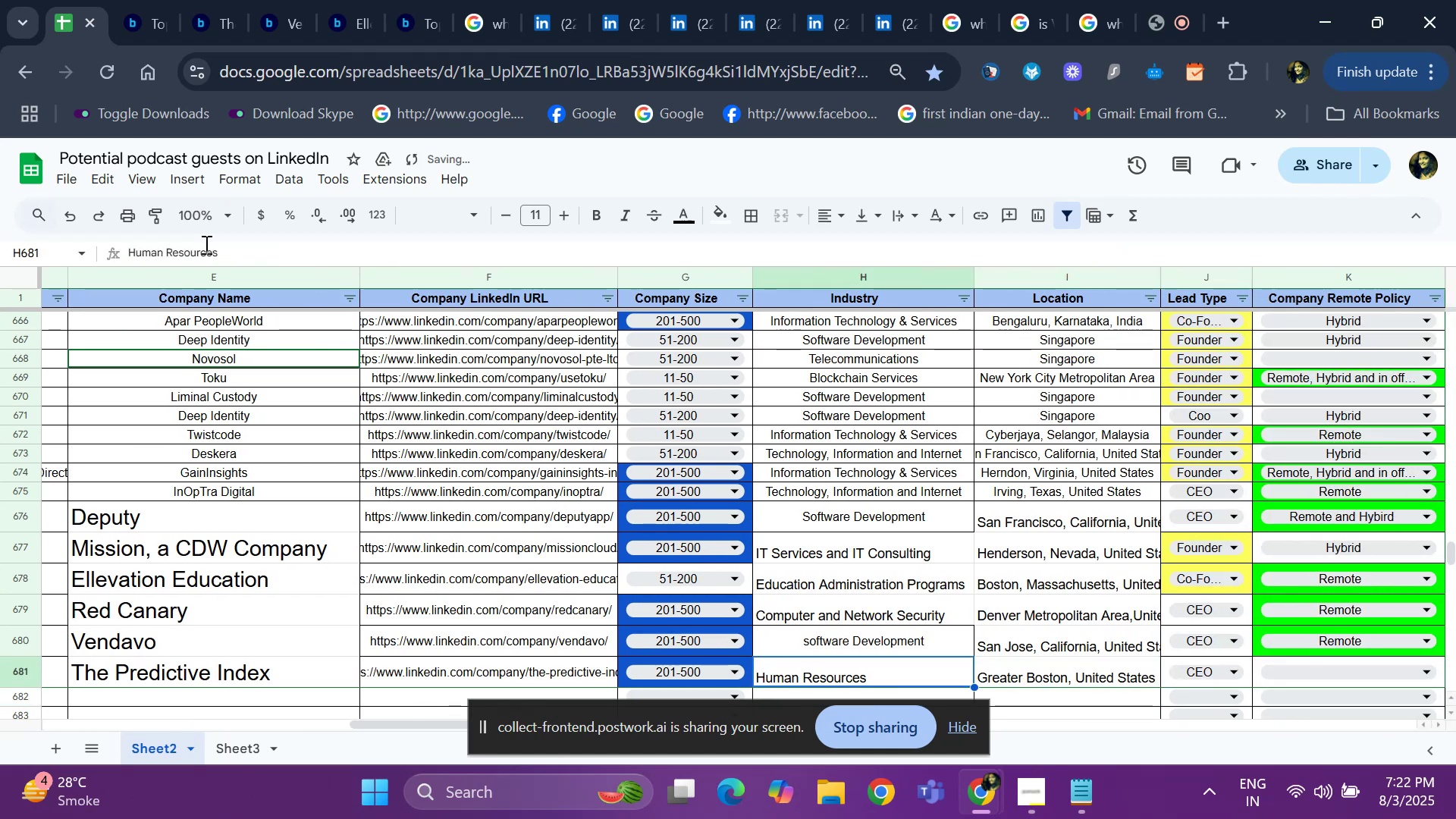 
key(ArrowLeft)
 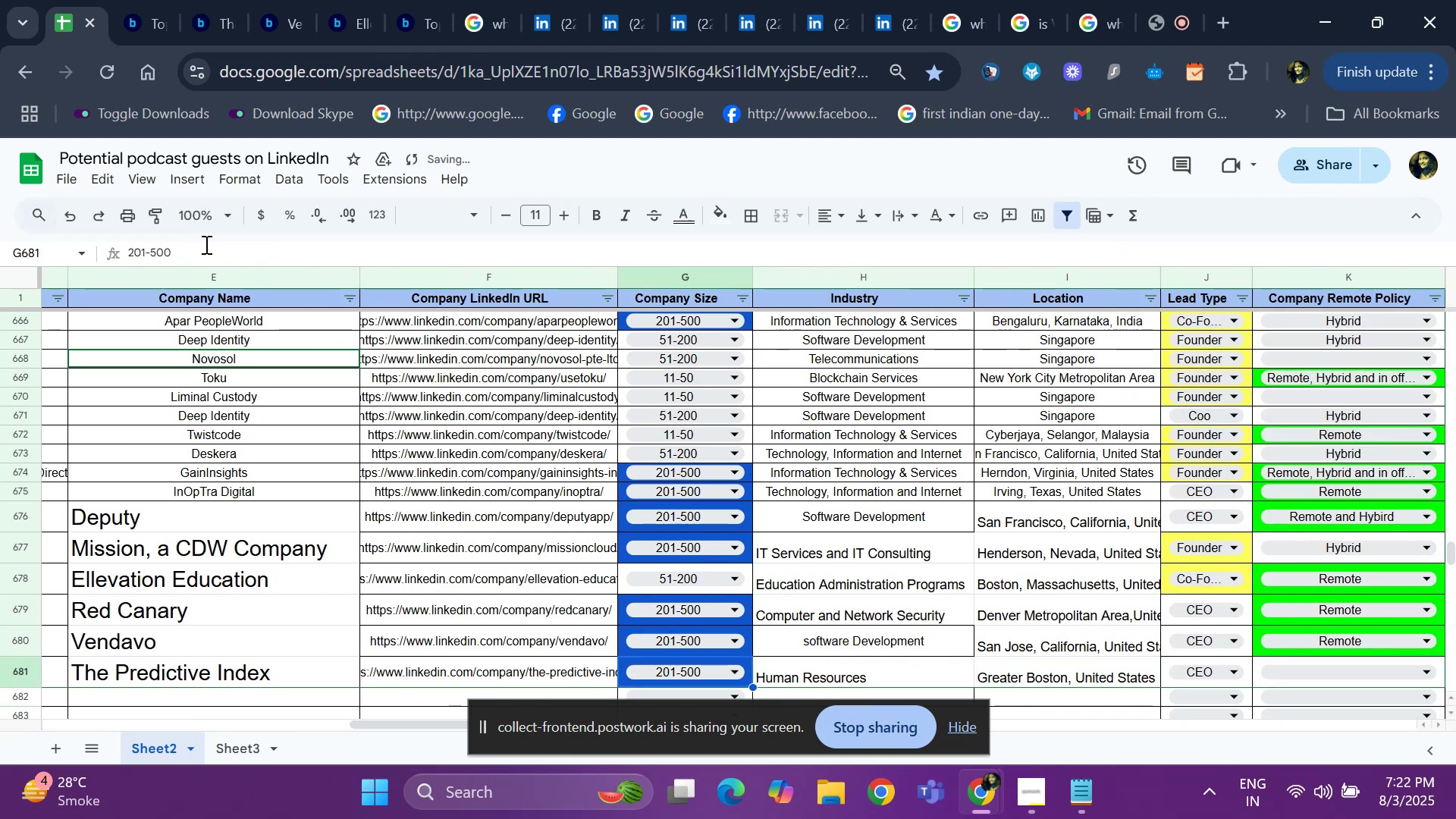 
key(ArrowLeft)
 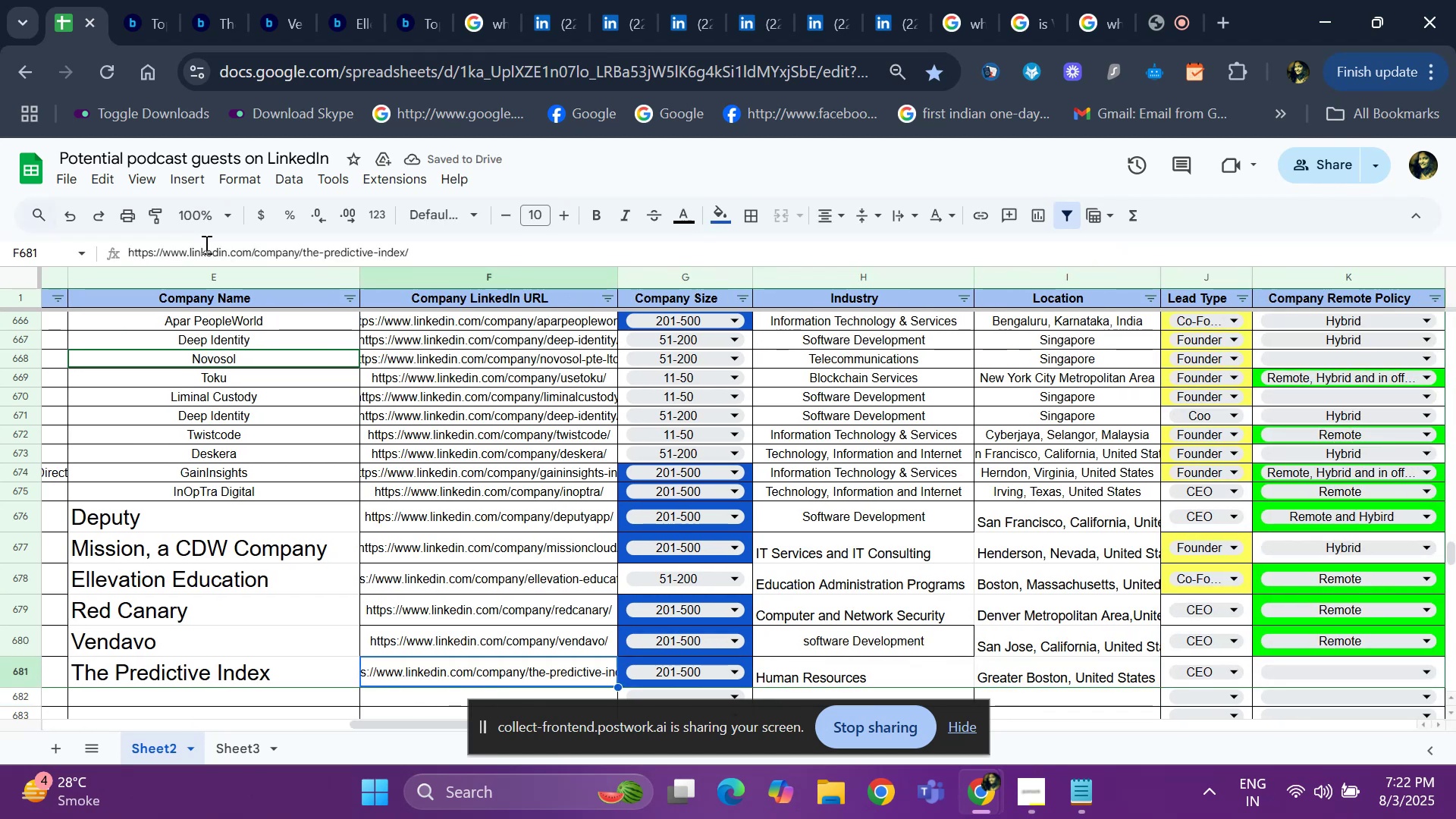 
key(ArrowLeft)
 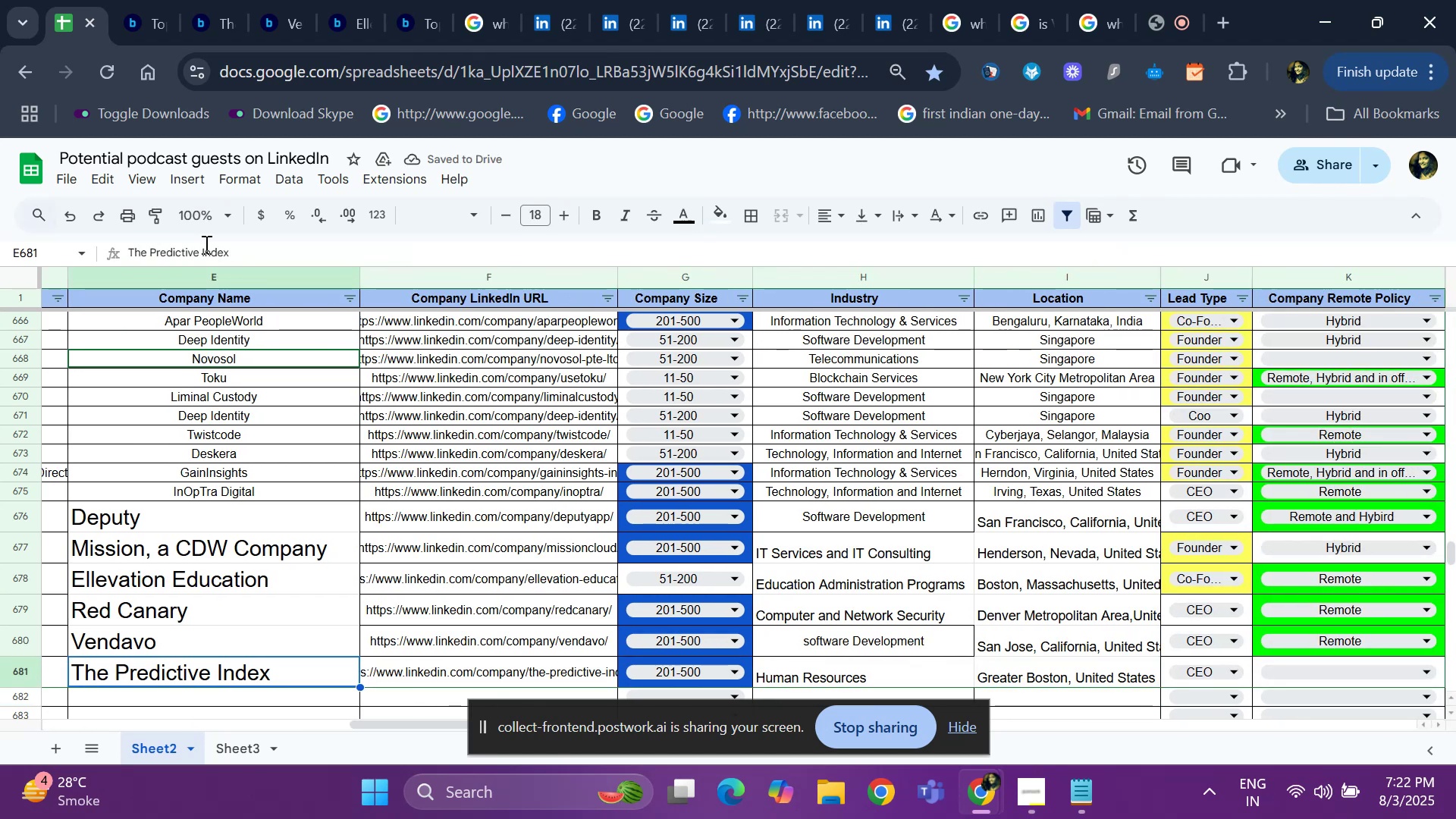 
key(ArrowLeft)
 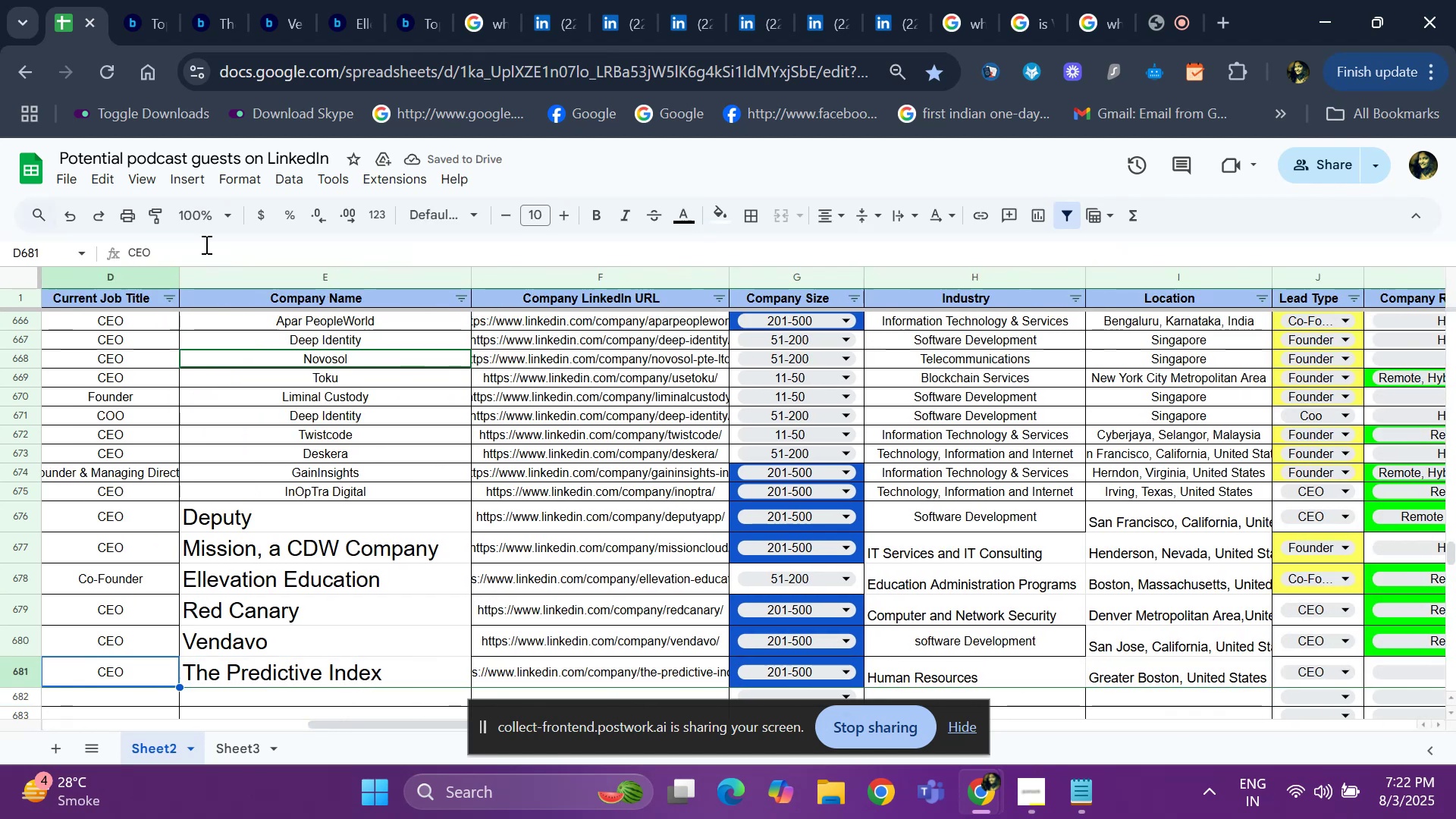 
key(ArrowRight)
 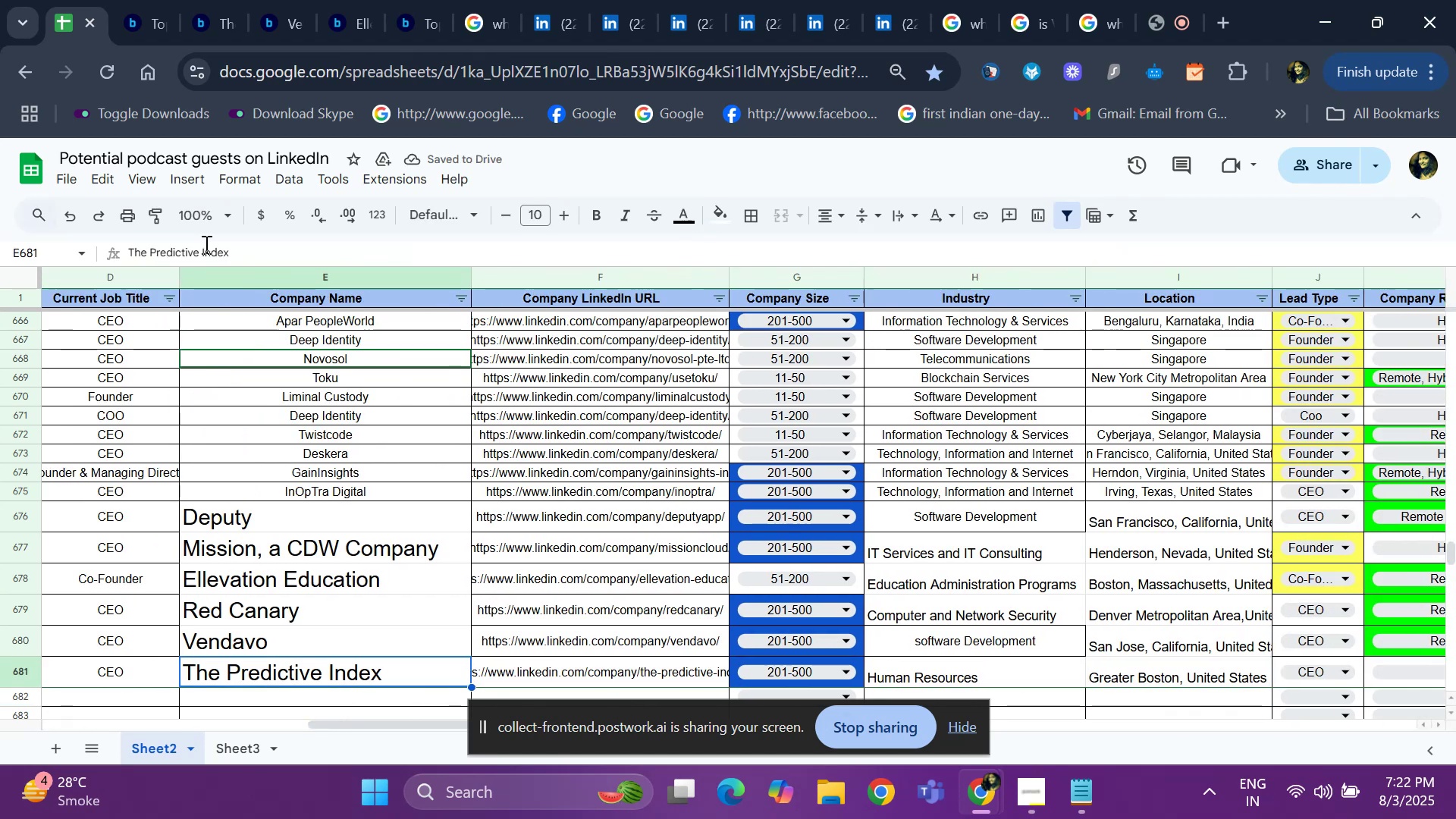 
key(Control+ControlLeft)
 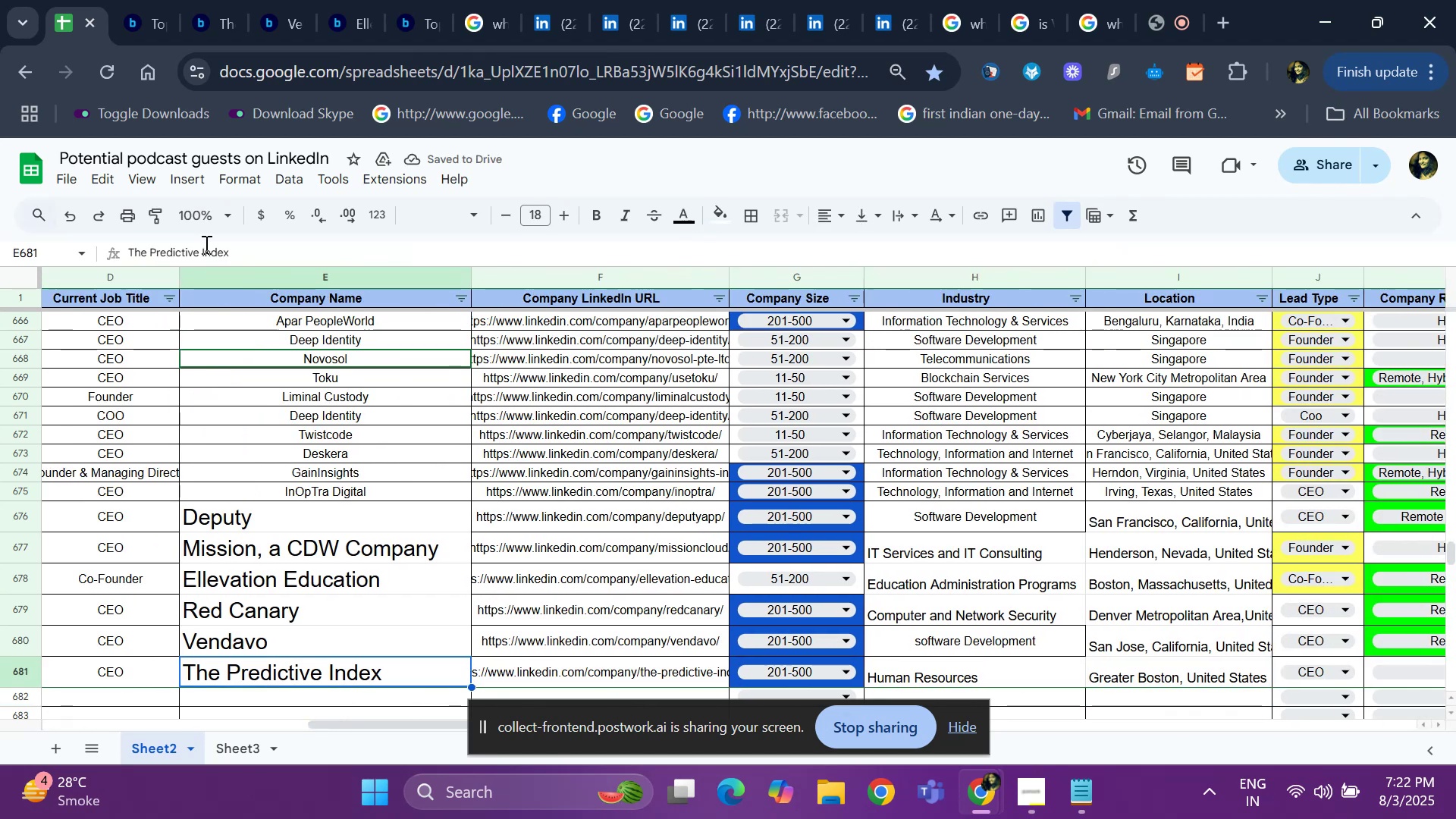 
key(Control+C)
 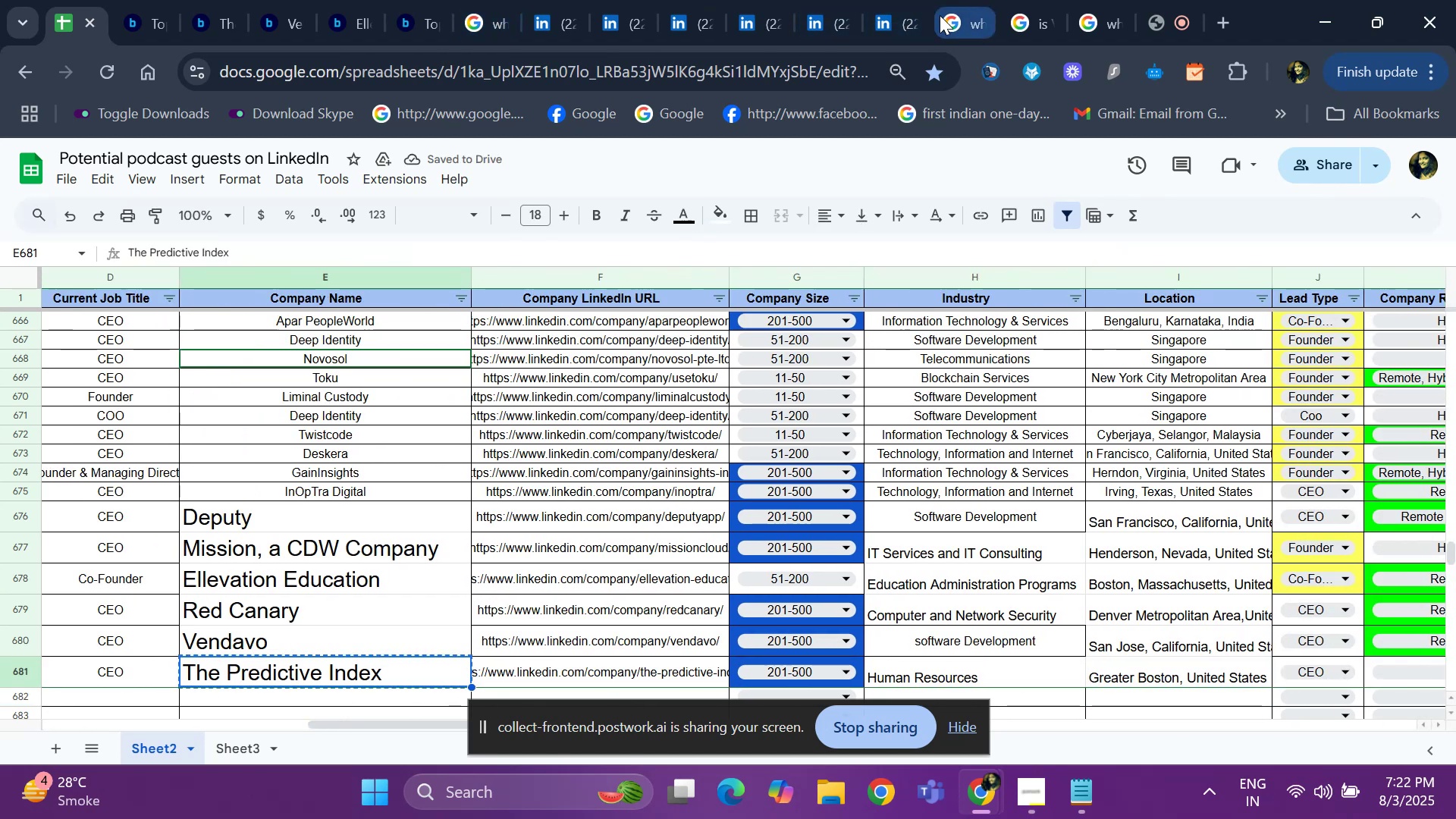 
left_click([943, 13])
 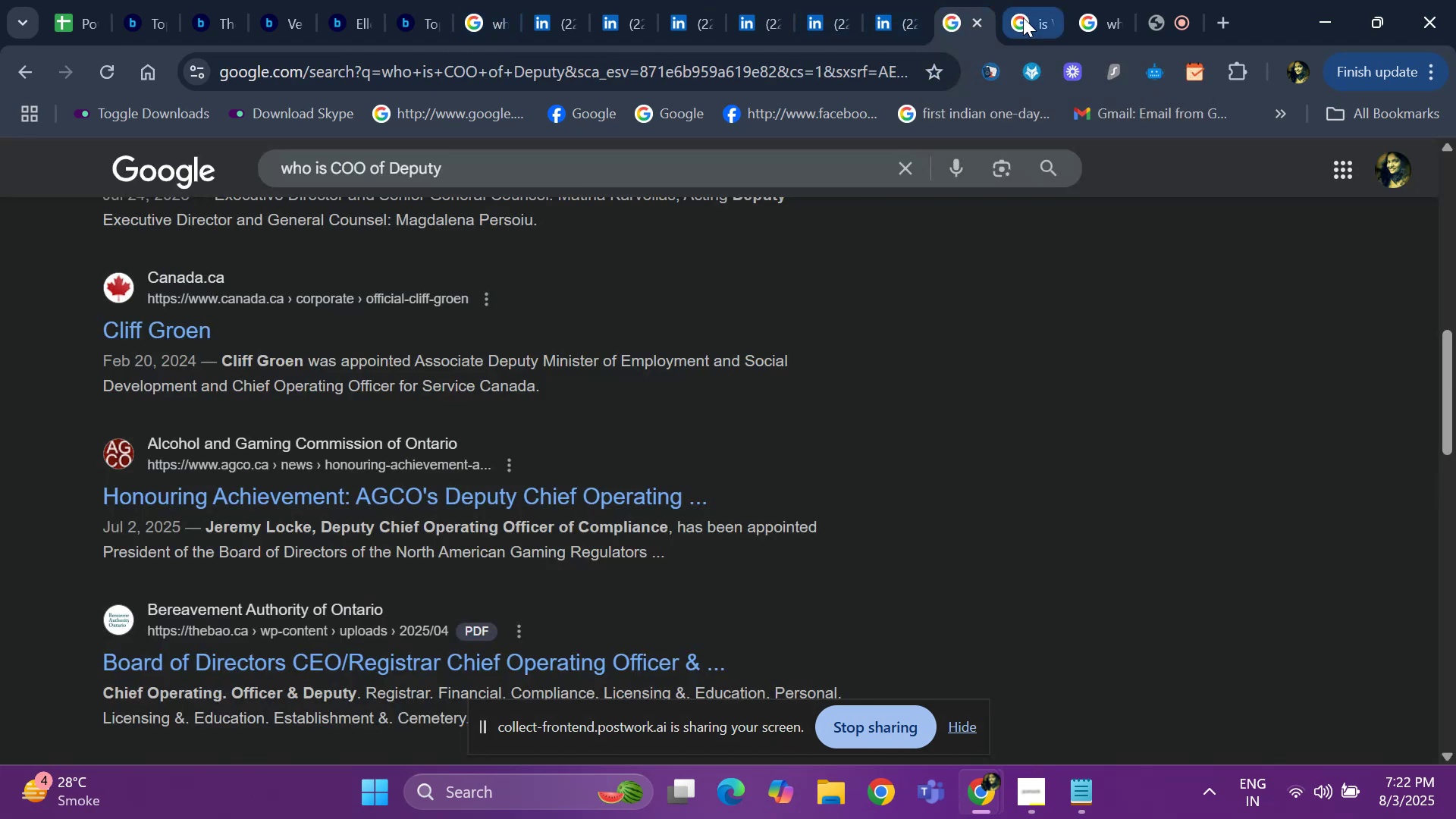 
left_click([1023, 17])
 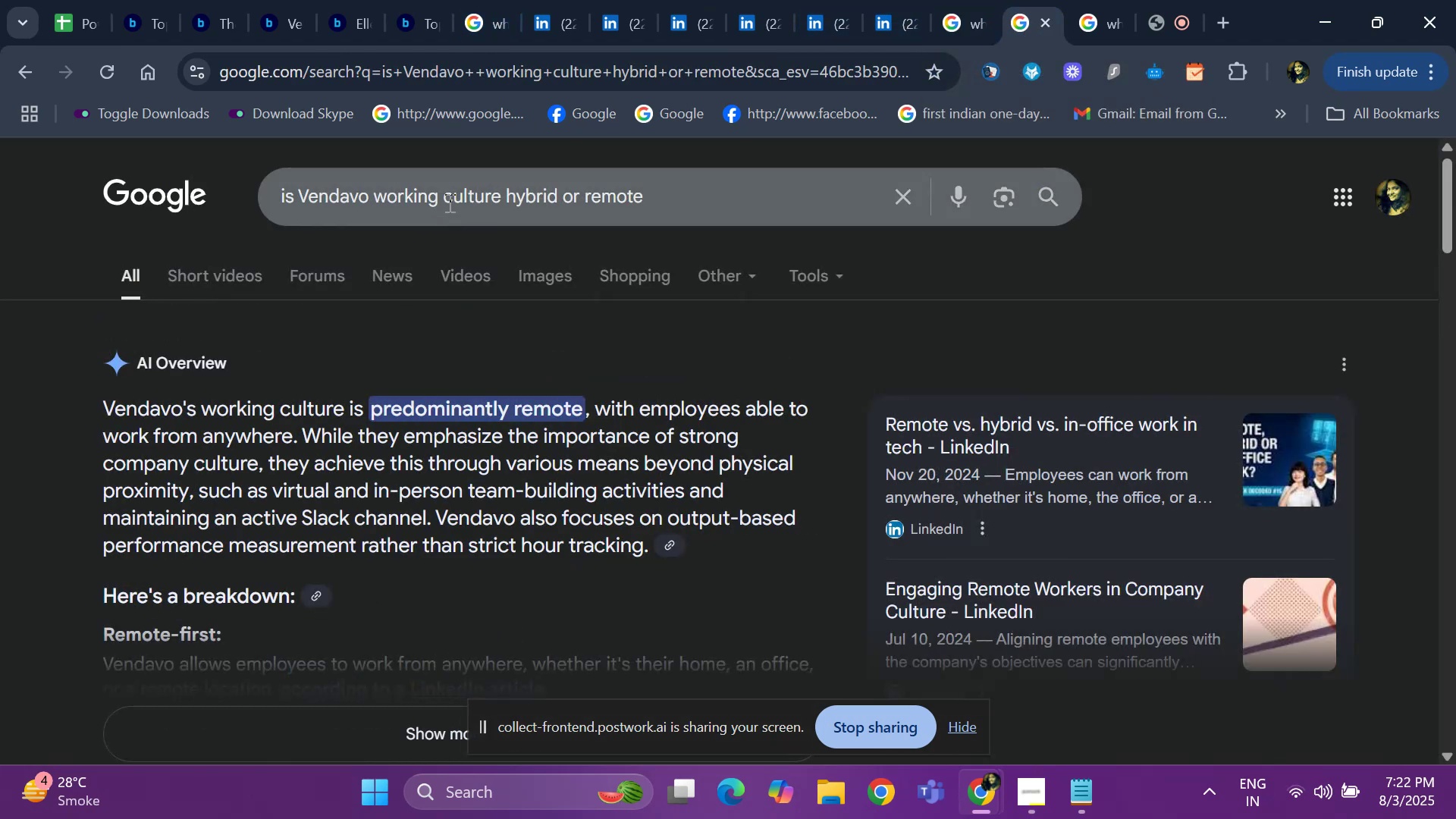 
left_click([448, 202])
 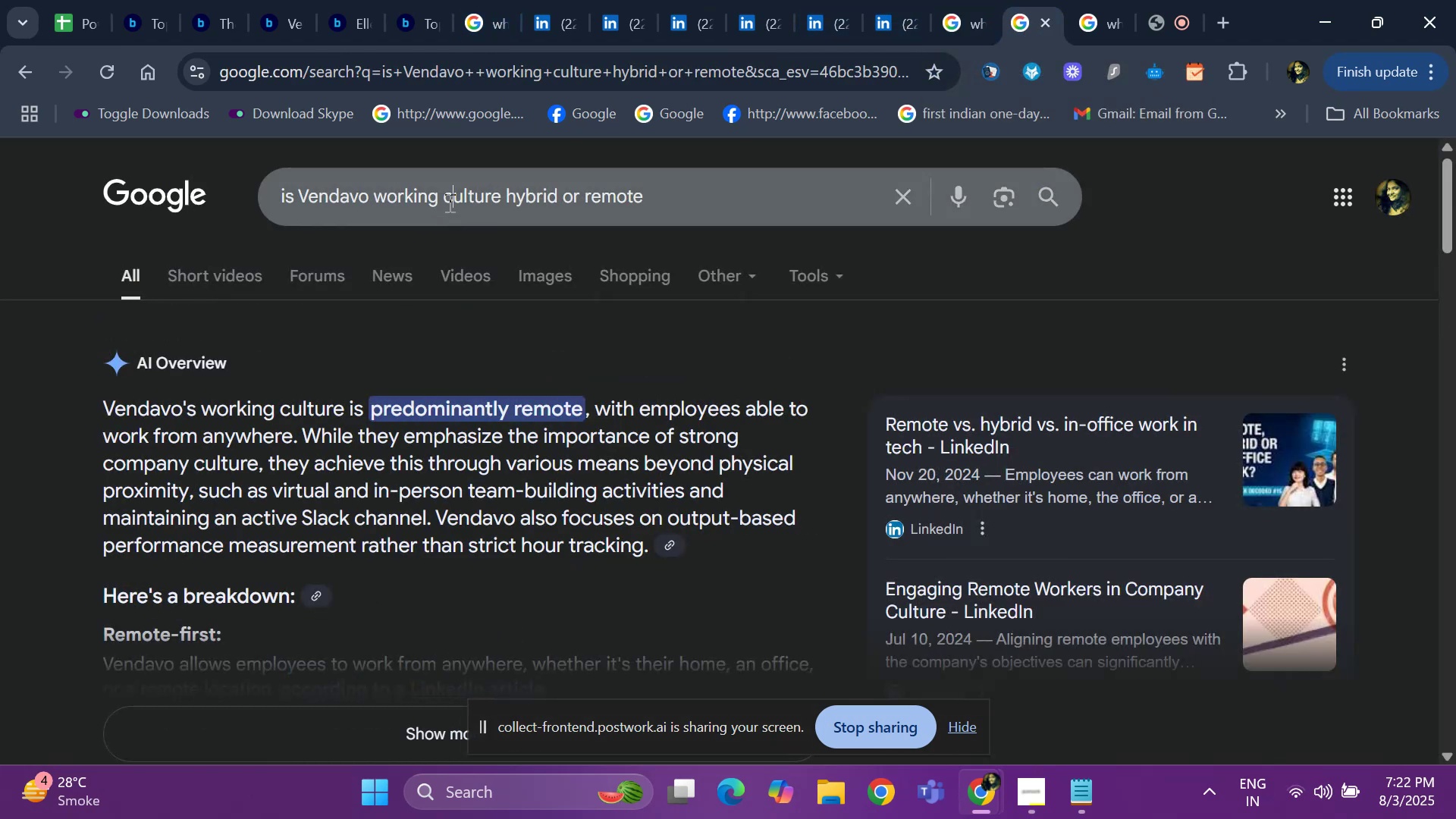 
key(ArrowLeft)
 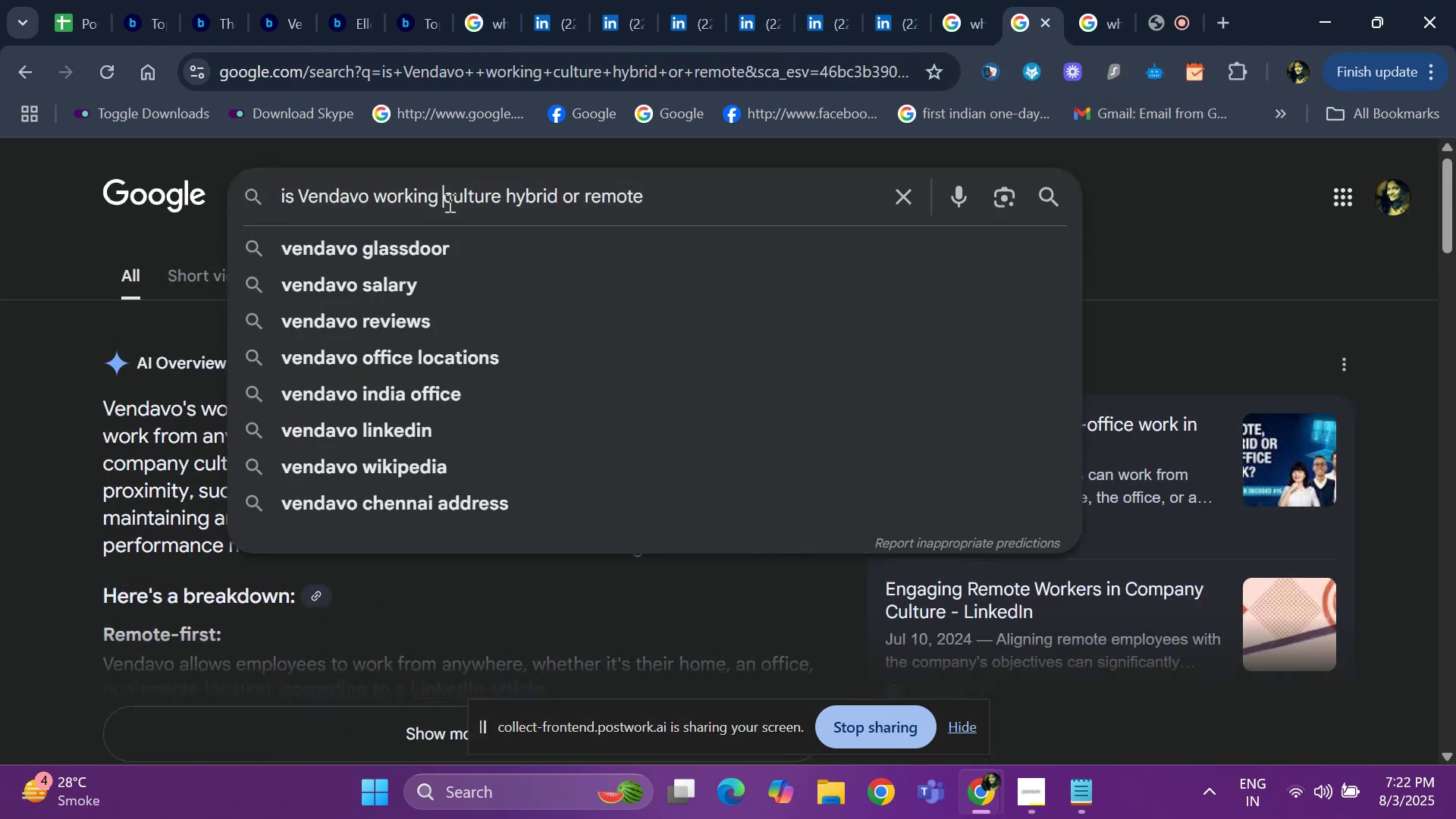 
key(ArrowLeft)
 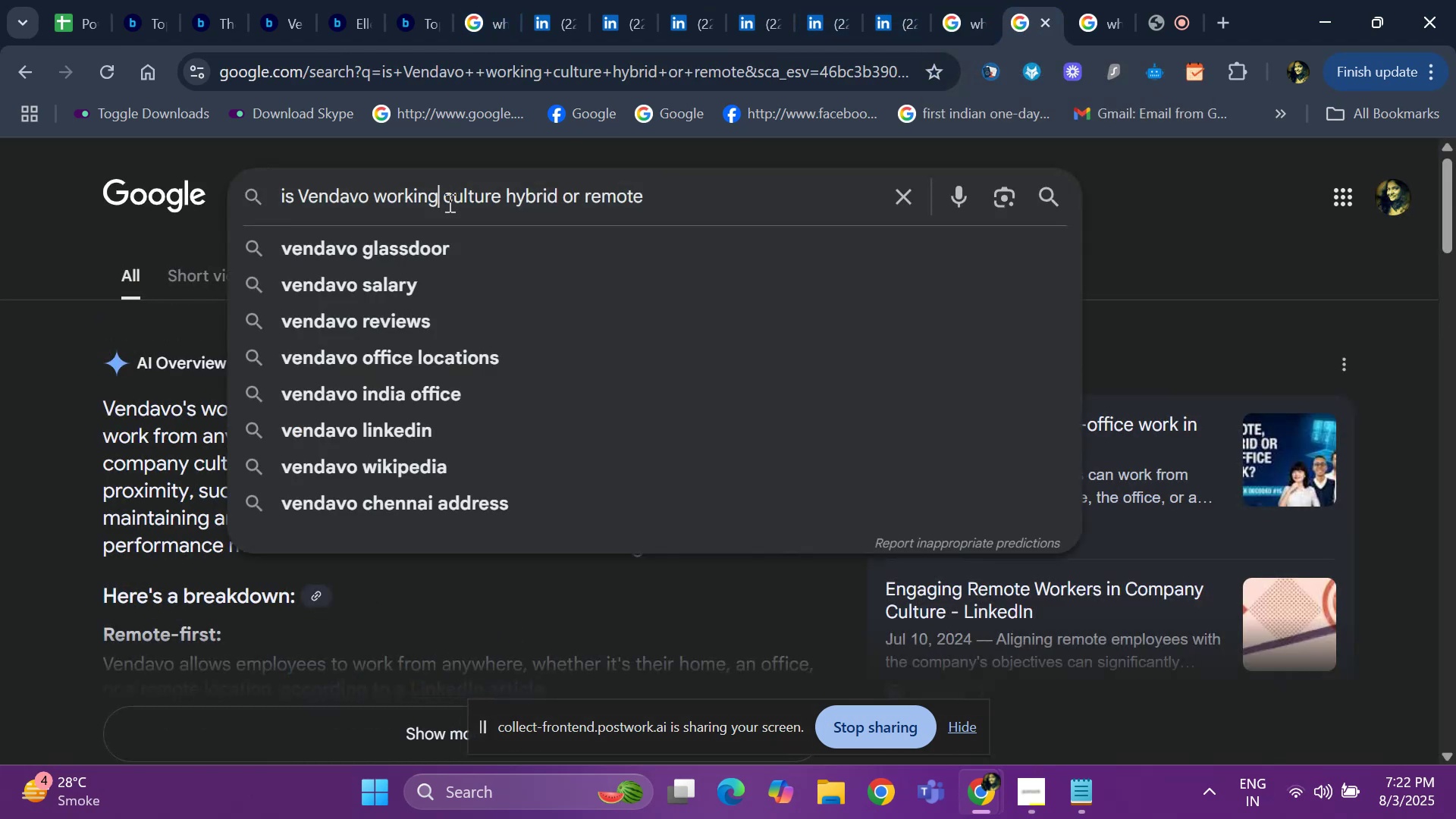 
key(ArrowLeft)
 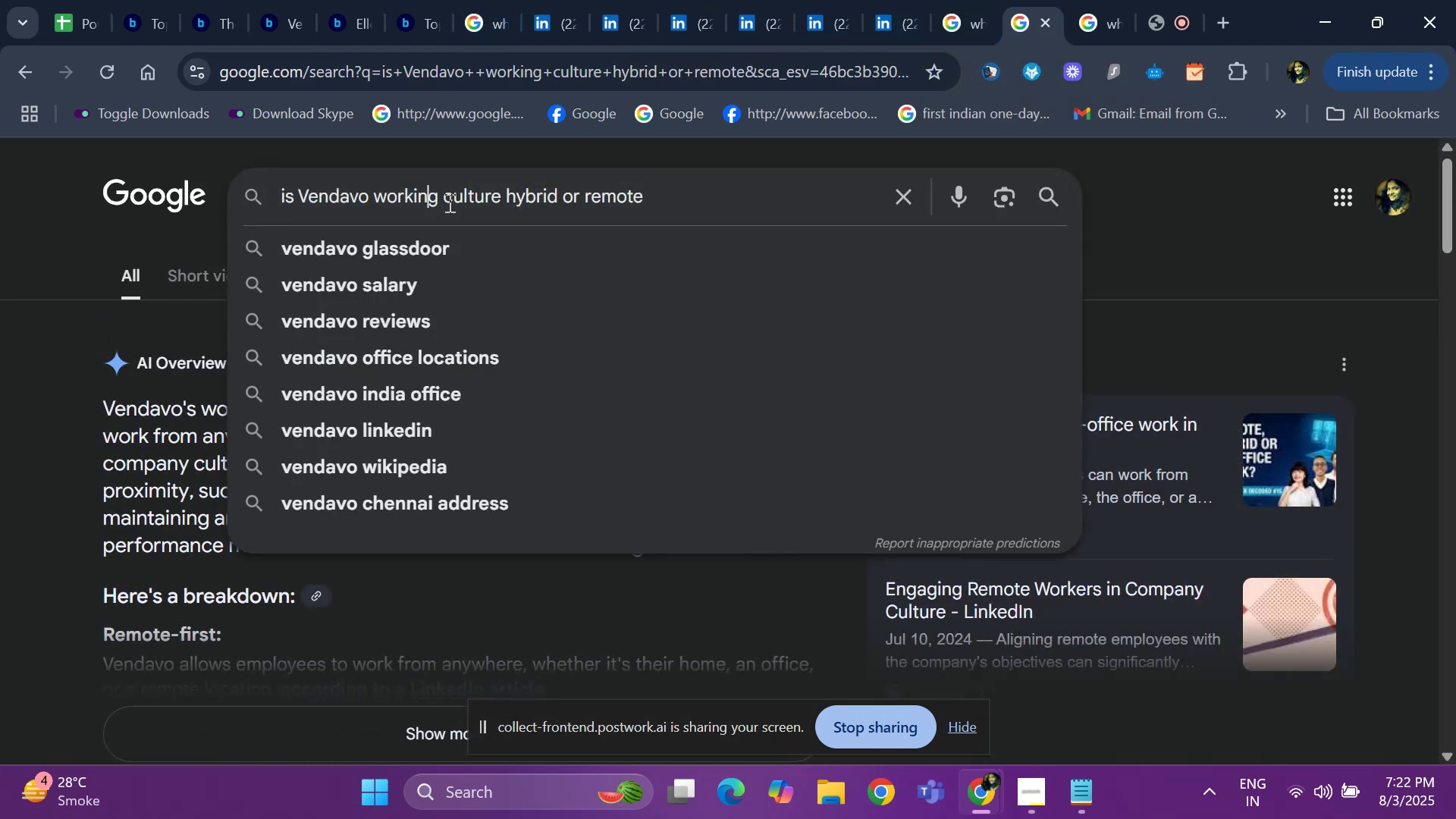 
key(ArrowLeft)
 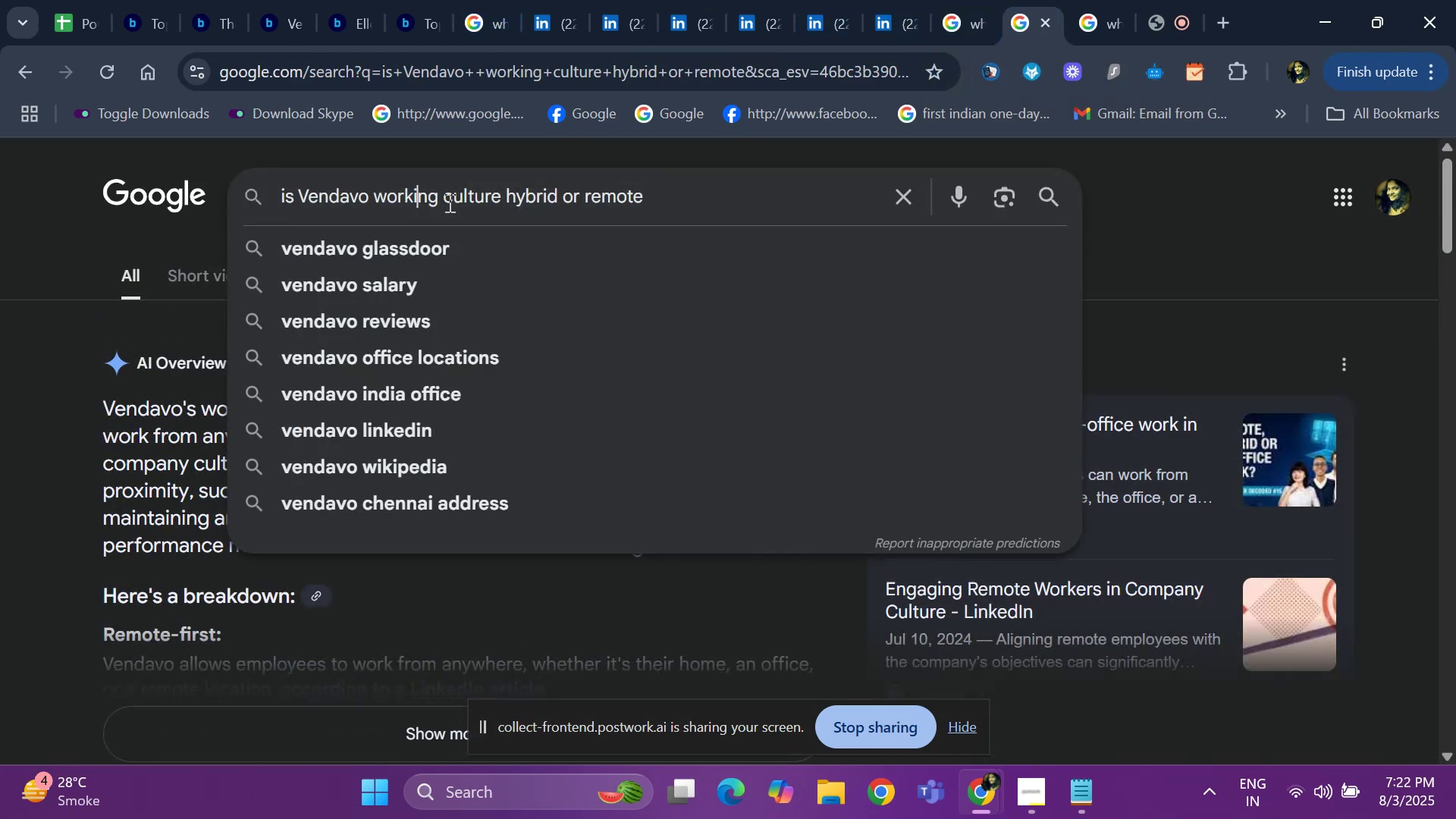 
key(ArrowLeft)
 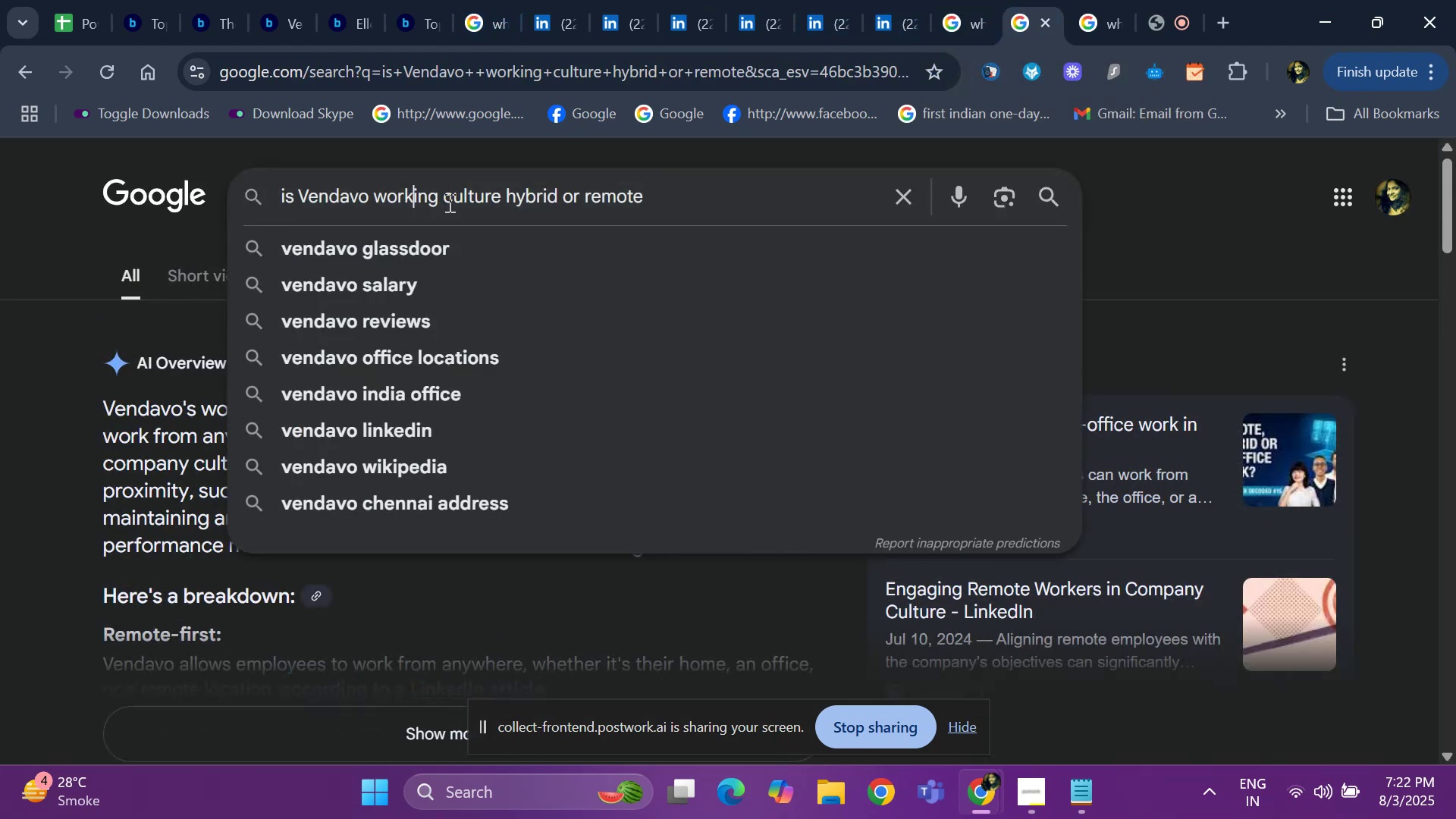 
key(ArrowLeft)
 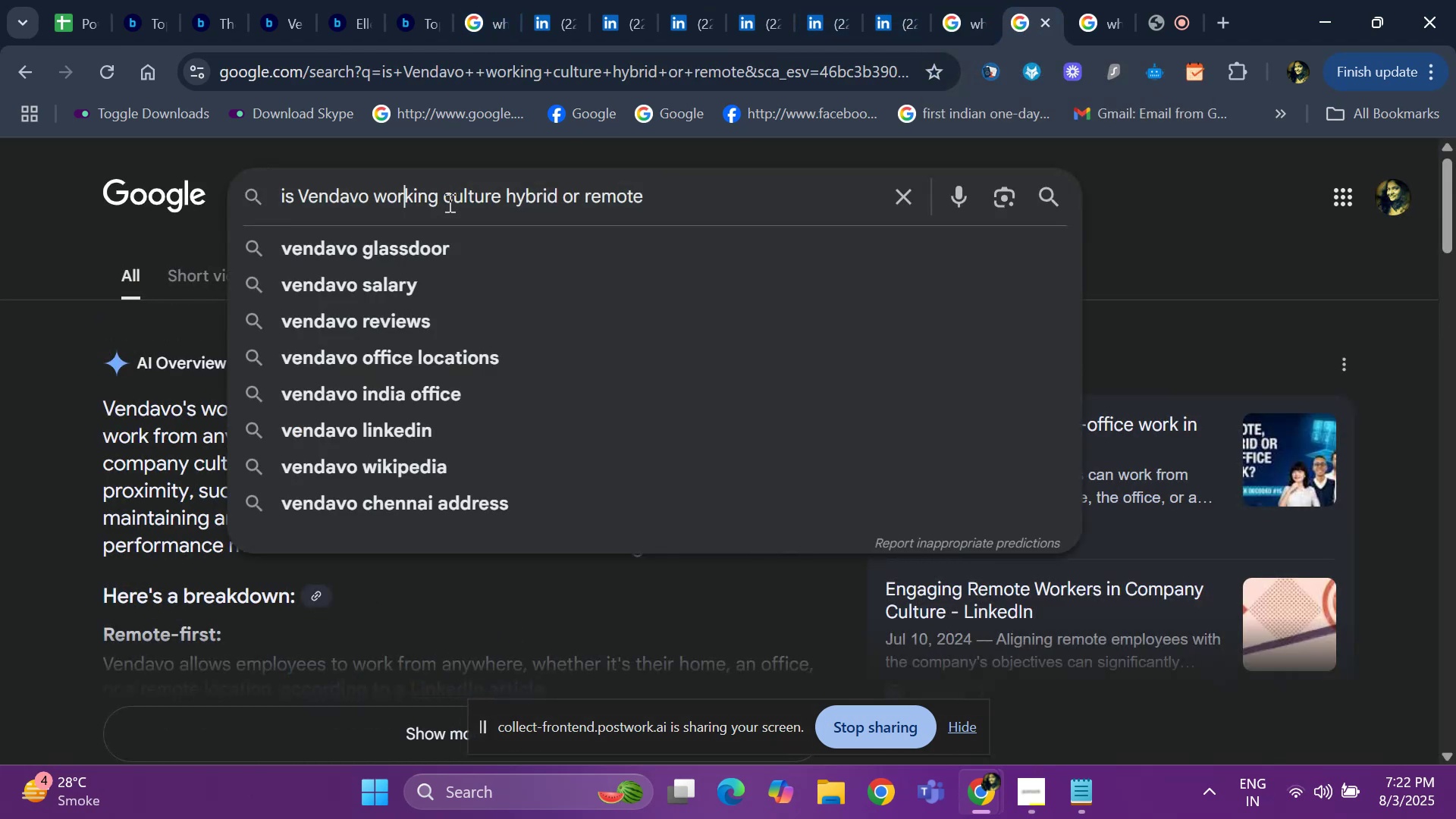 
key(ArrowLeft)
 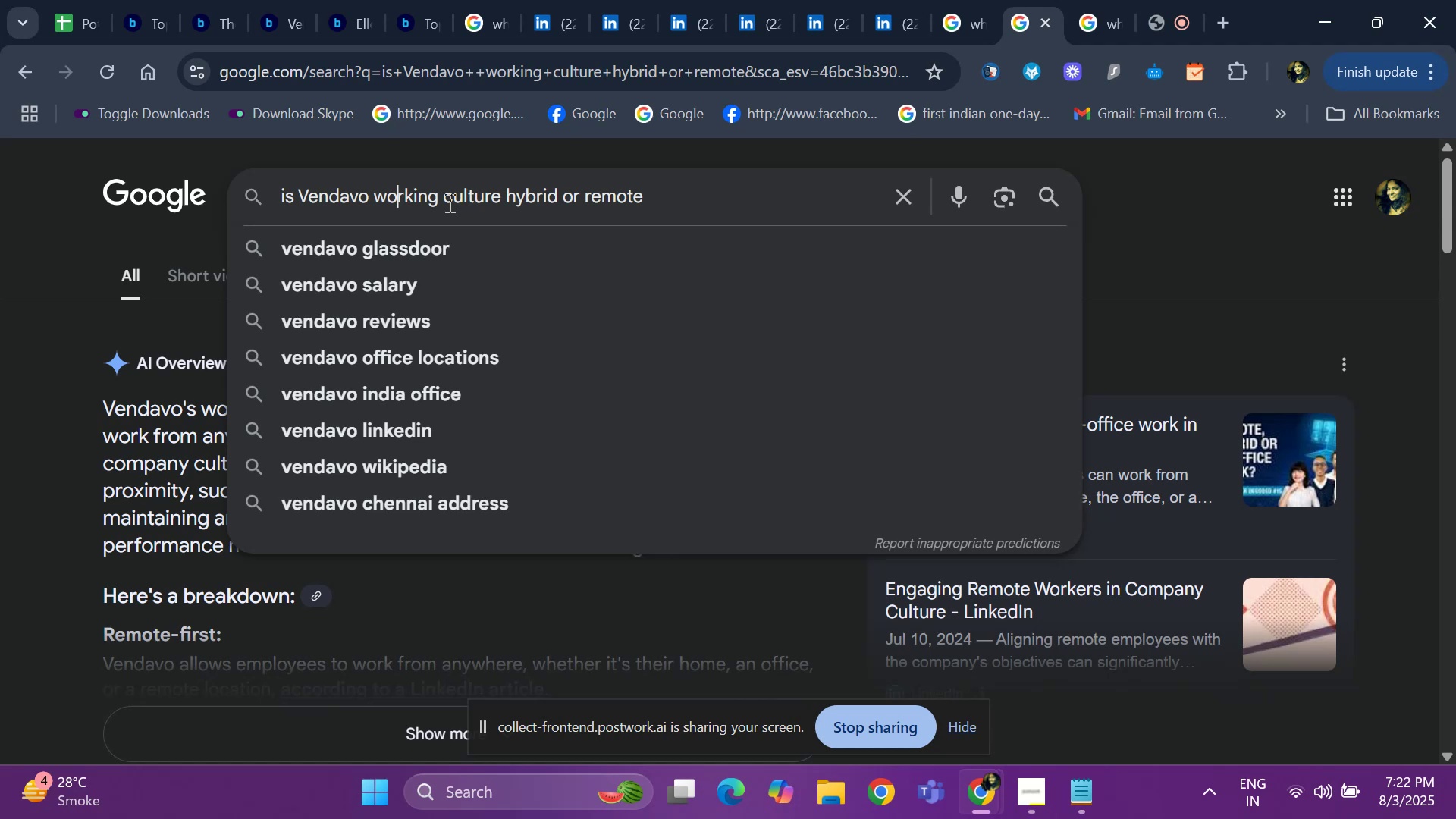 
key(ArrowLeft)
 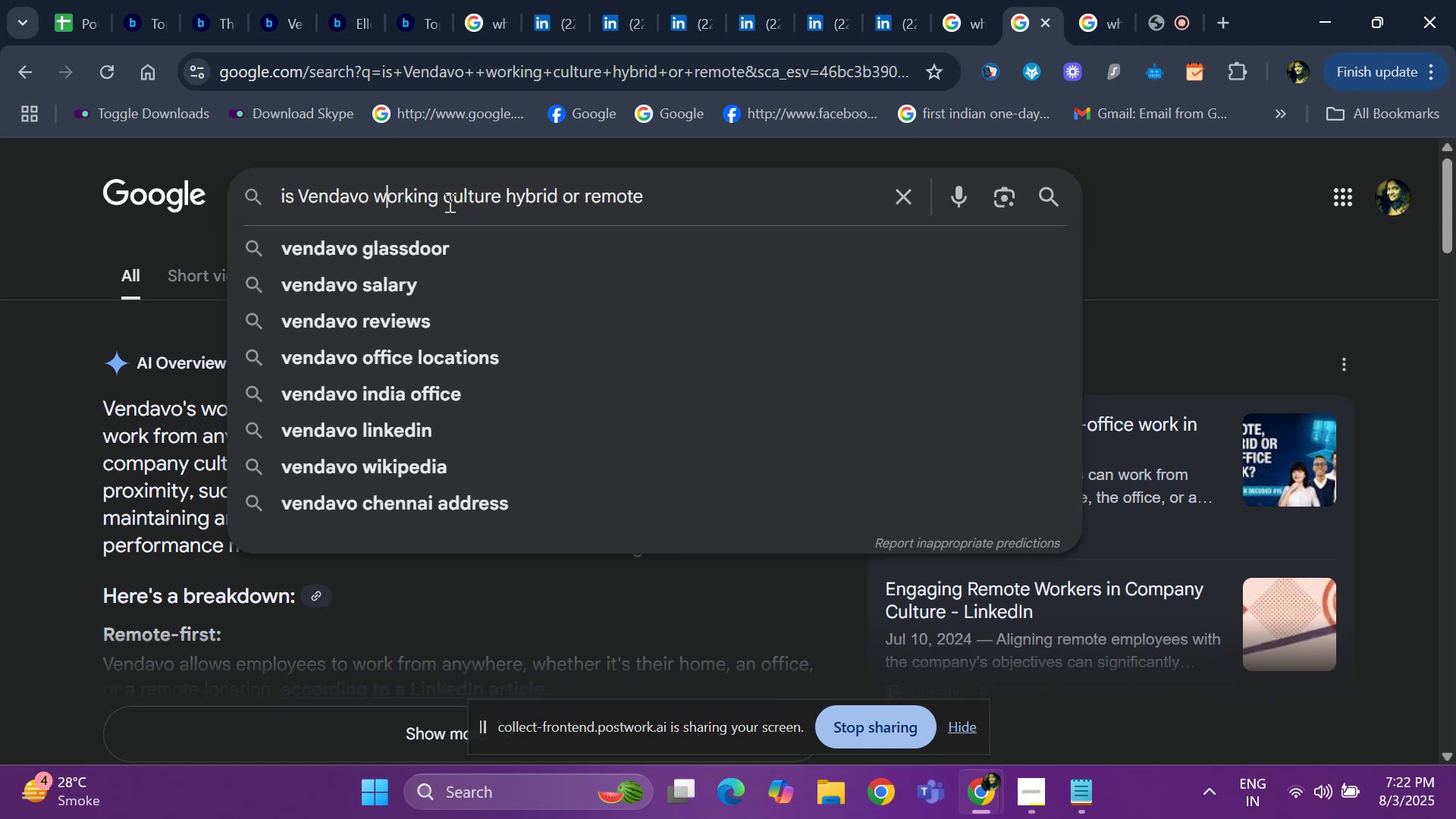 
key(ArrowLeft)
 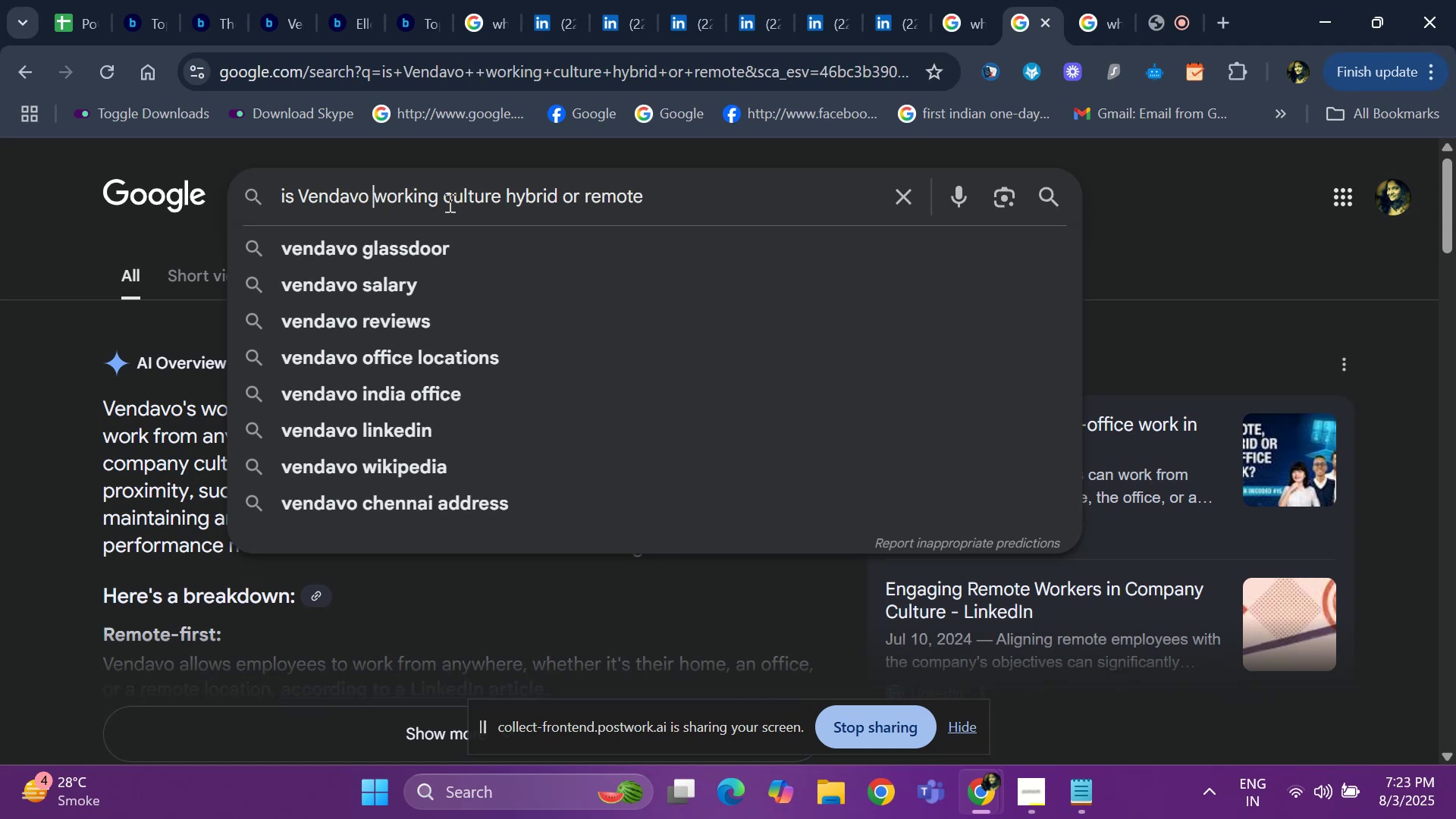 
key(ArrowLeft)
 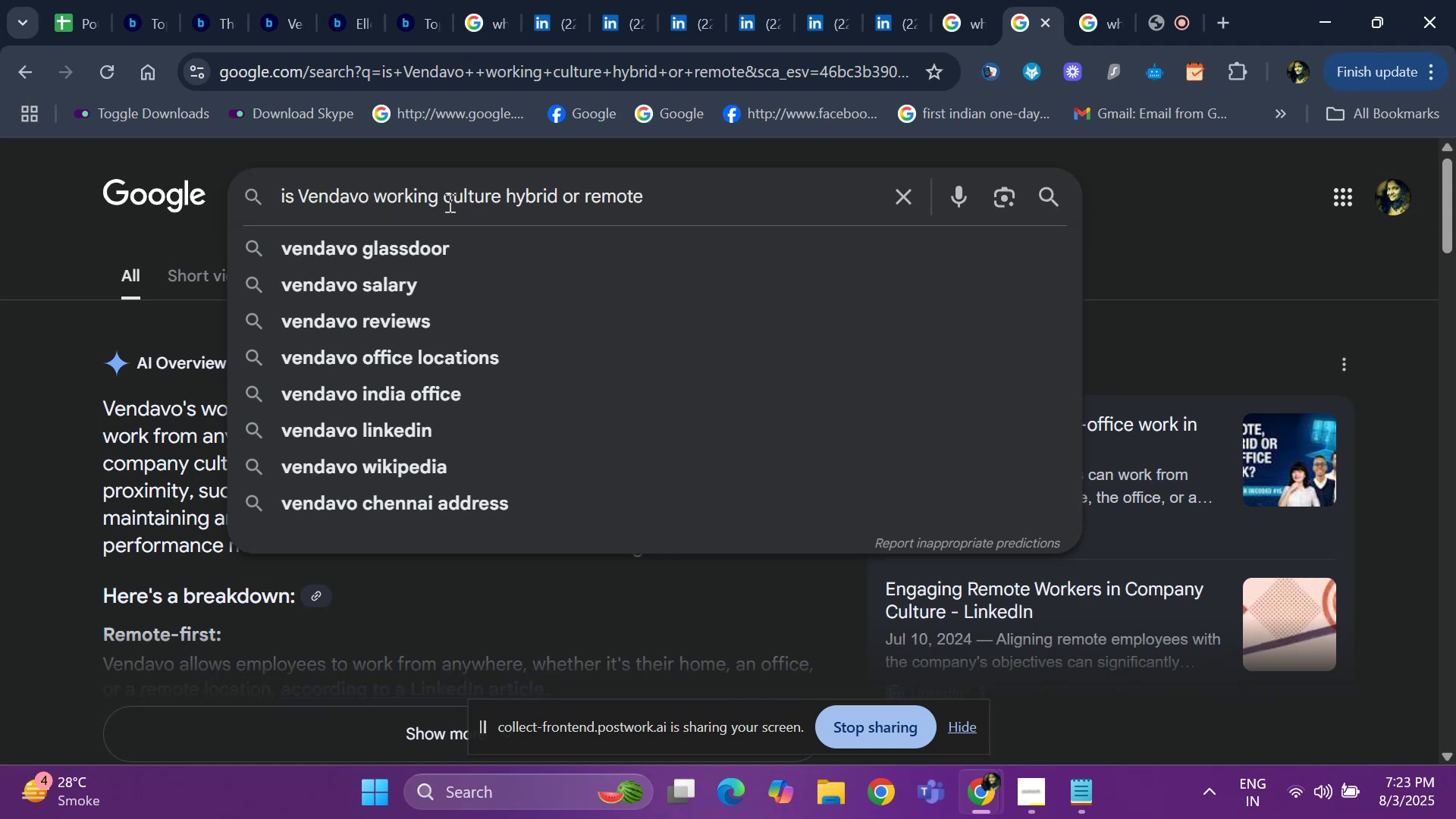 
key(Backspace)
 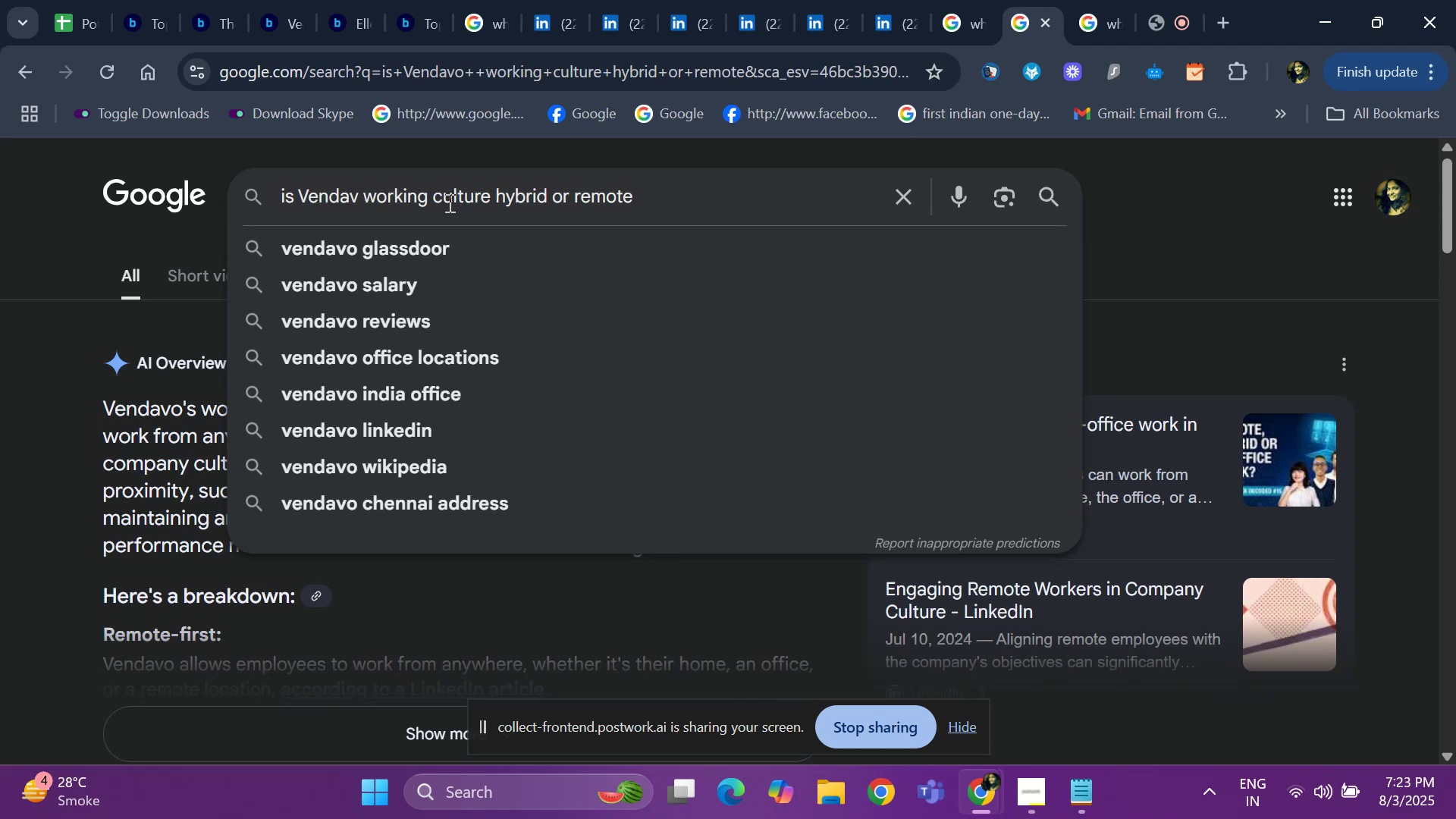 
key(Backspace)
 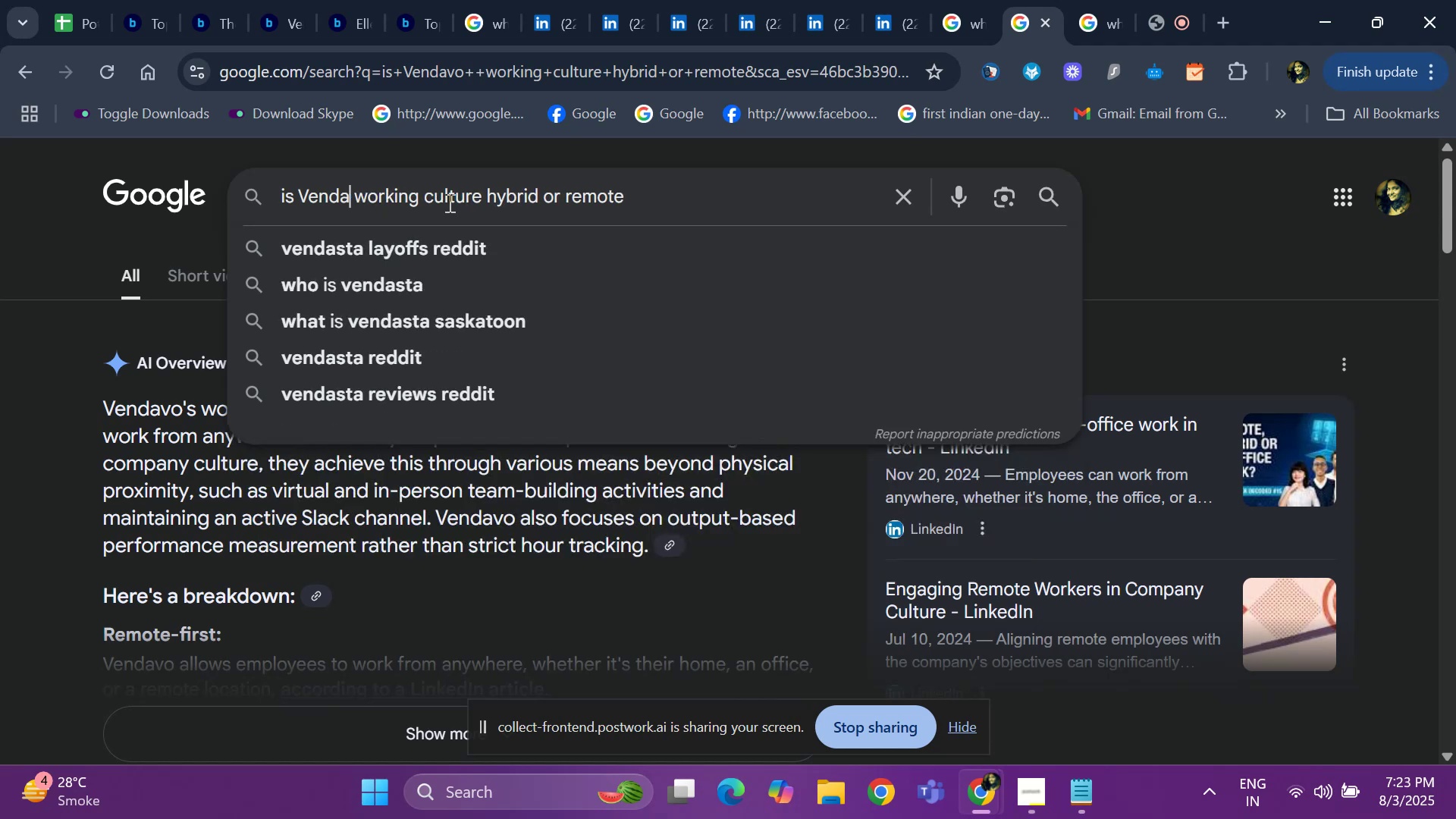 
key(Backspace)
 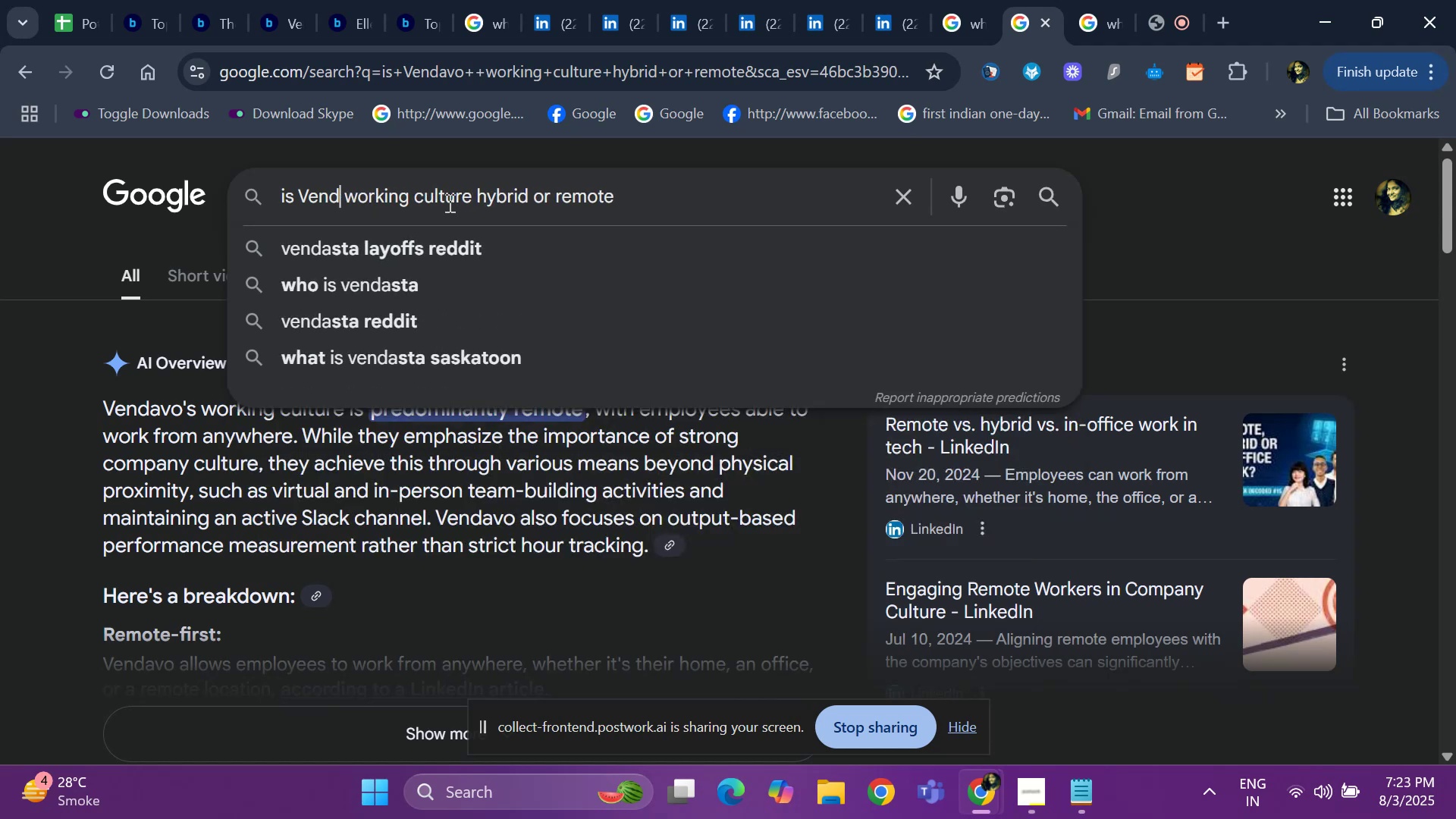 
key(Backspace)
 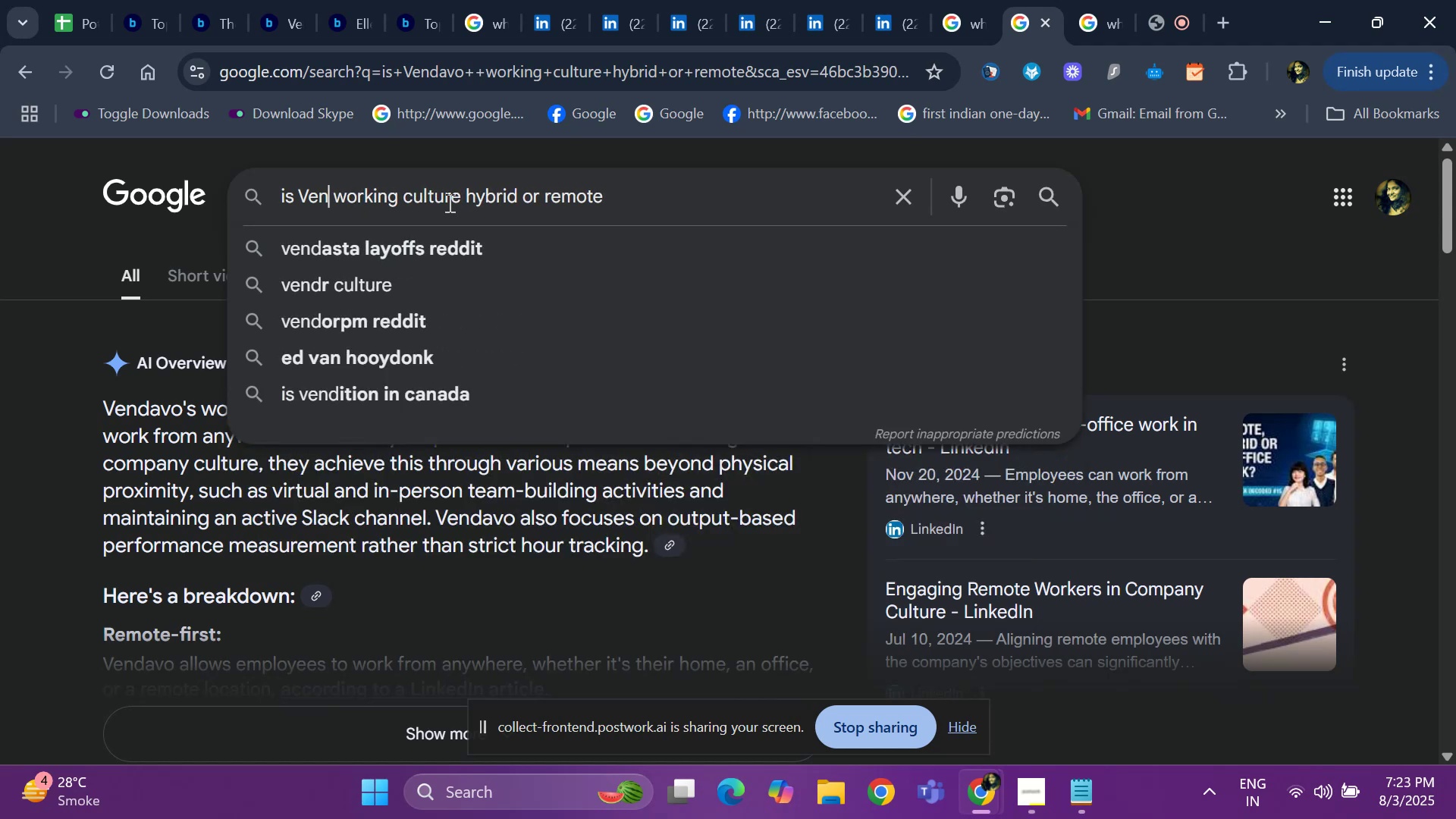 
key(Backspace)
 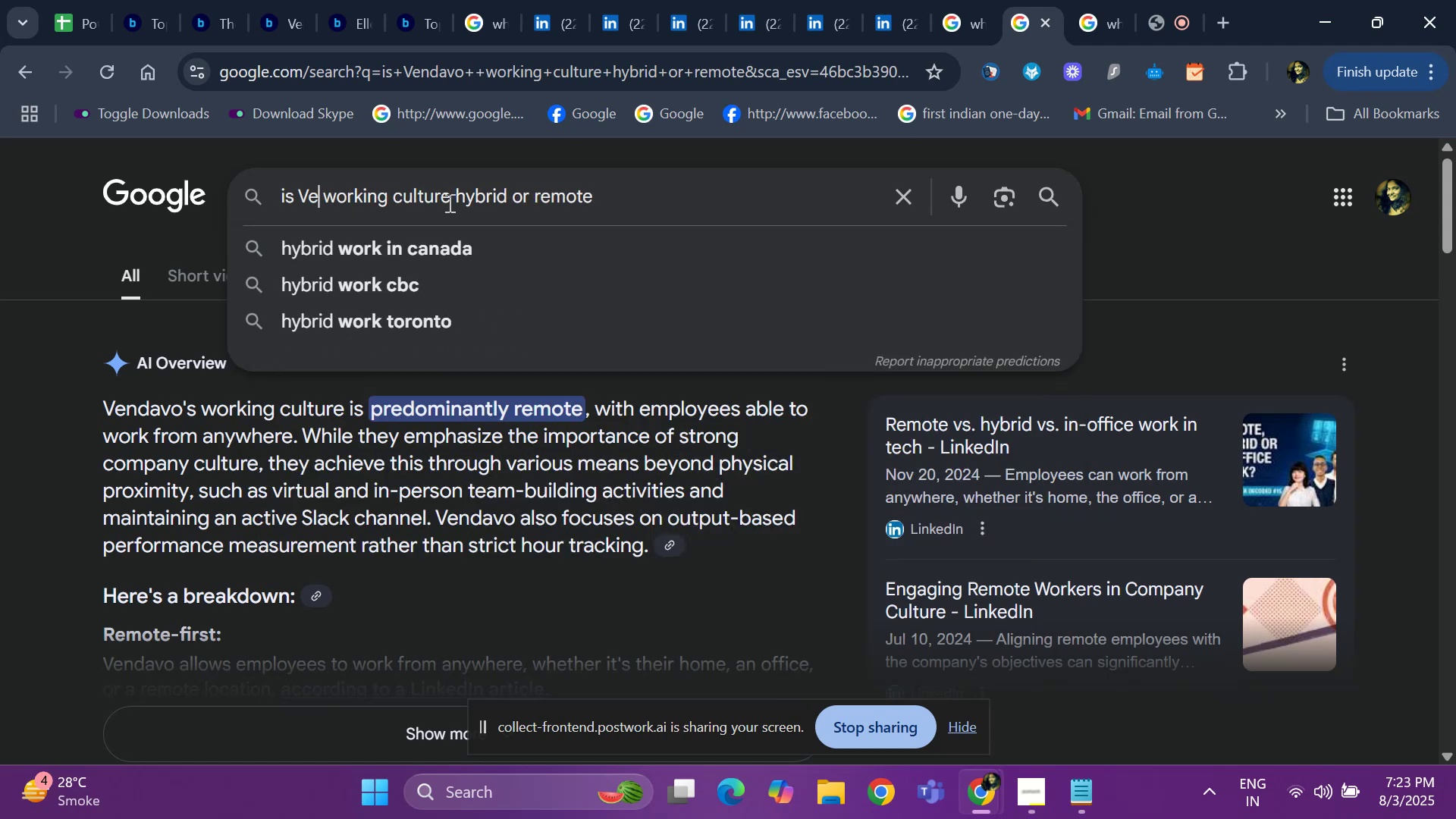 
key(Backspace)
 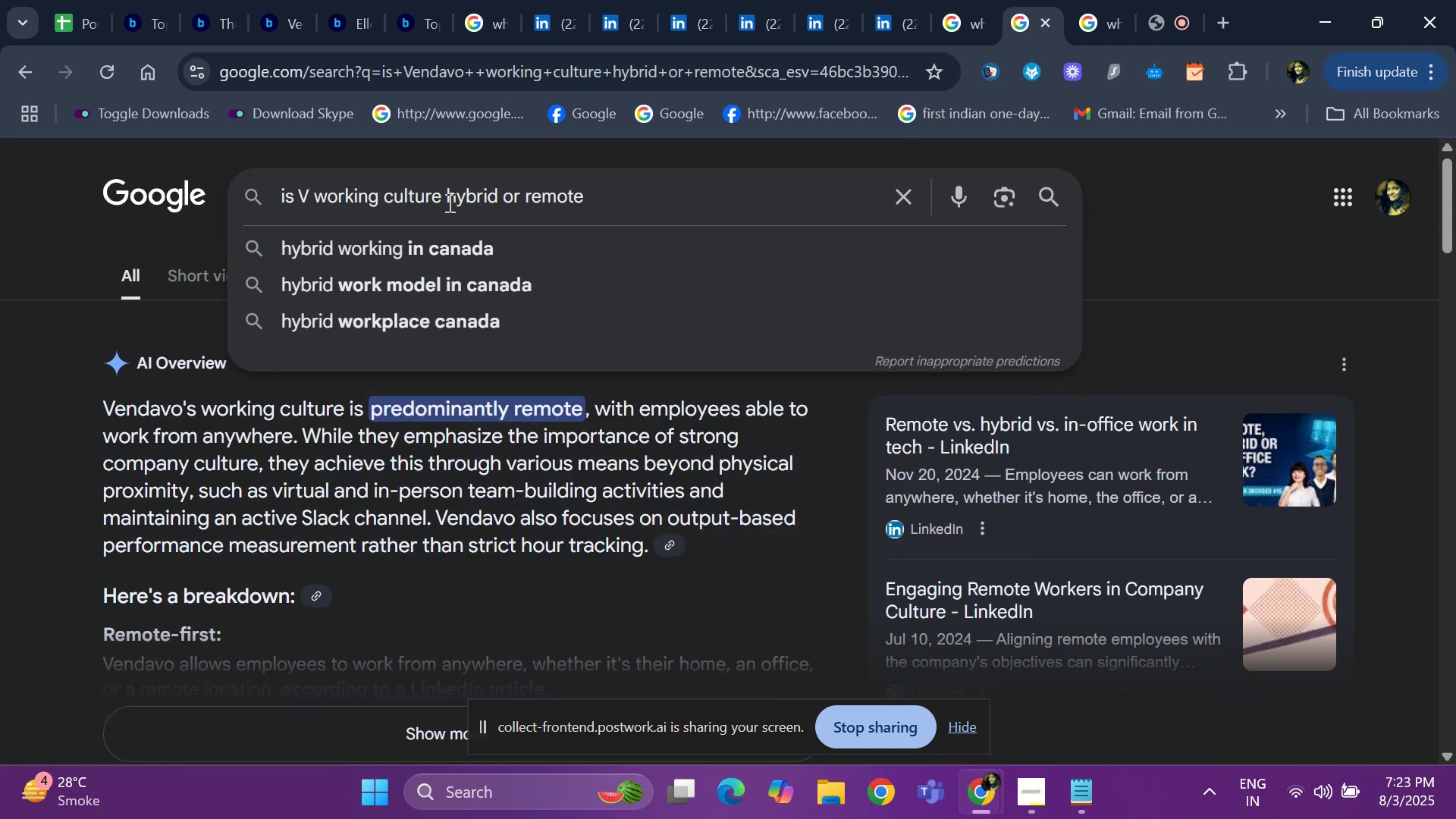 
key(Backspace)
 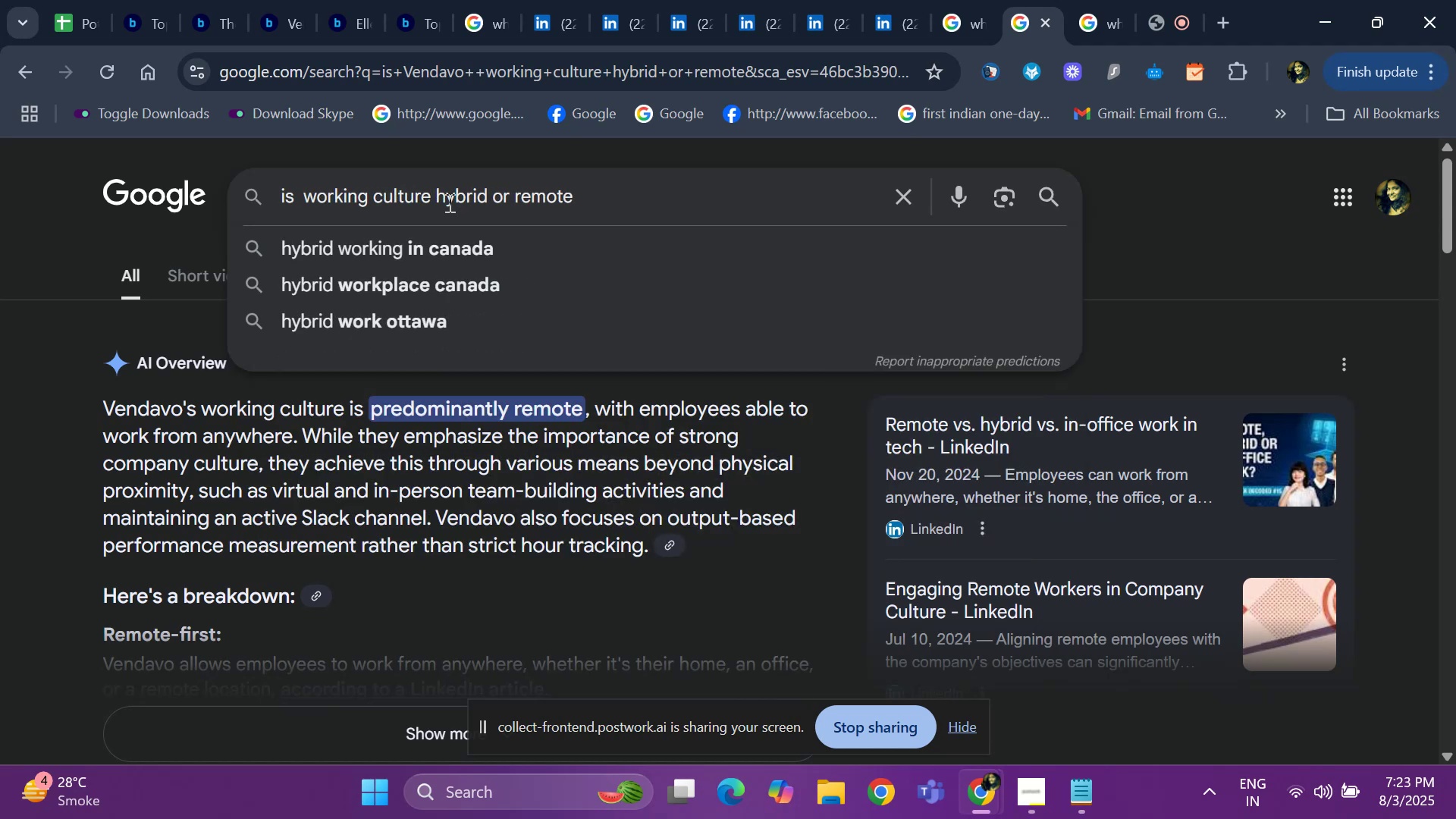 
key(Control+V)
 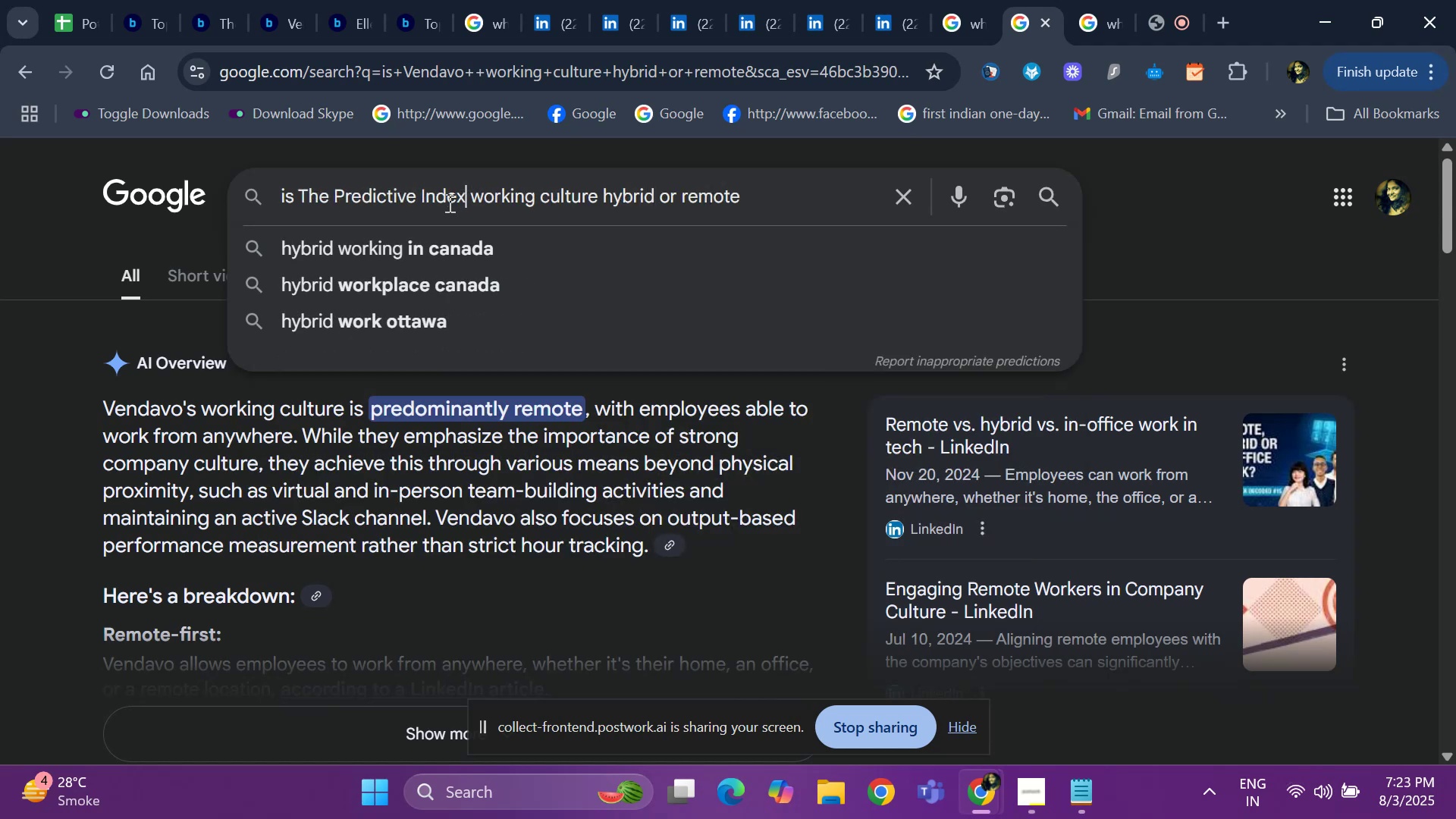 
key(Space)
 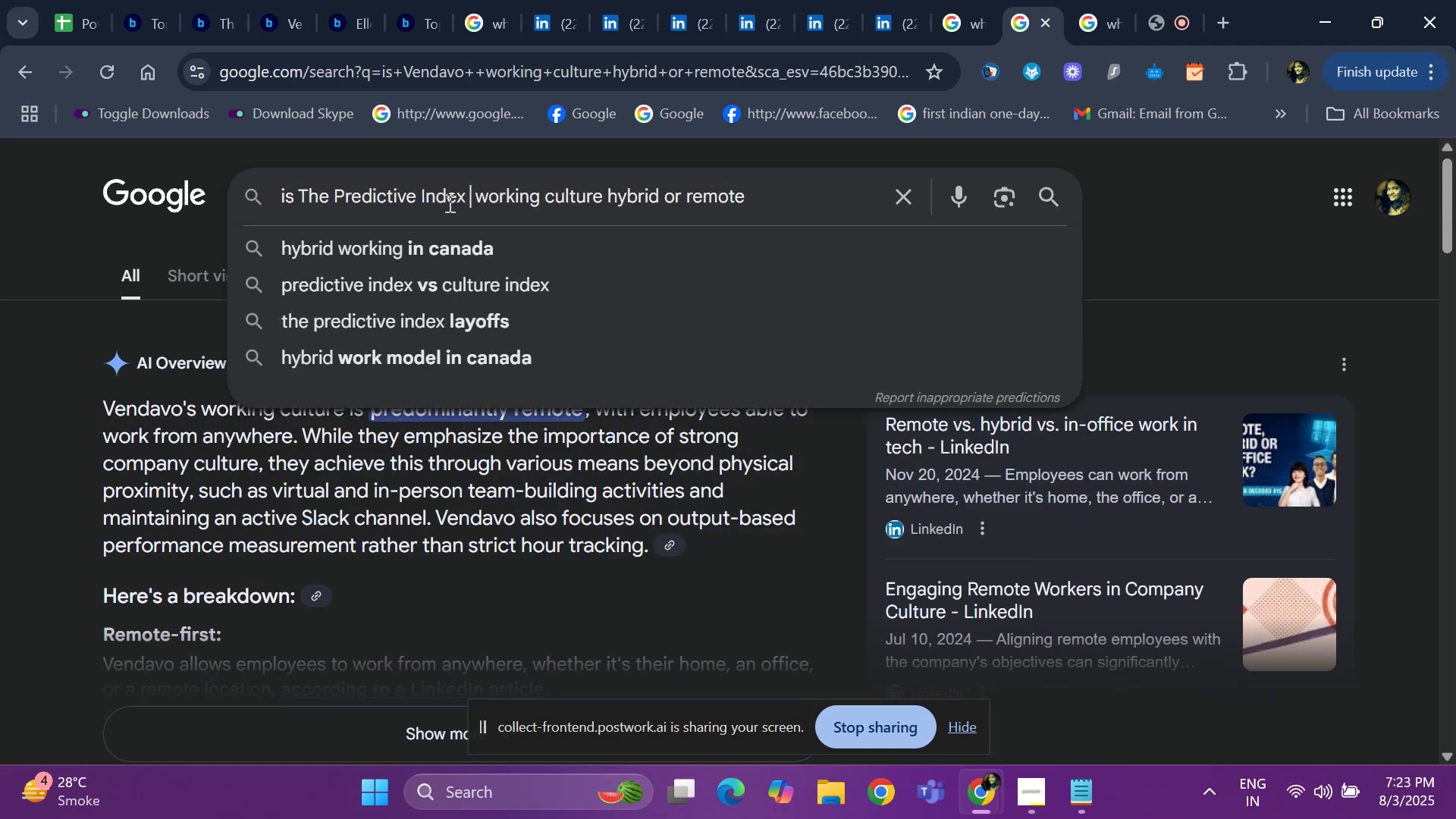 
key(Enter)
 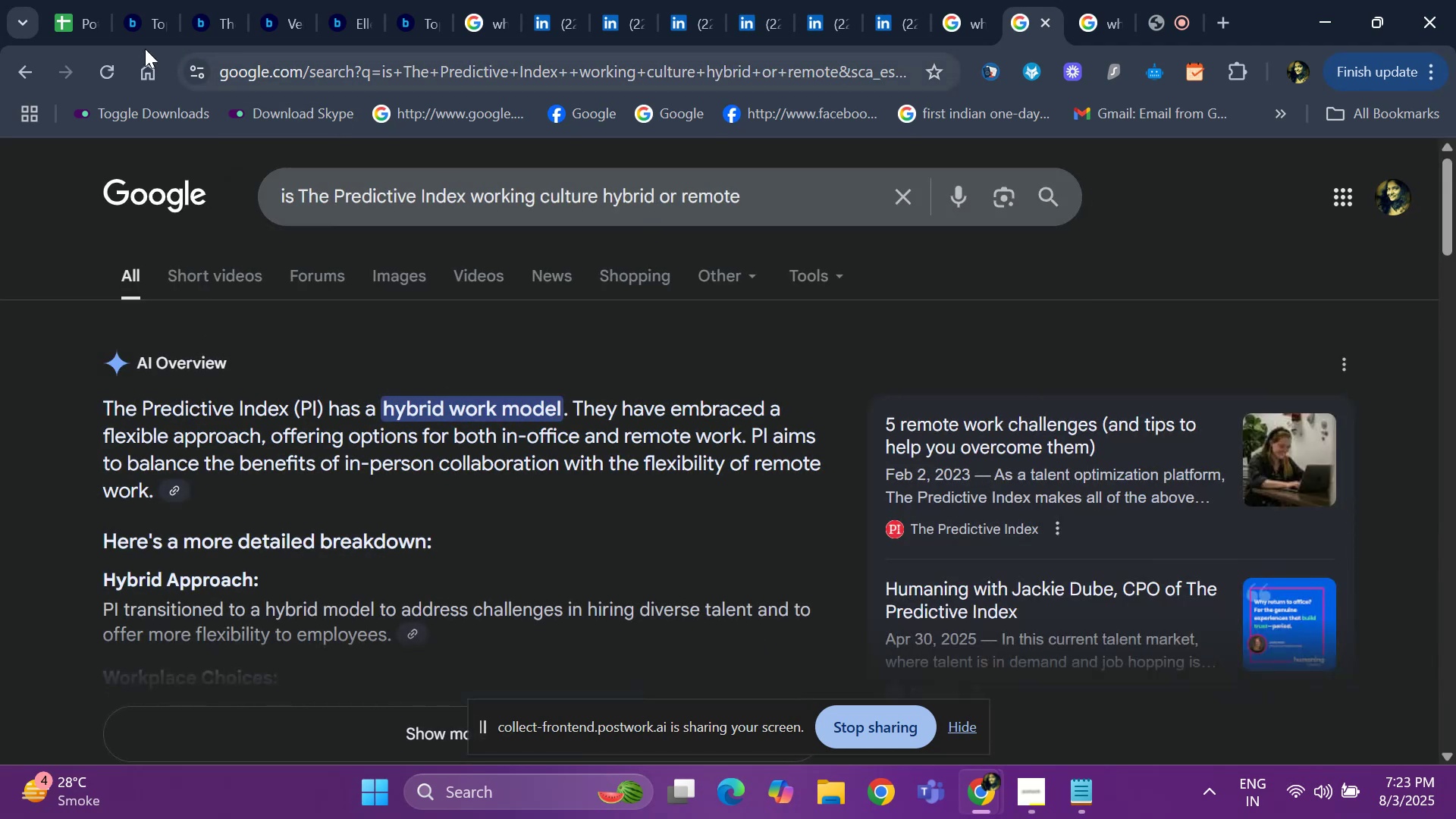 
left_click([80, 36])
 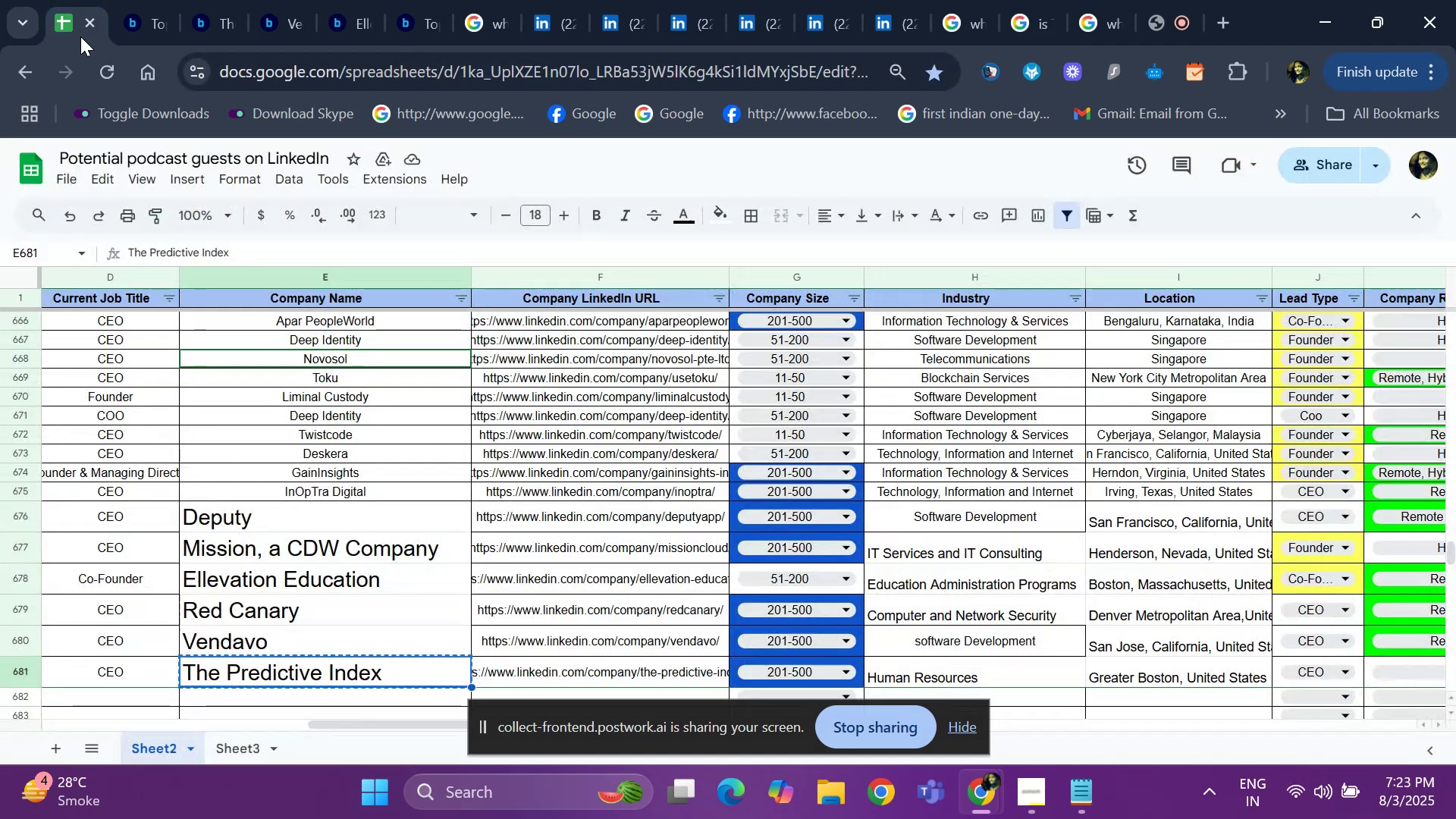 
key(ArrowRight)
 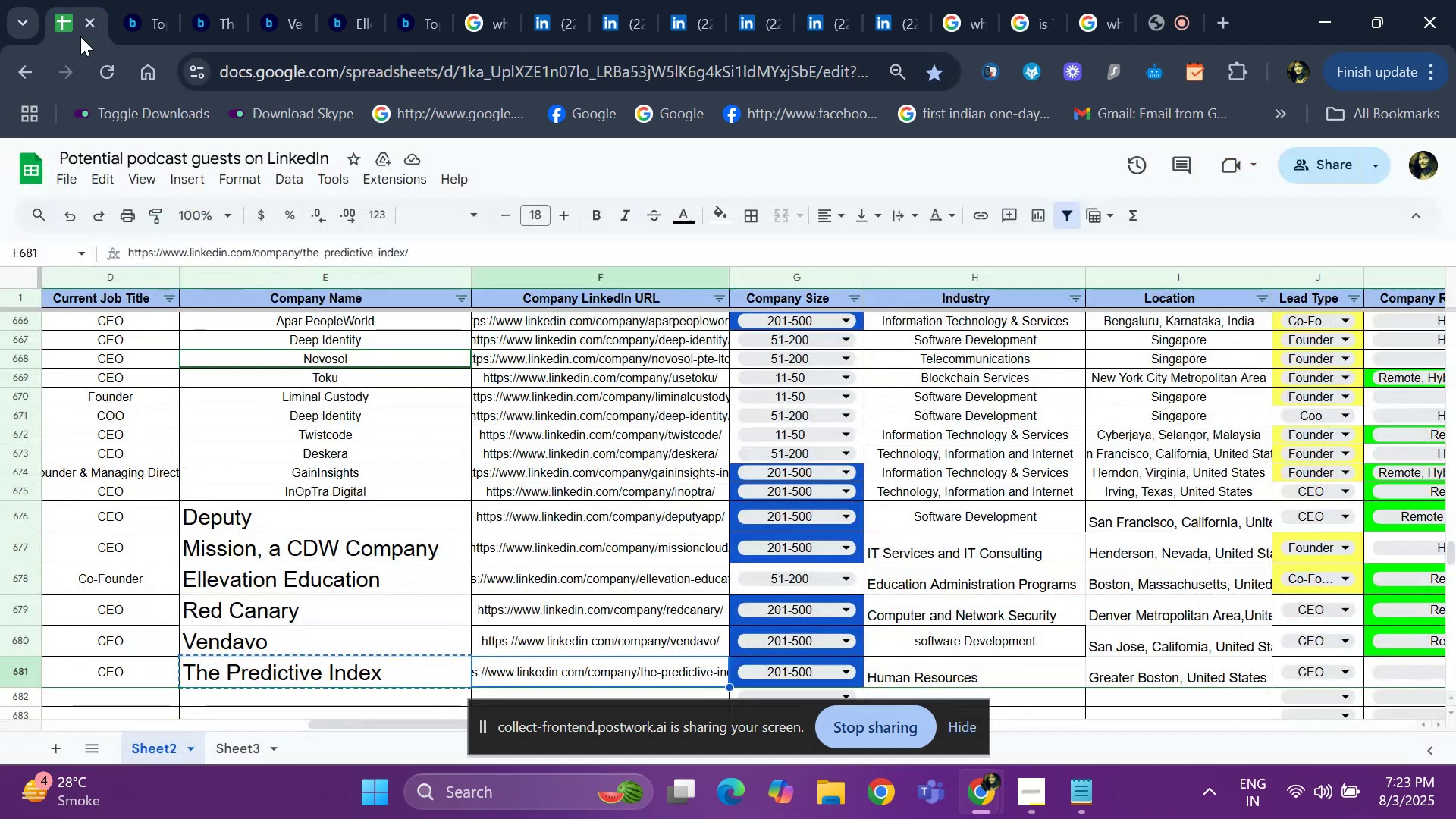 
key(ArrowRight)
 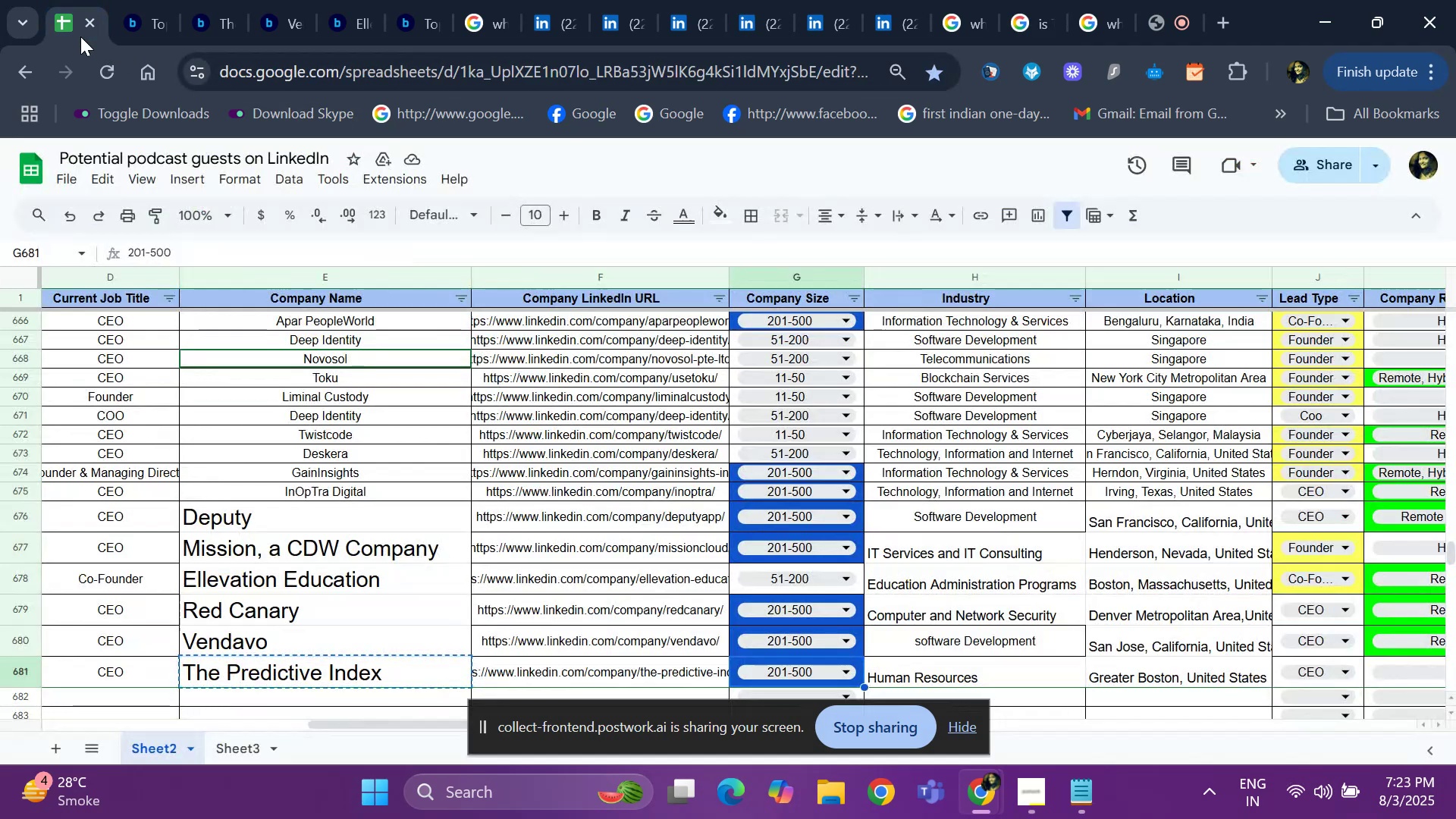 
key(ArrowRight)
 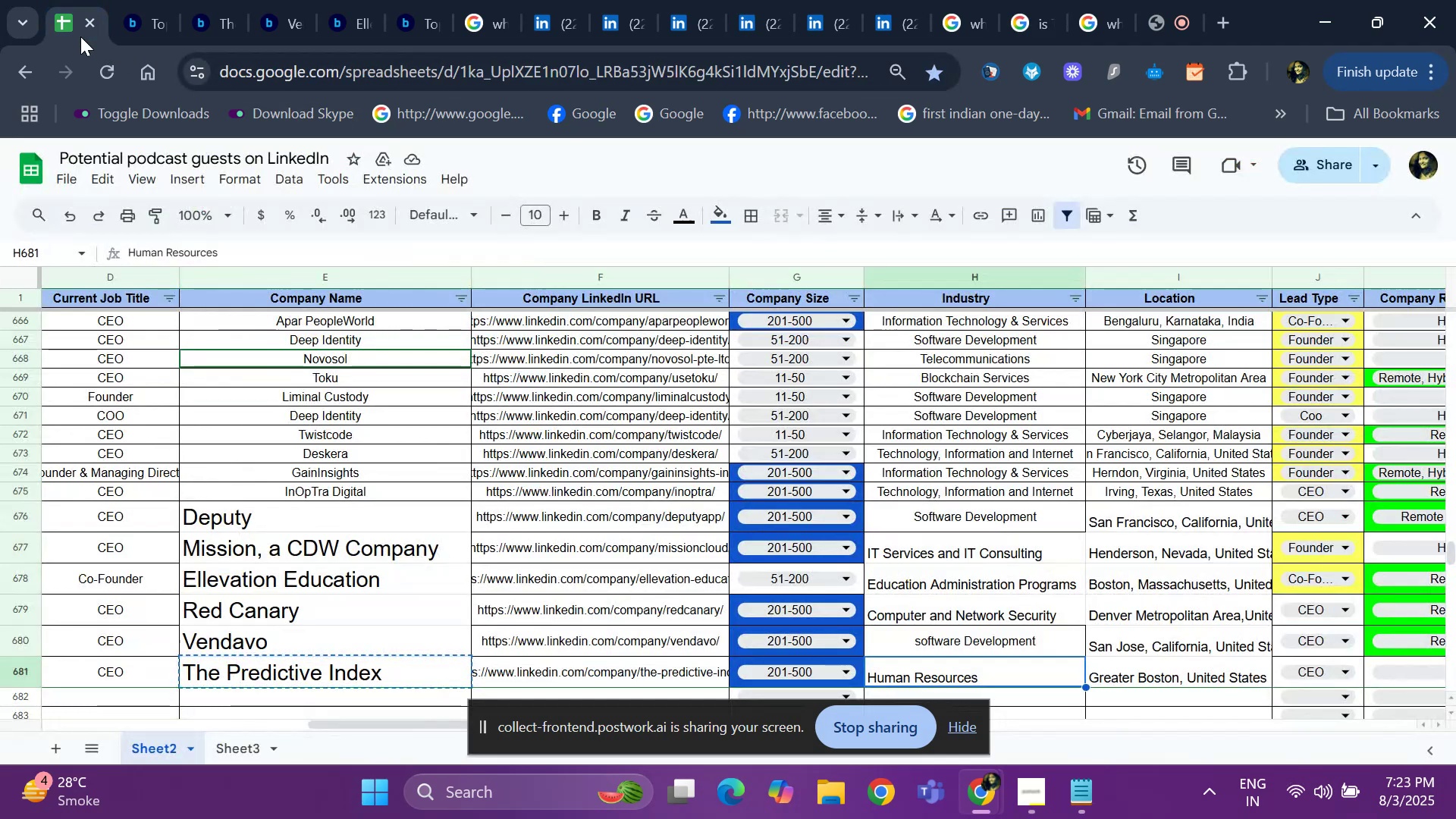 
key(ArrowRight)
 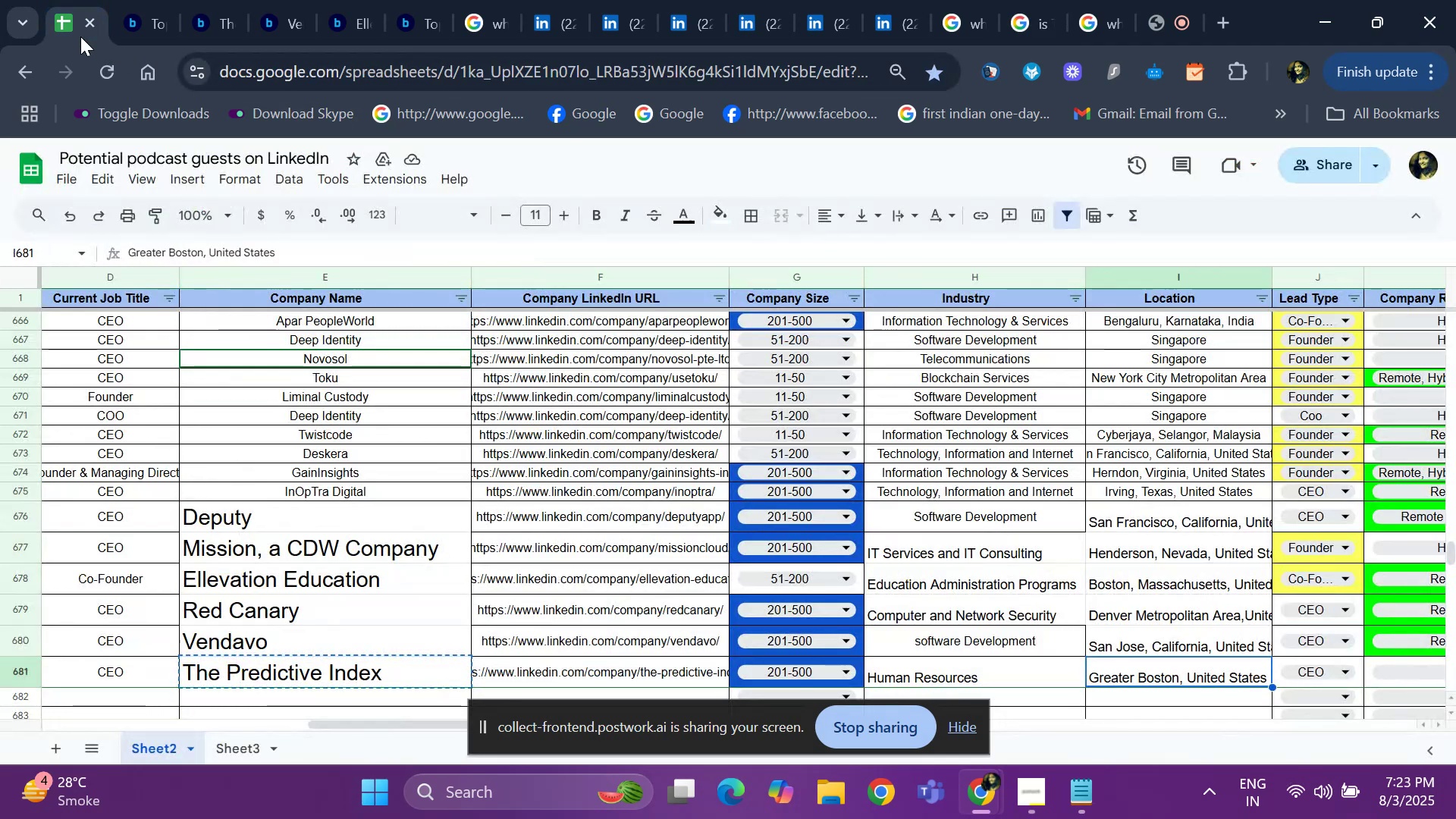 
key(ArrowRight)
 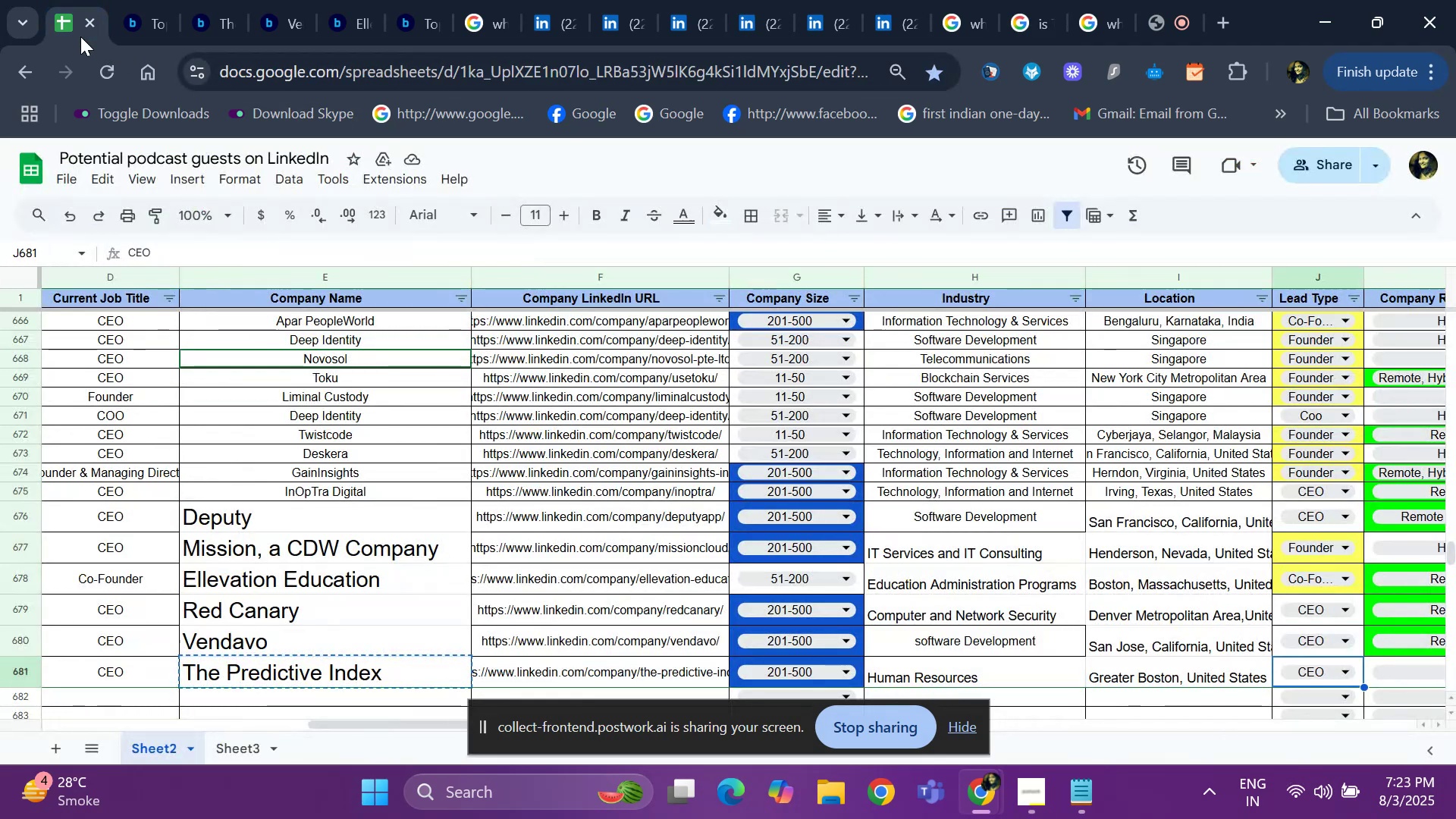 
key(ArrowRight)
 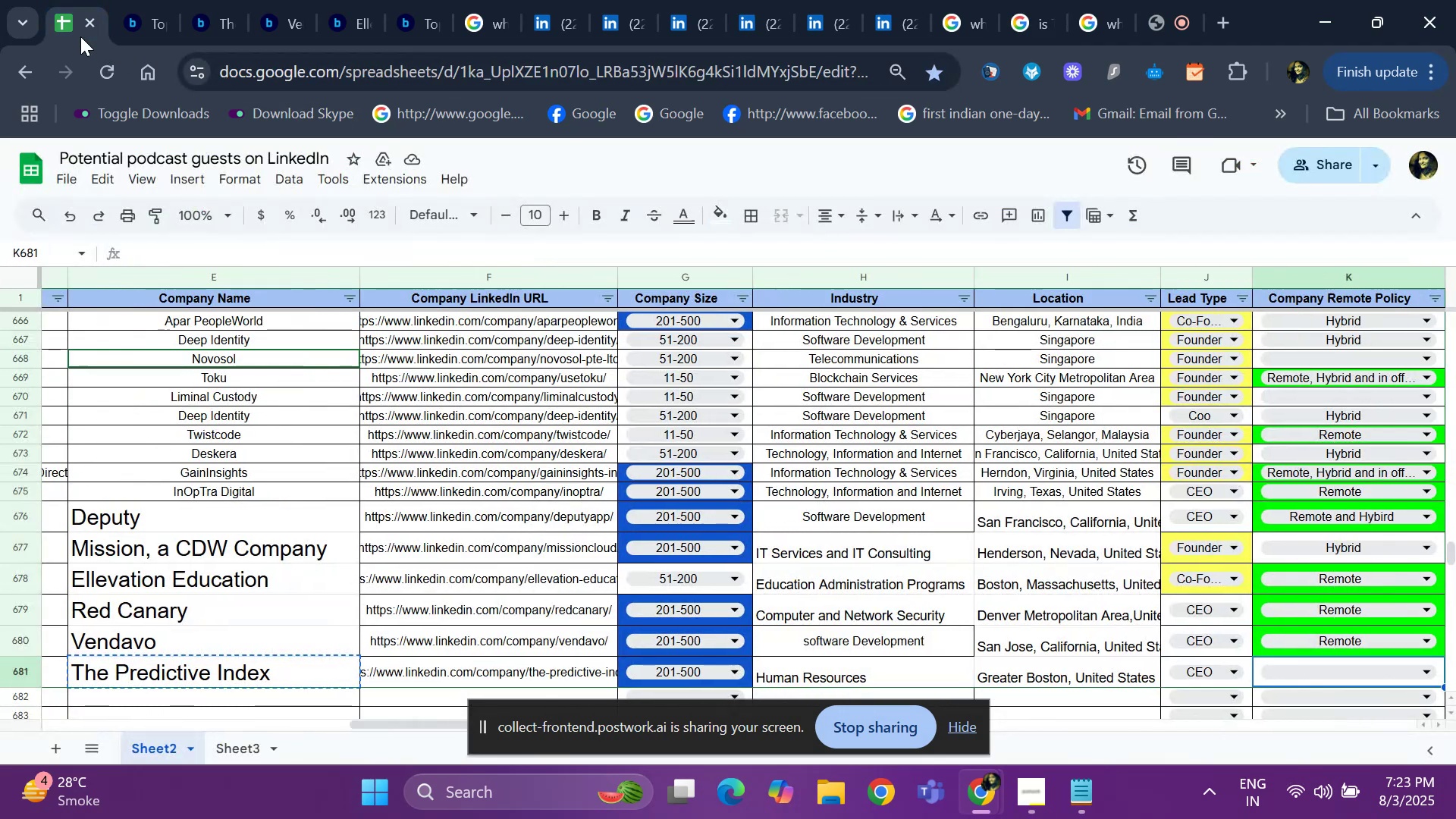 
key(ArrowRight)
 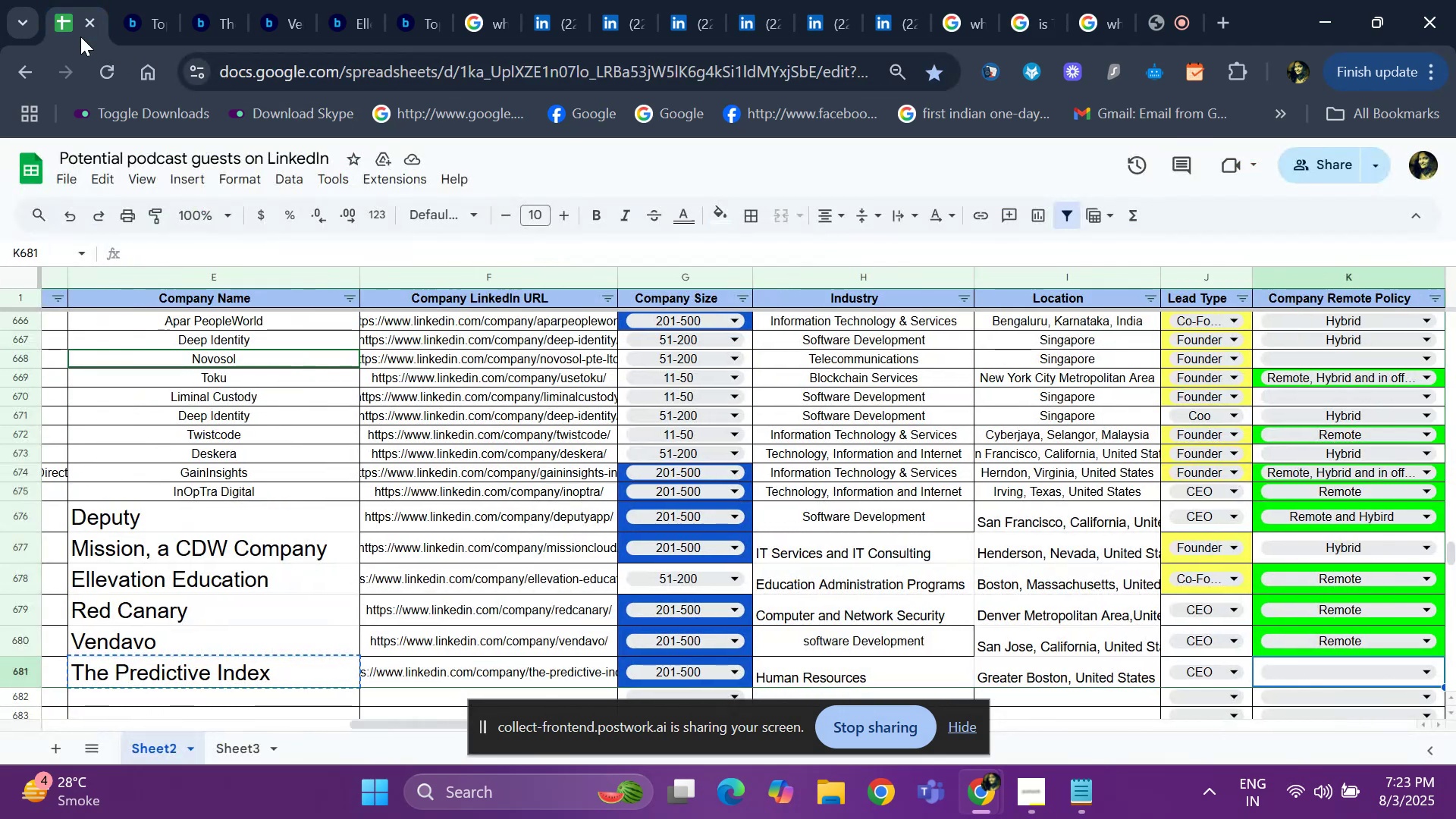 
key(ArrowRight)
 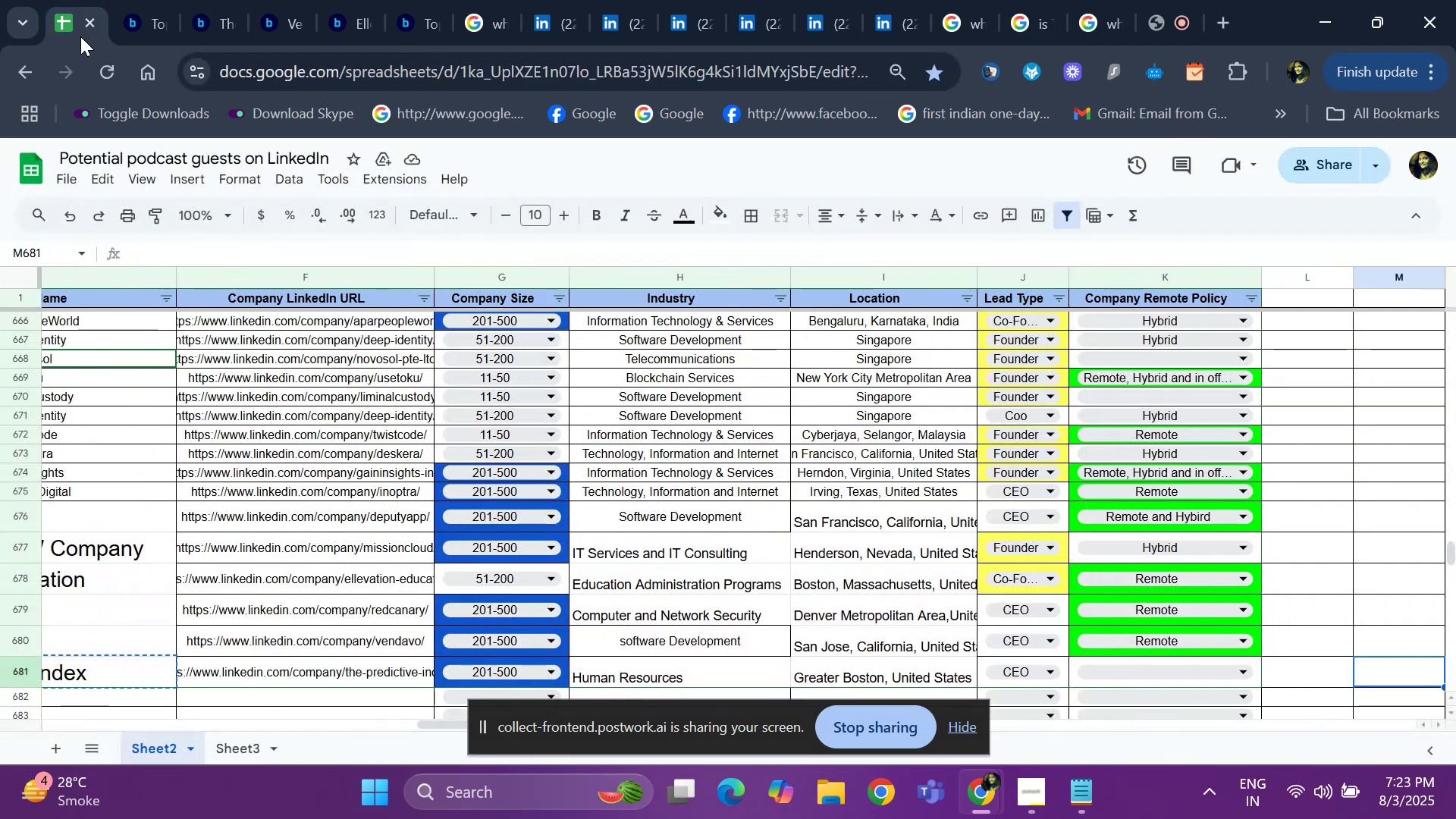 
key(ArrowRight)
 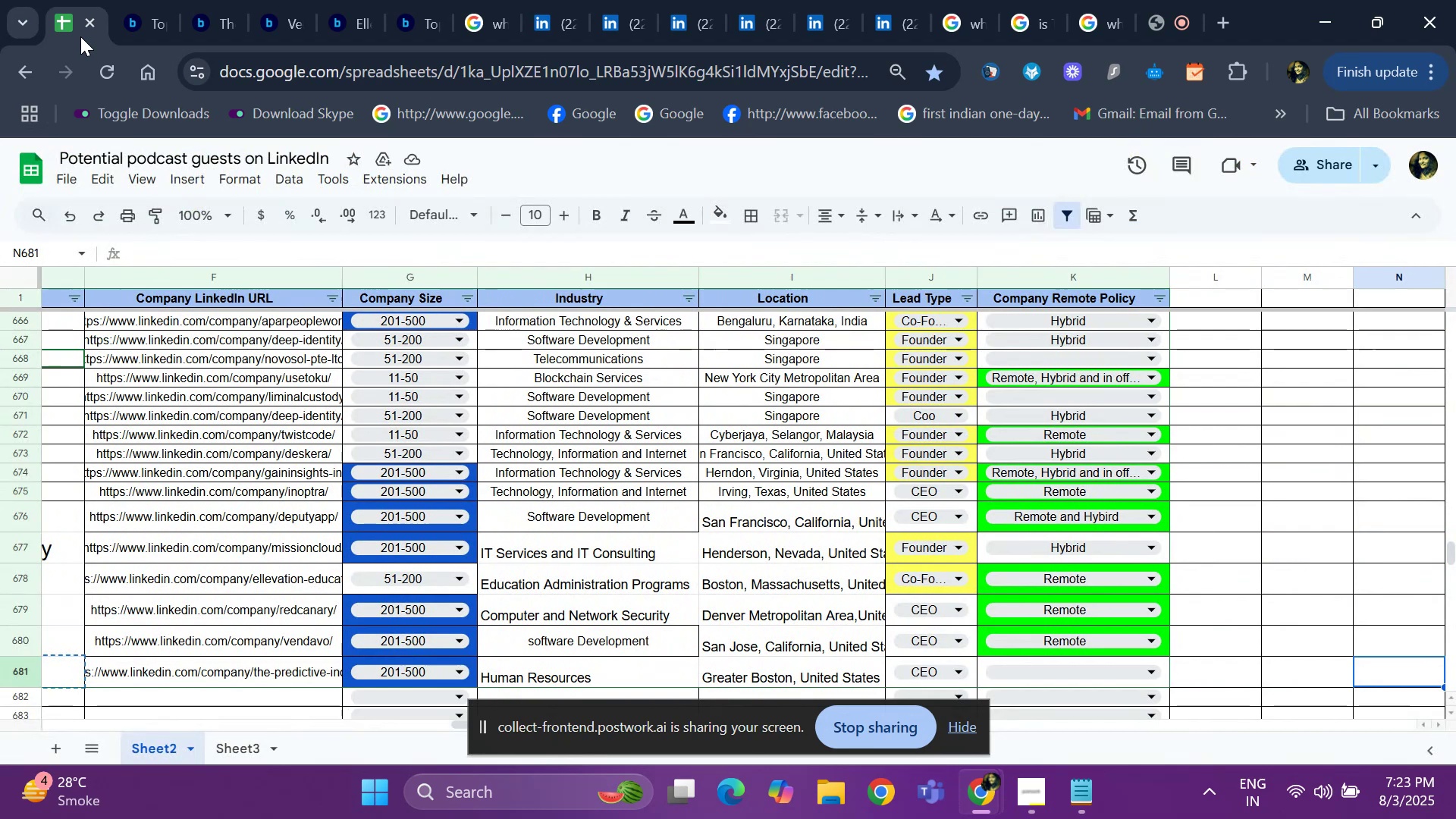 
key(ArrowLeft)
 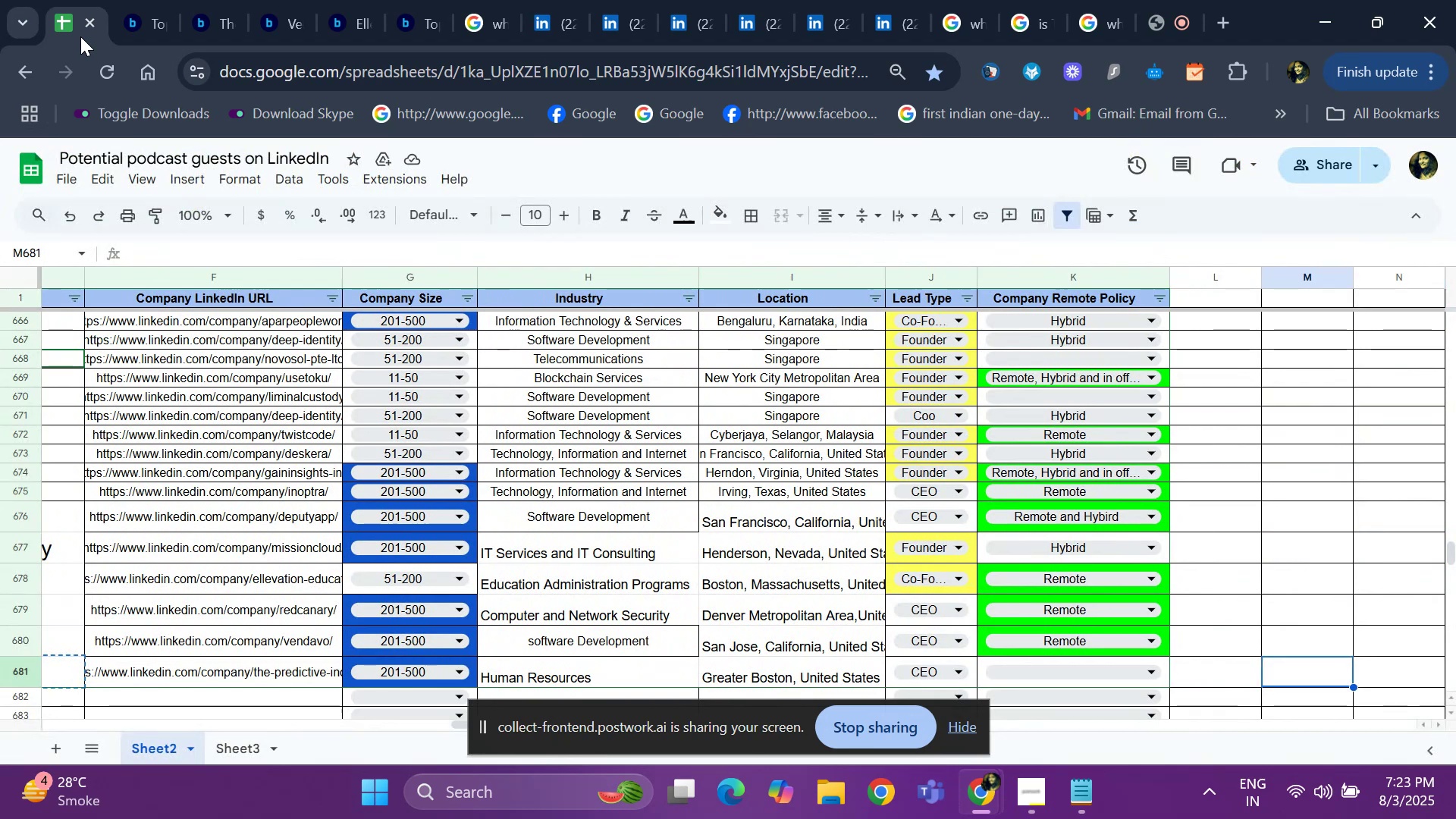 
key(ArrowLeft)
 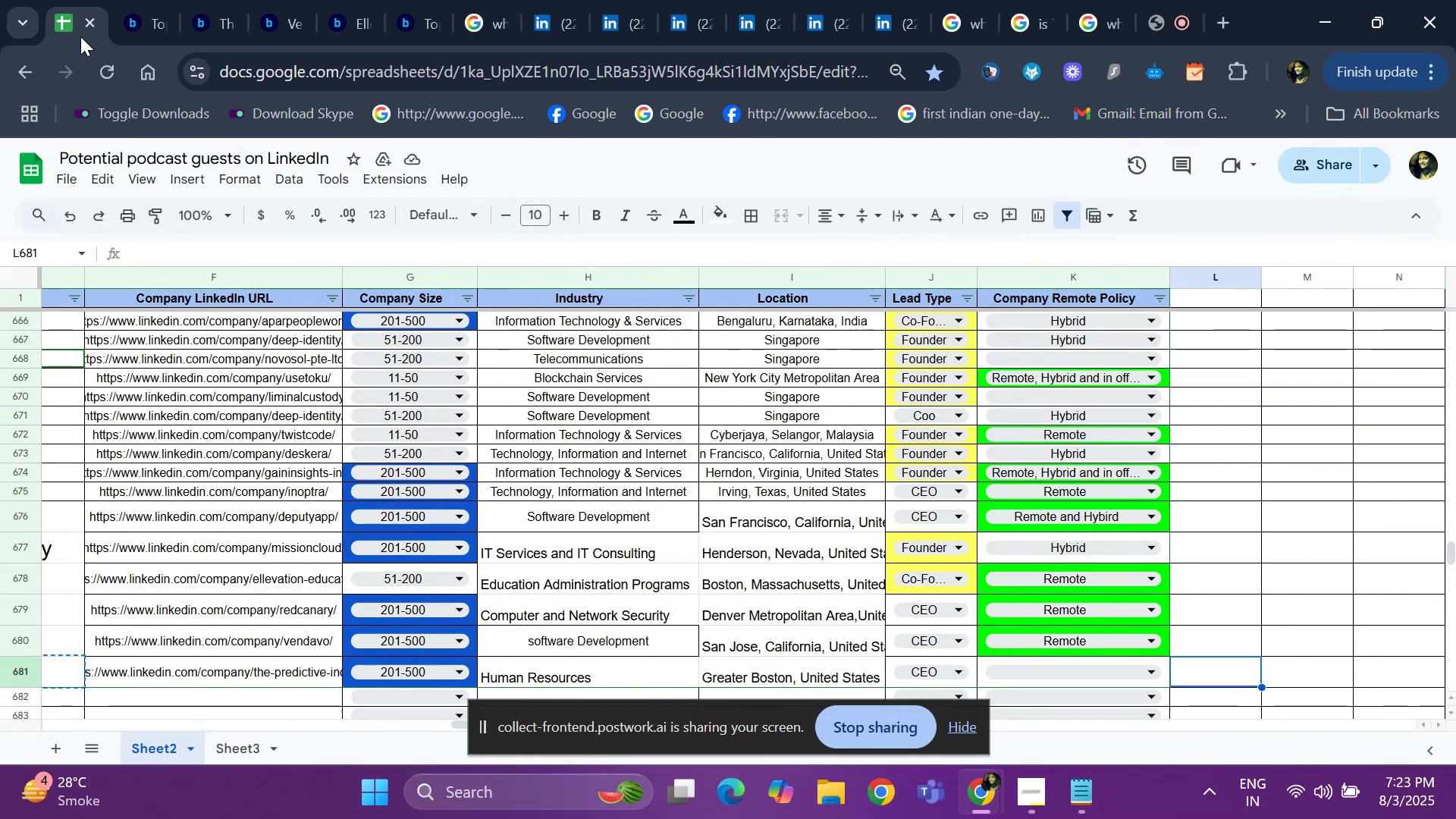 
key(ArrowLeft)
 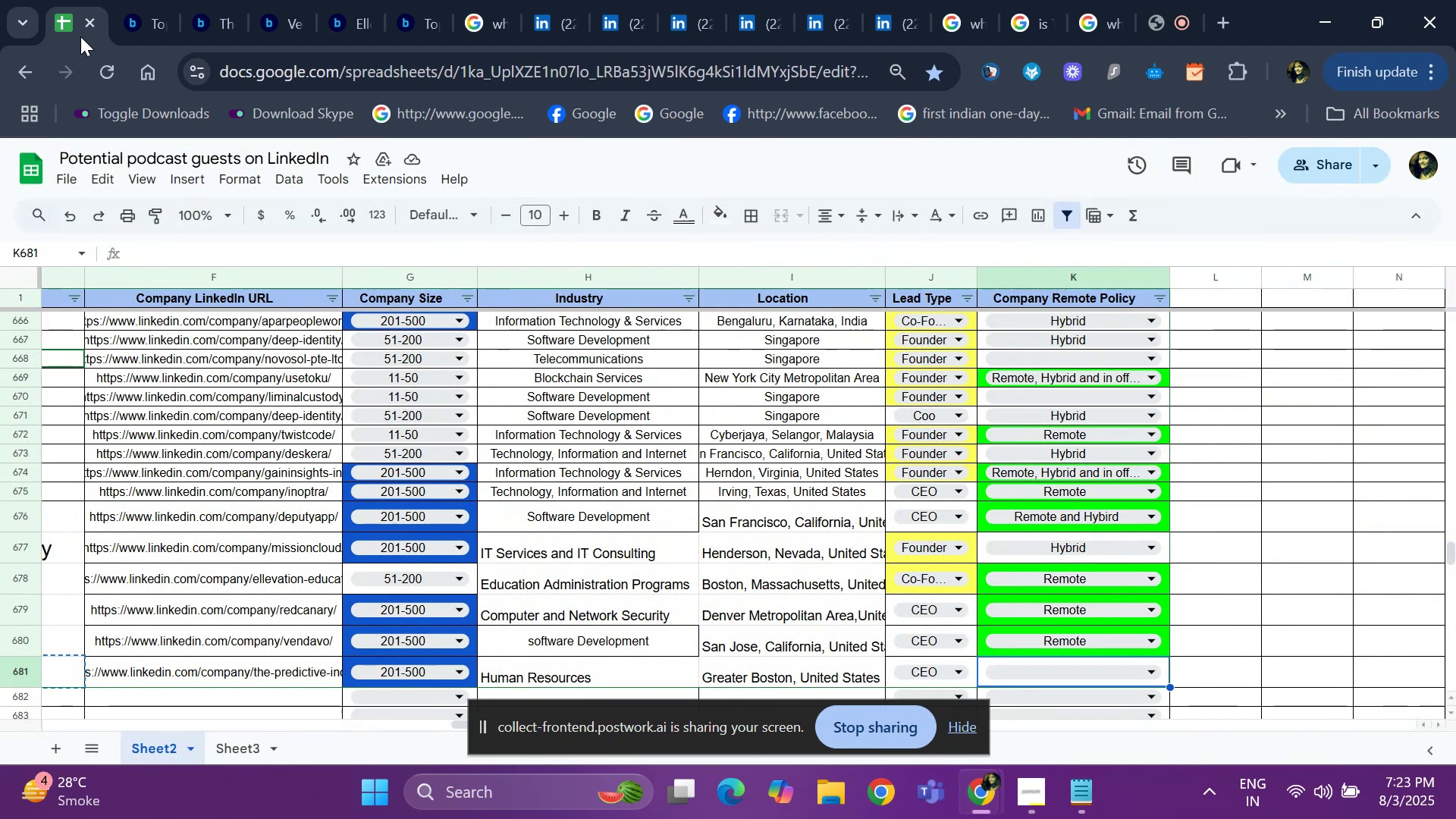 
key(Enter)
 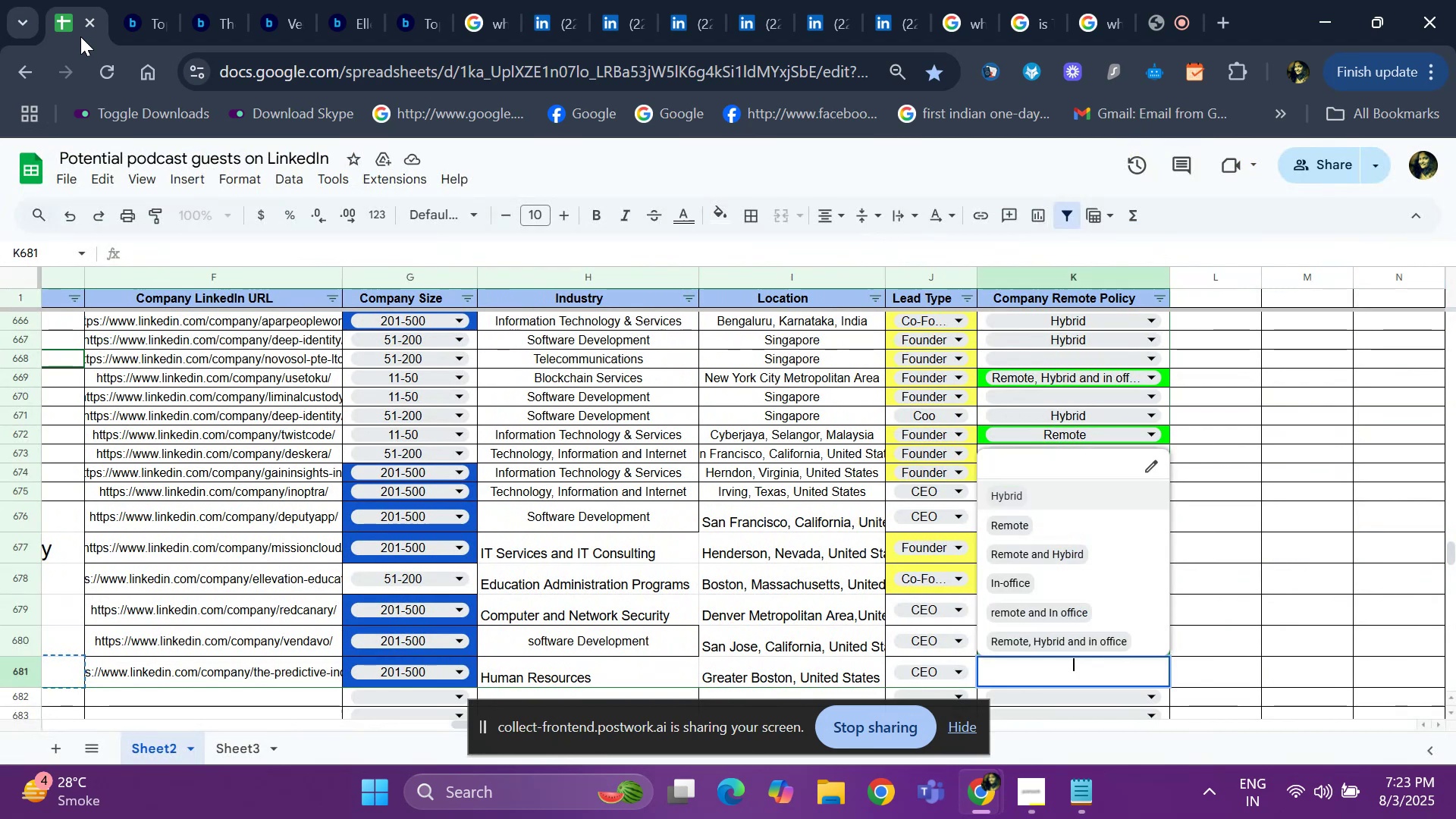 
key(ArrowDown)
 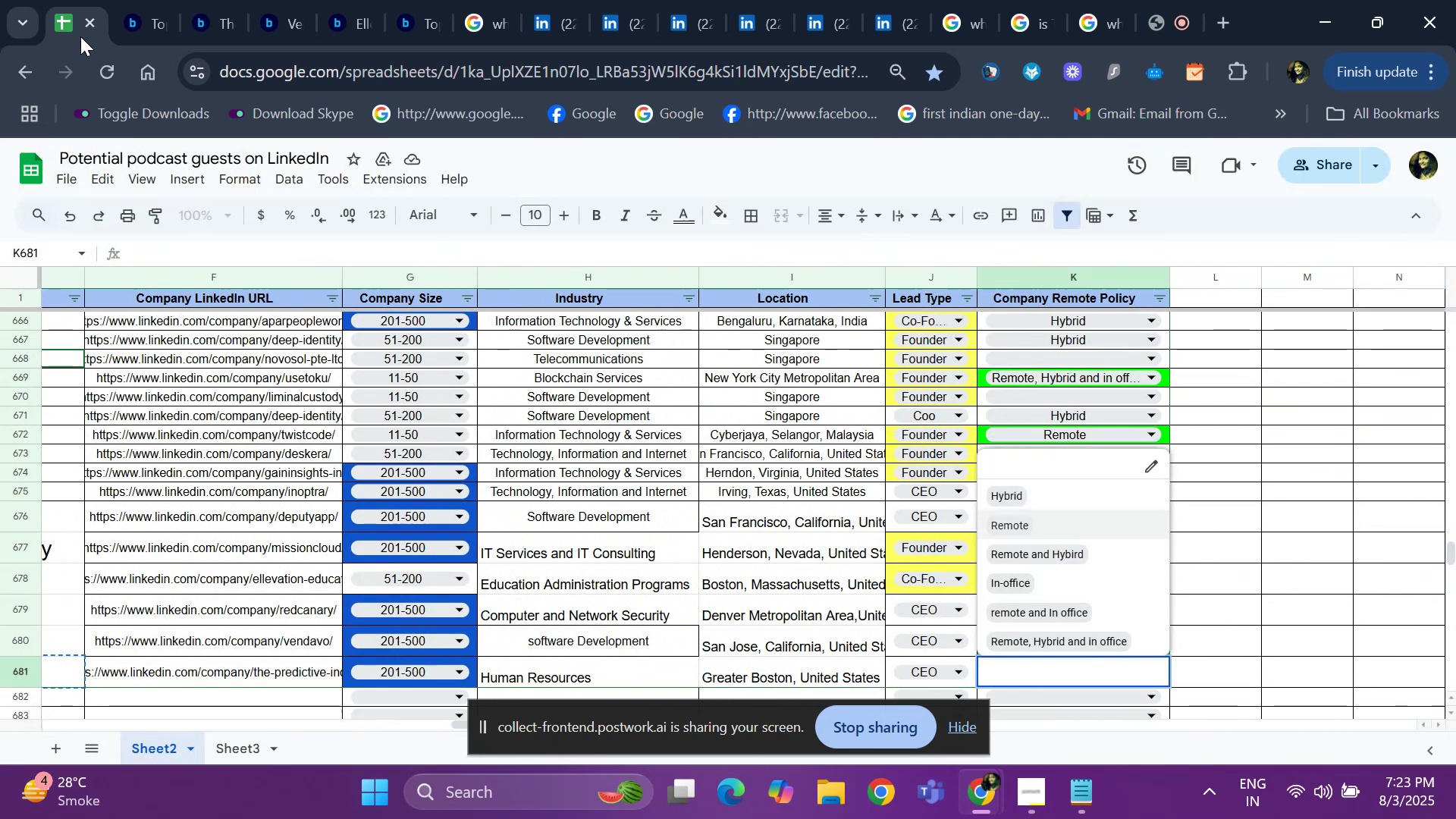 
key(ArrowDown)
 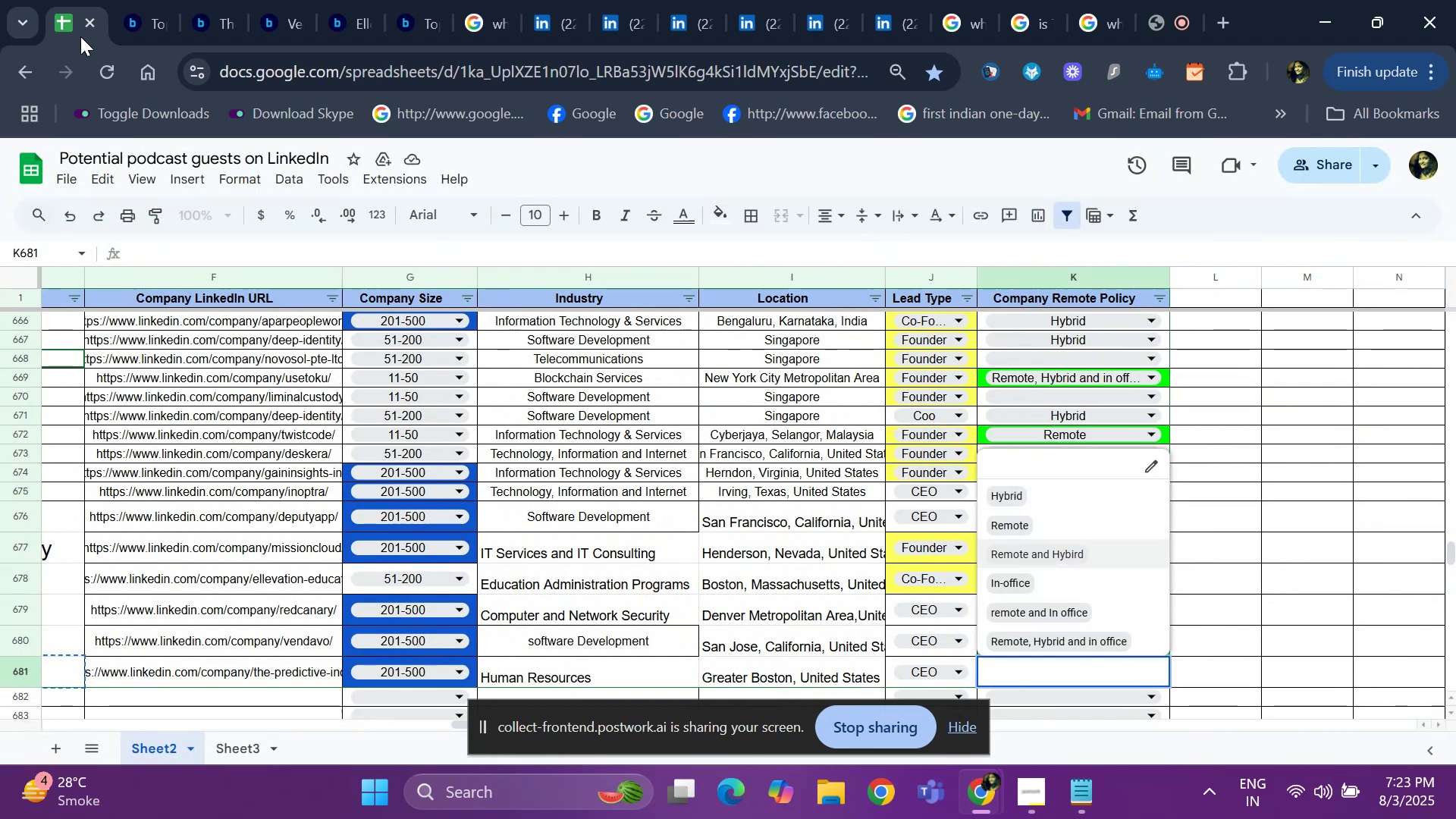 
key(ArrowUp)
 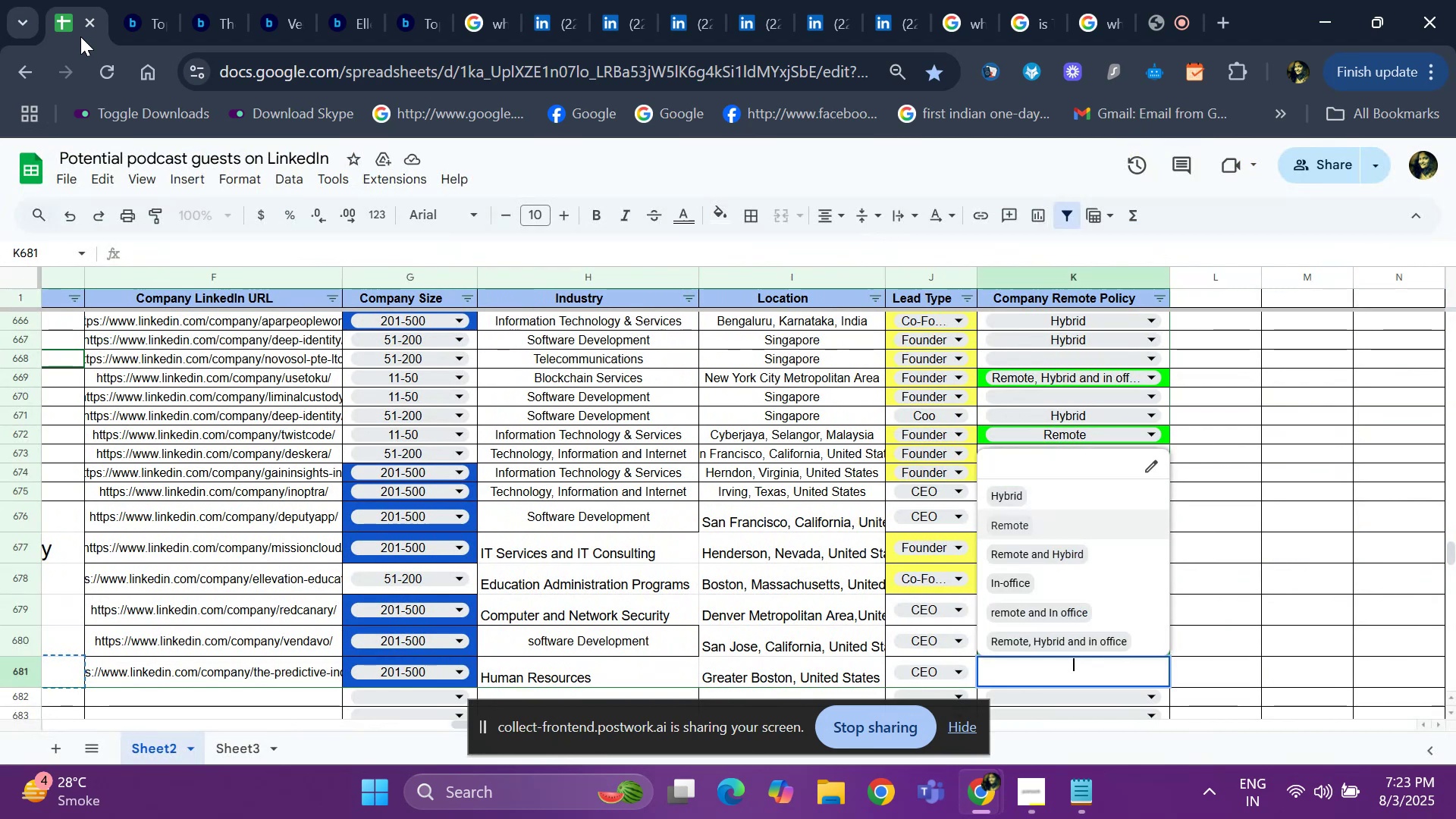 
key(ArrowUp)
 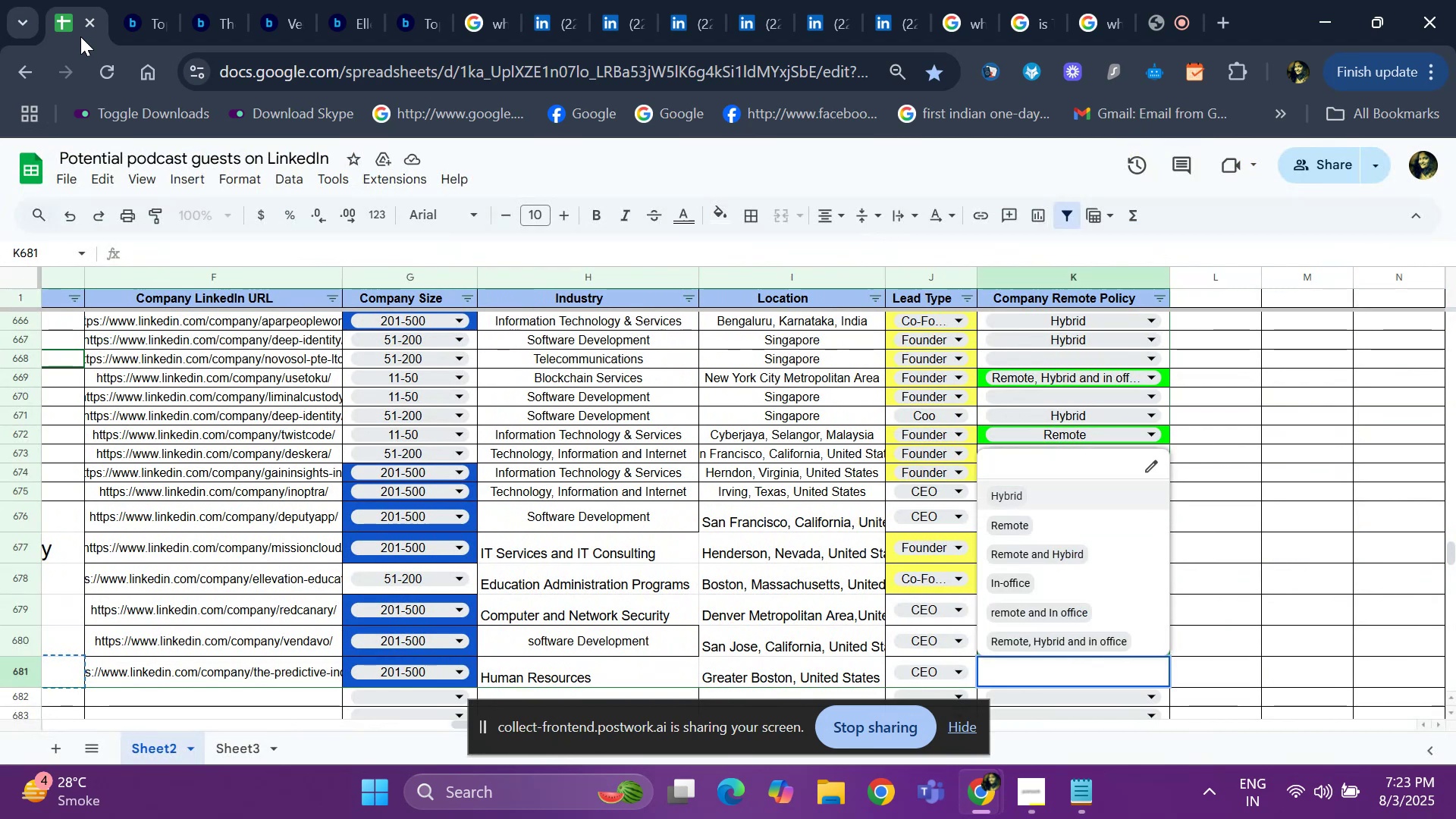 
key(Enter)
 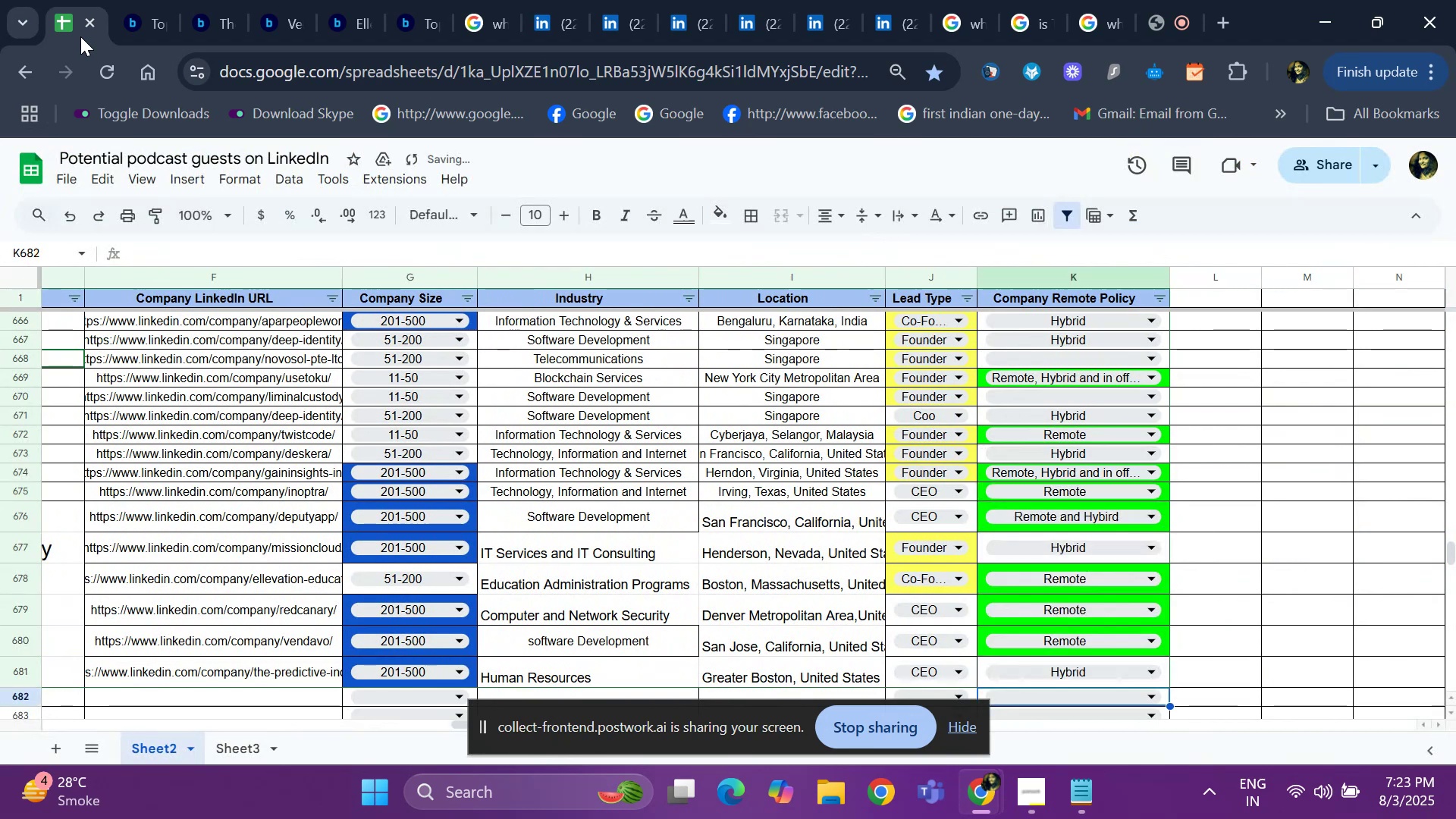 
hold_key(key=ArrowLeft, duration=1.42)
 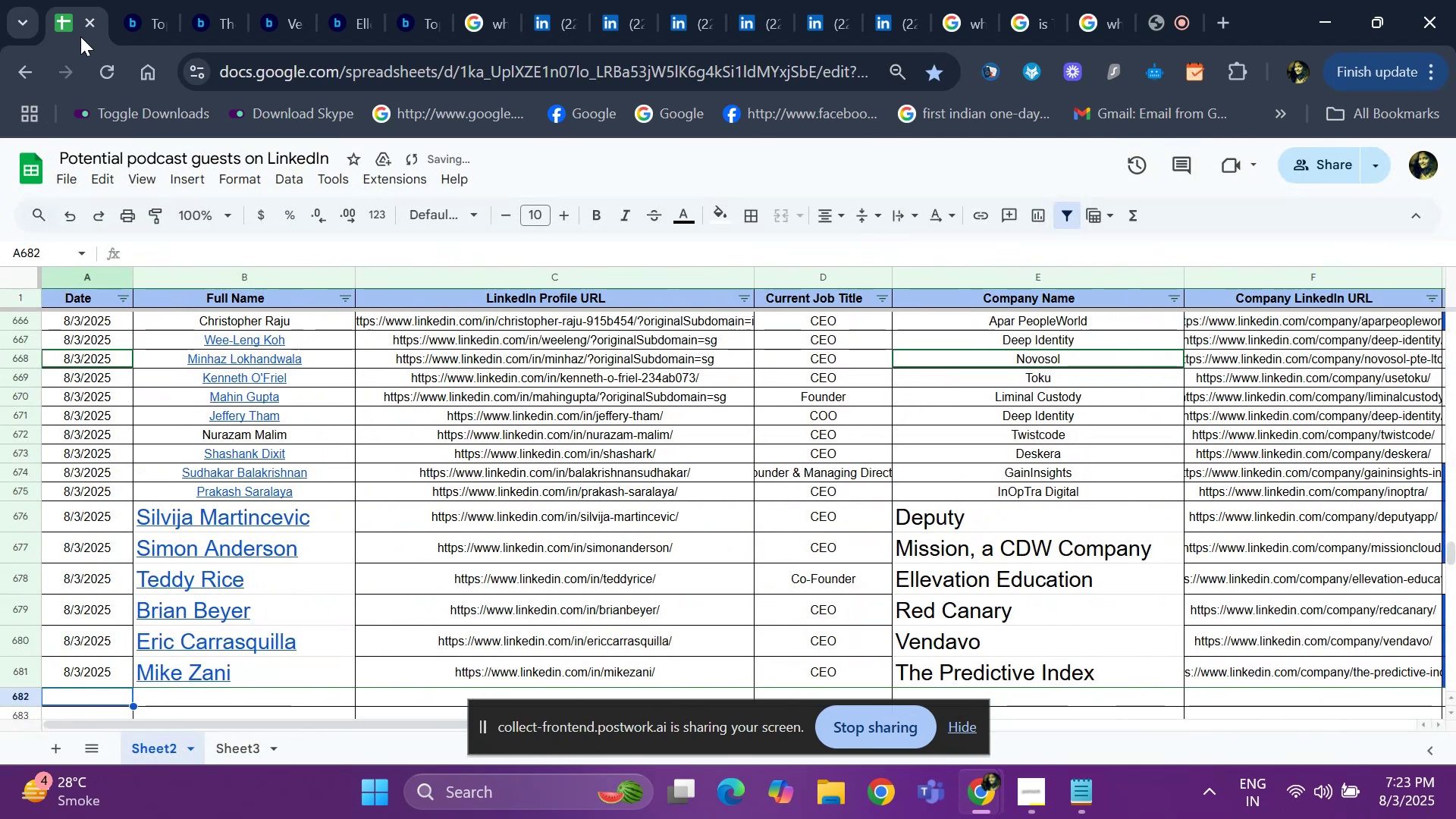 
hold_key(key=ArrowLeft, duration=0.56)
 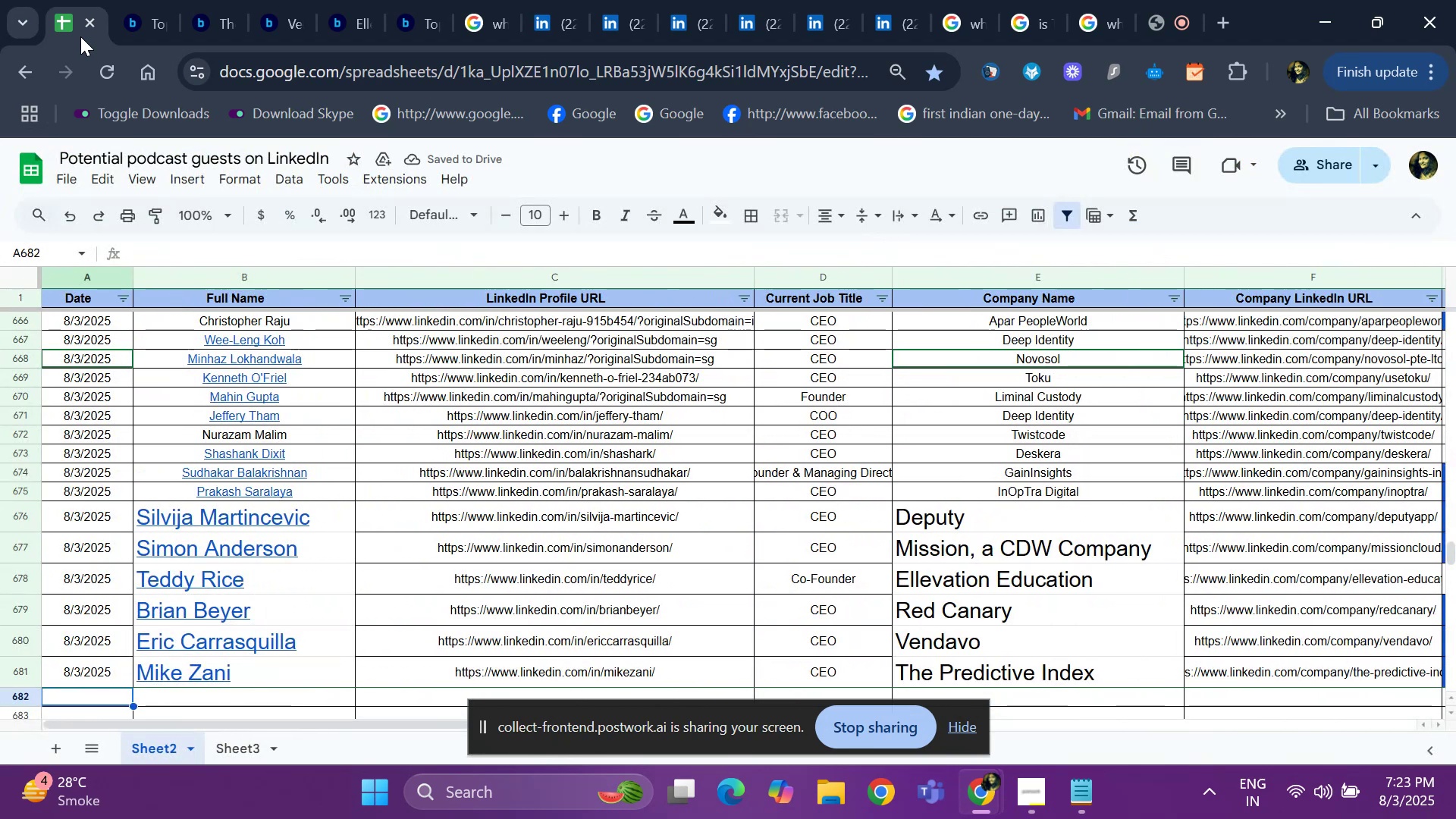 
key(Control+D)
 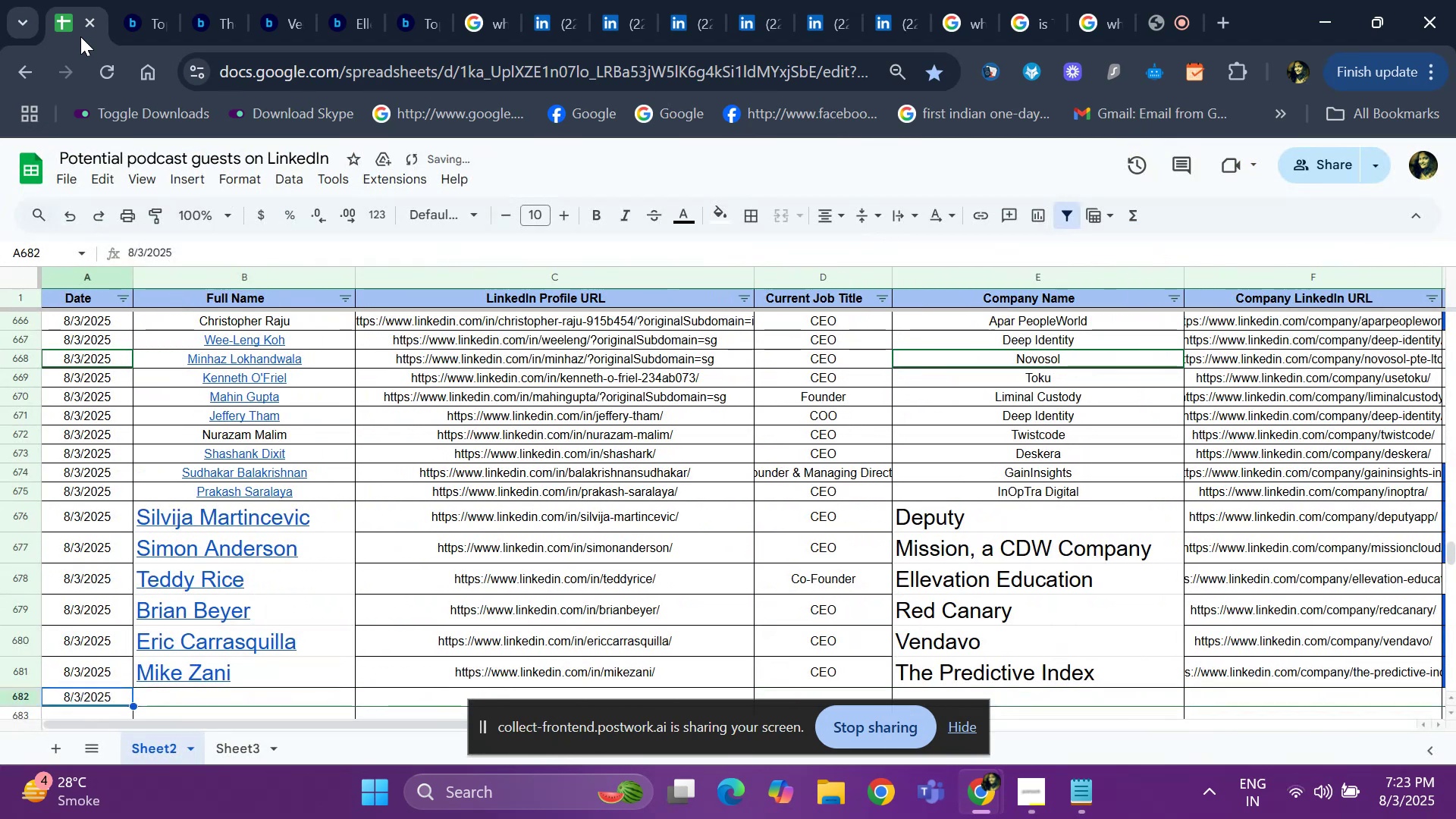 
key(ArrowDown)
 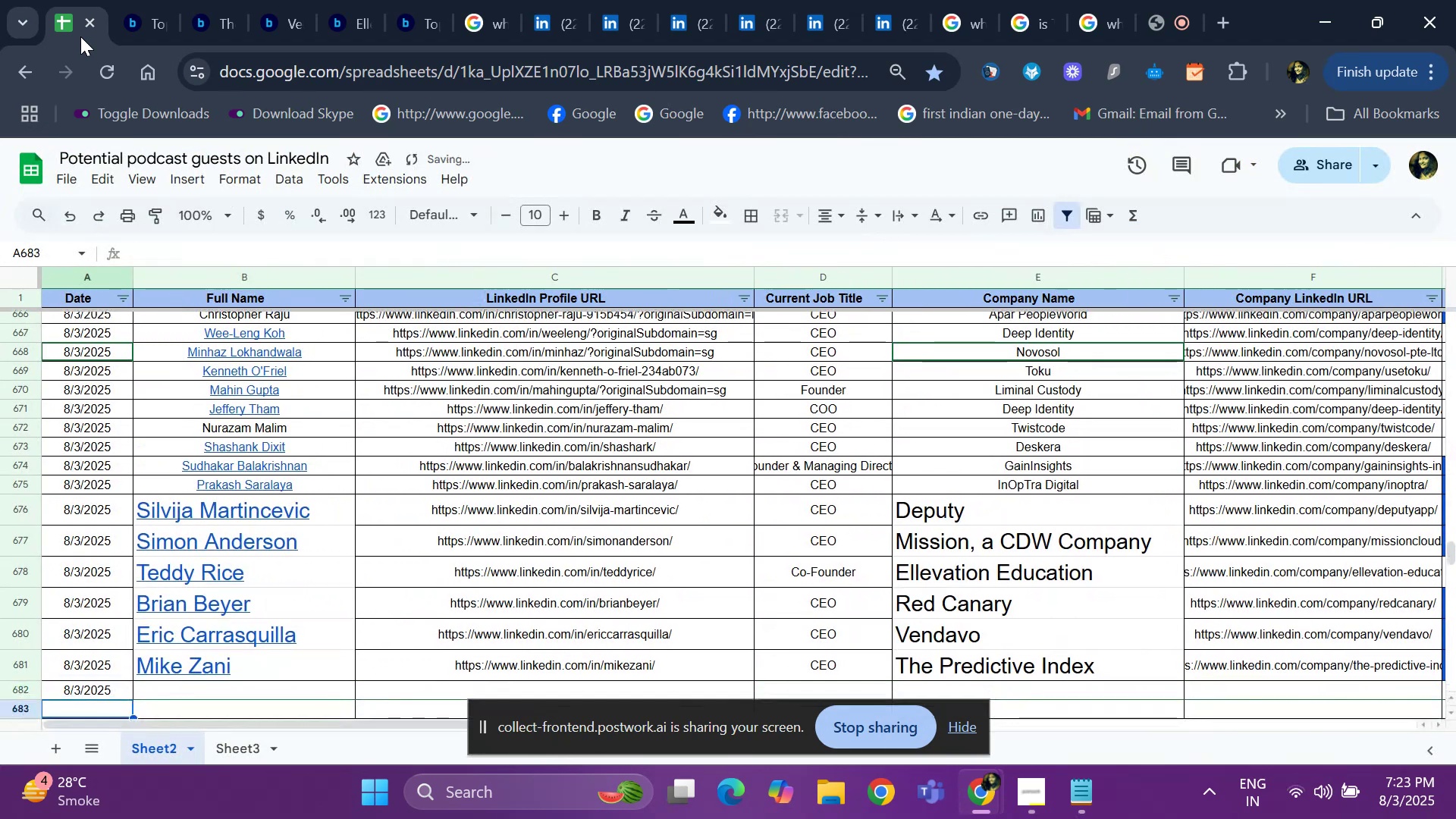 
key(ArrowDown)
 